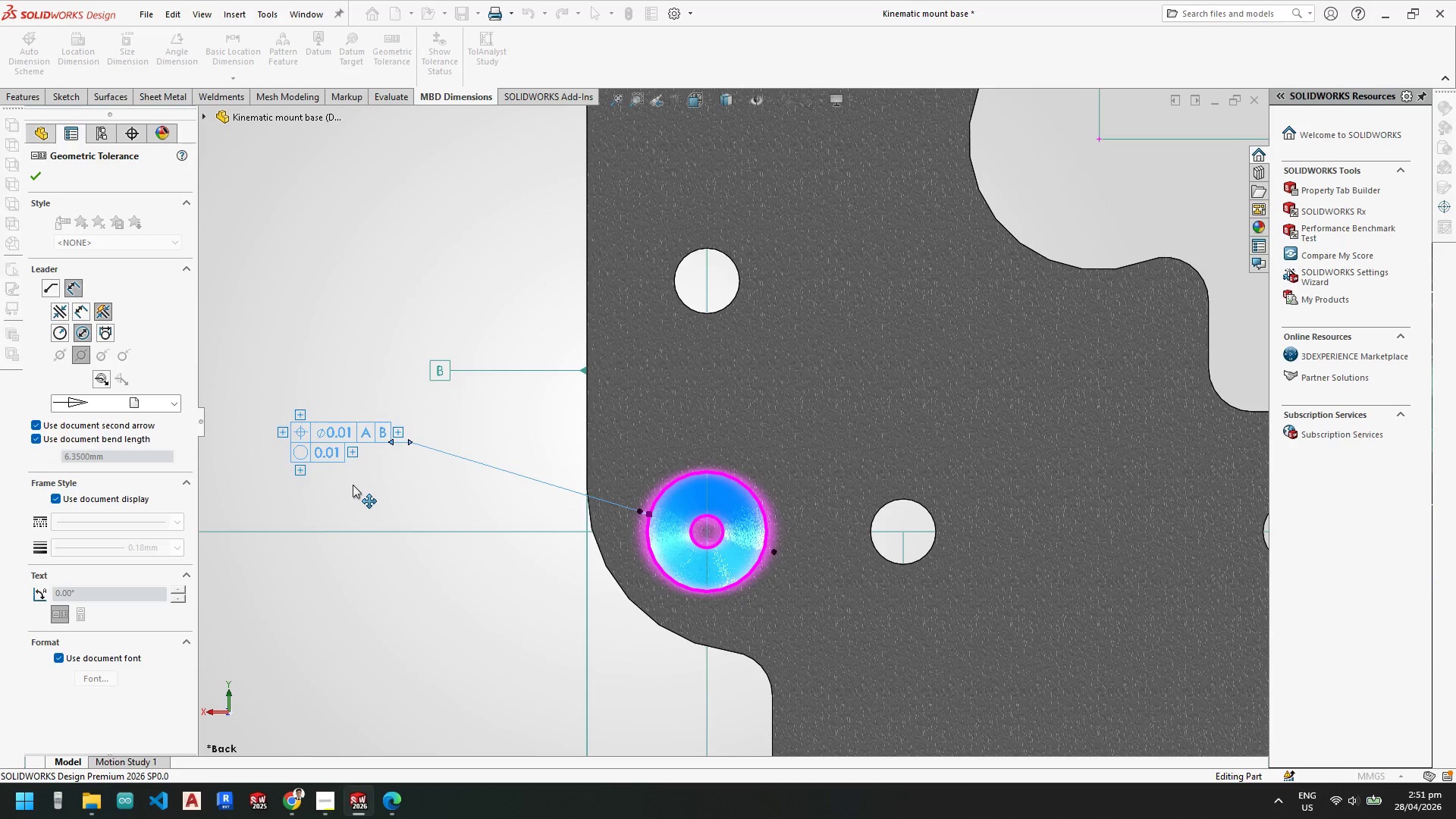 
scroll: coordinate [522, 655], scroll_direction: down, amount: 6.0
 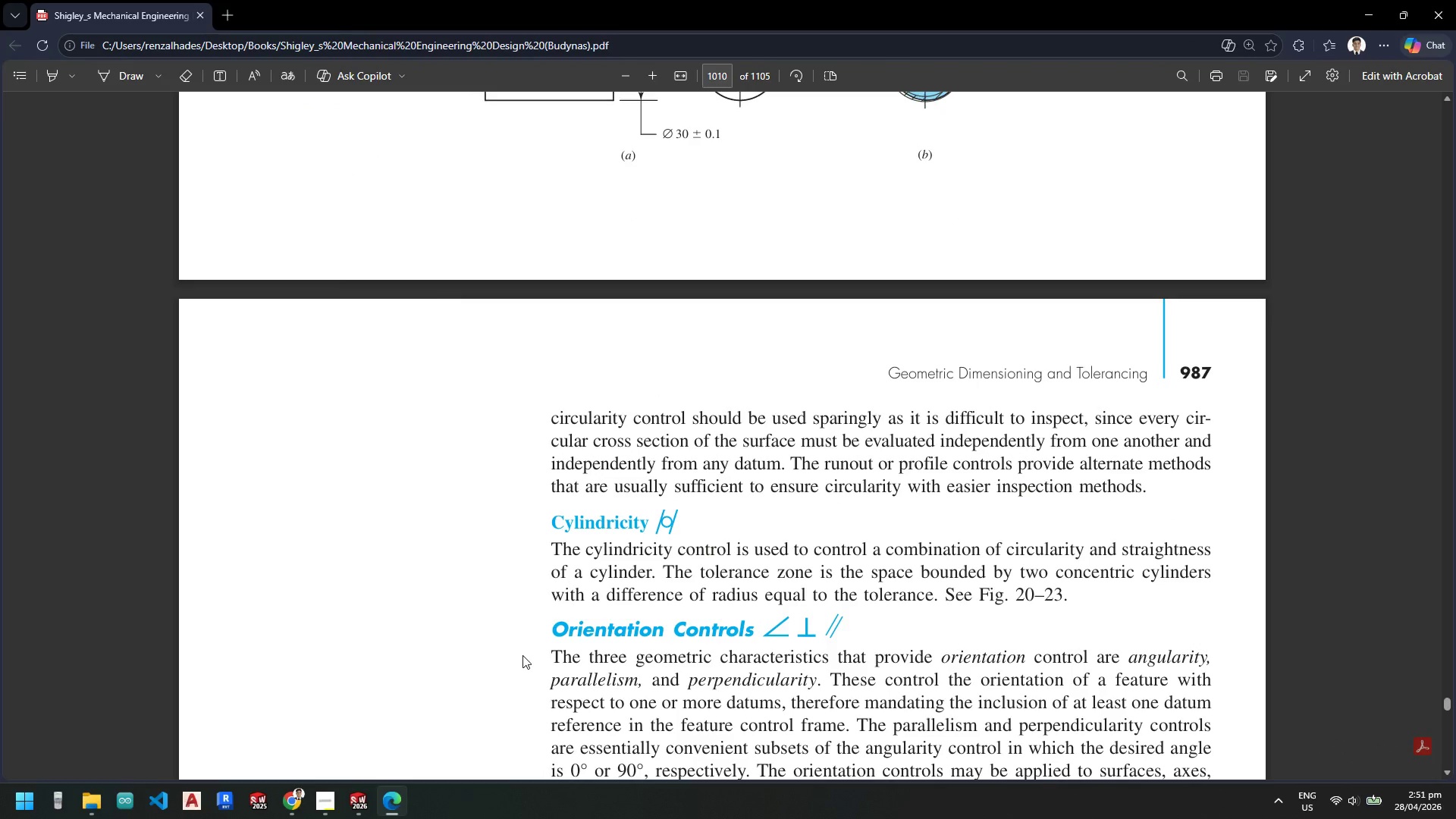 
wait(11.02)
 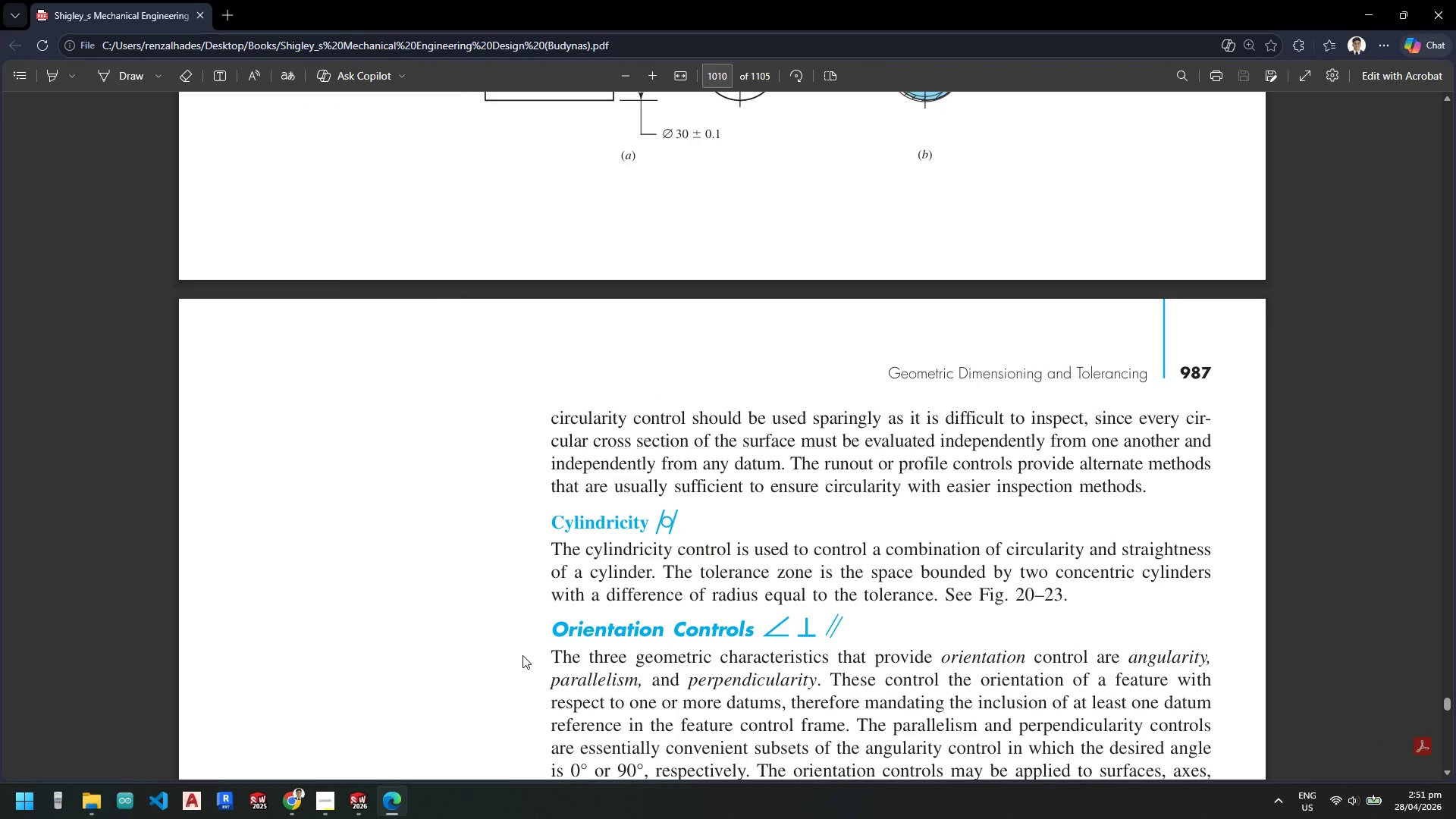 
scroll: coordinate [513, 574], scroll_direction: down, amount: 10.0
 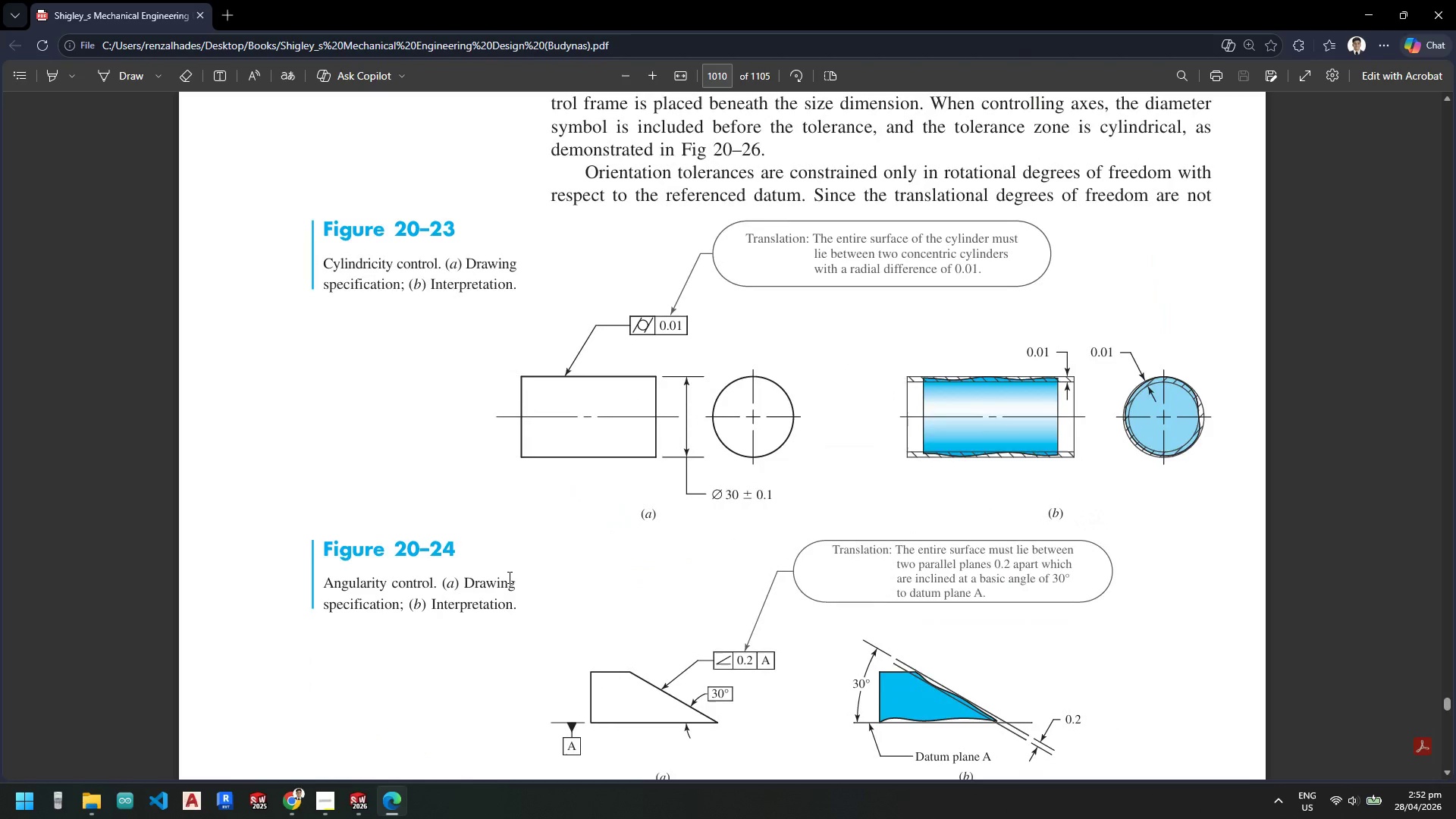 
scroll: coordinate [507, 583], scroll_direction: up, amount: 14.0
 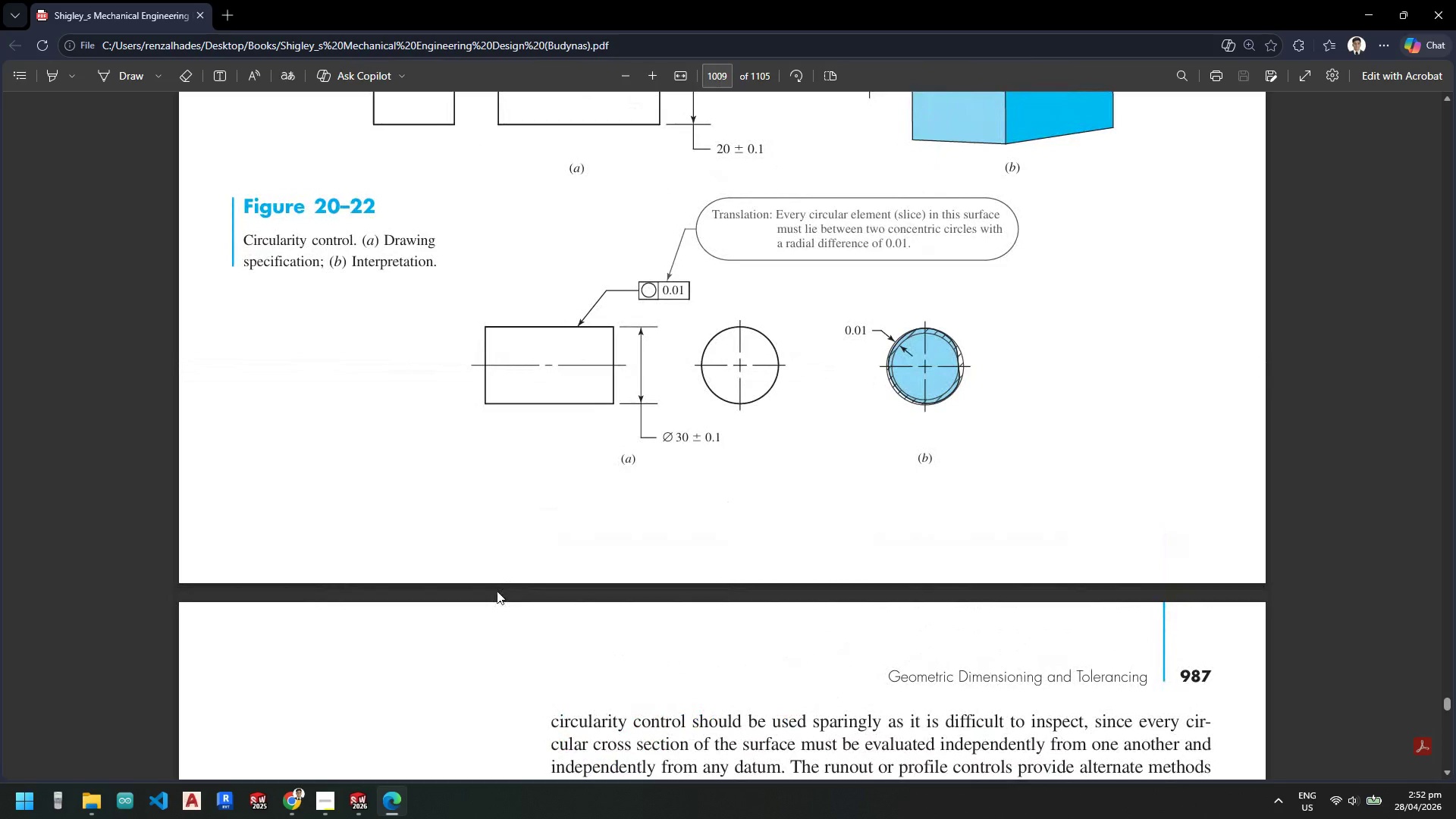 
scroll: coordinate [496, 592], scroll_direction: down, amount: 6.0
 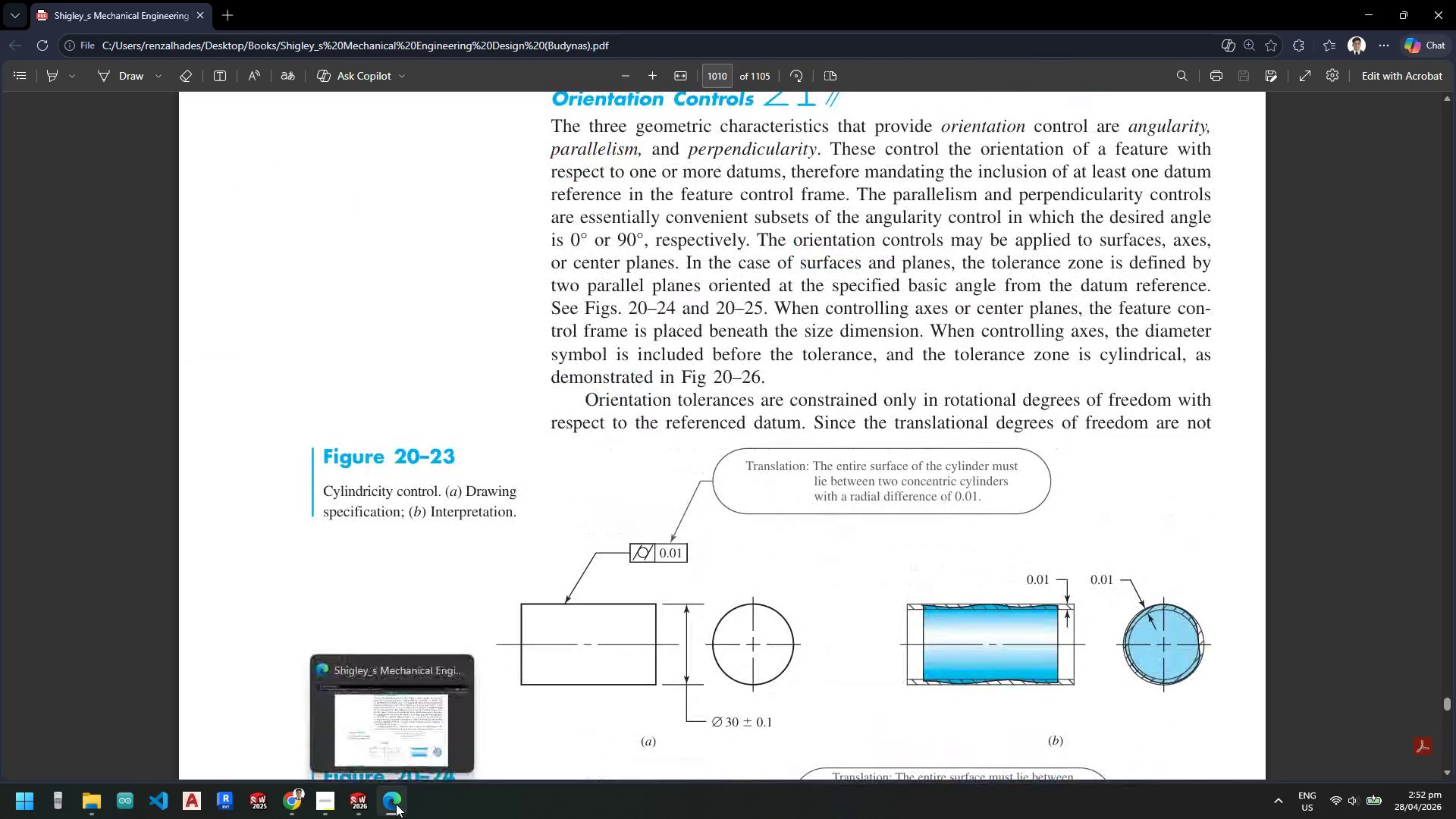 
left_click([396, 804])
 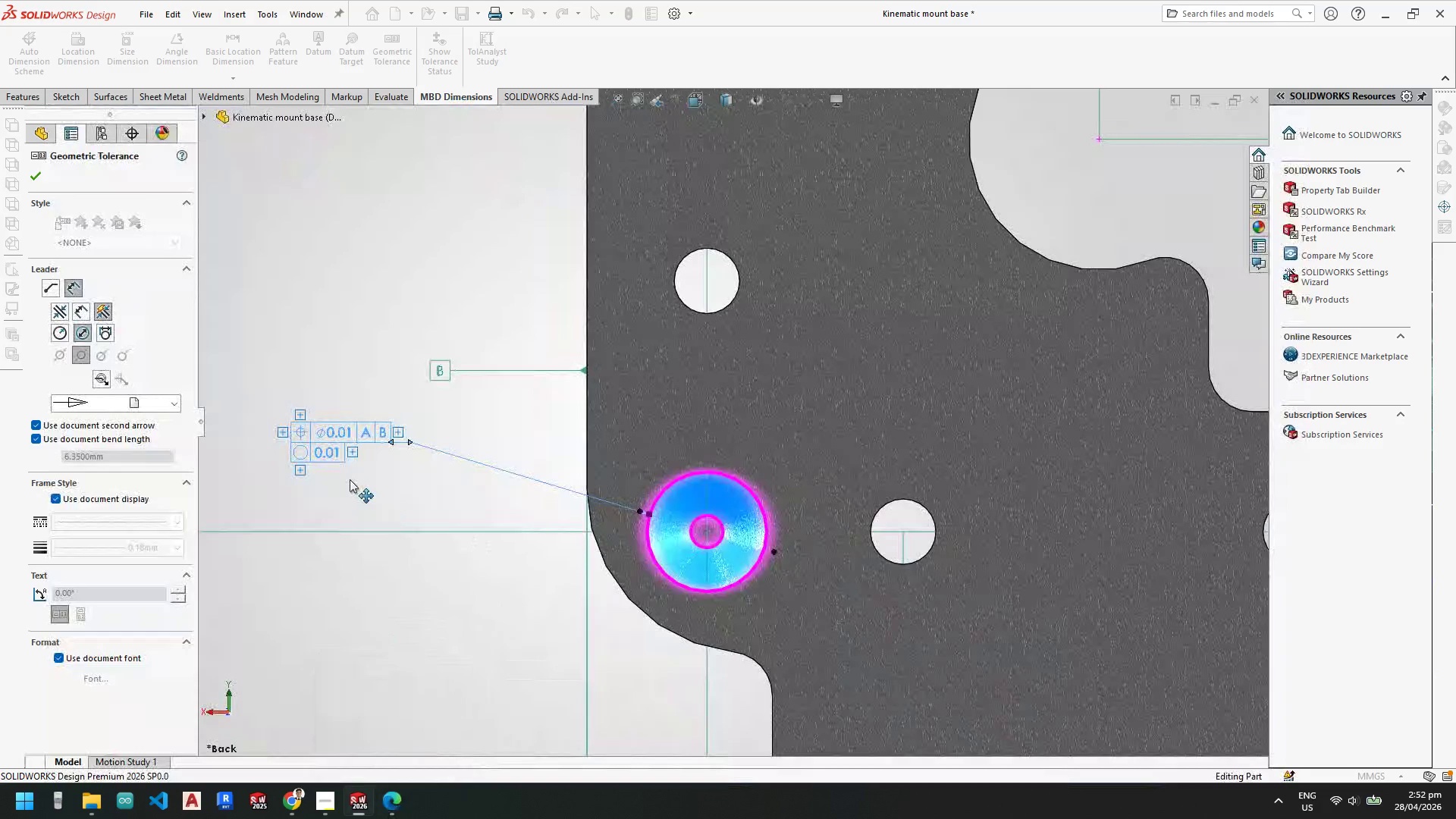 
wait(5.61)
 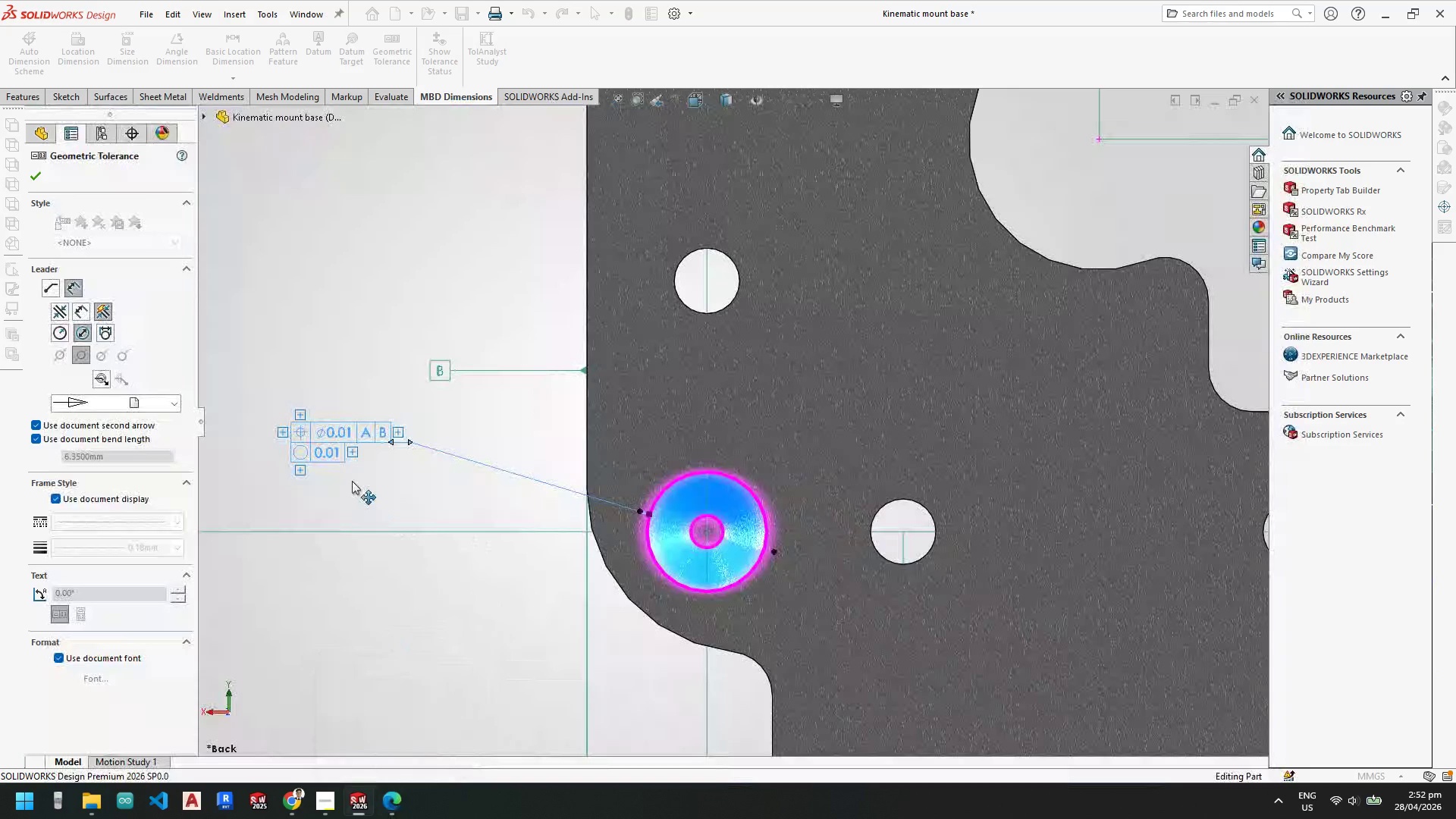 
left_click([384, 808])
 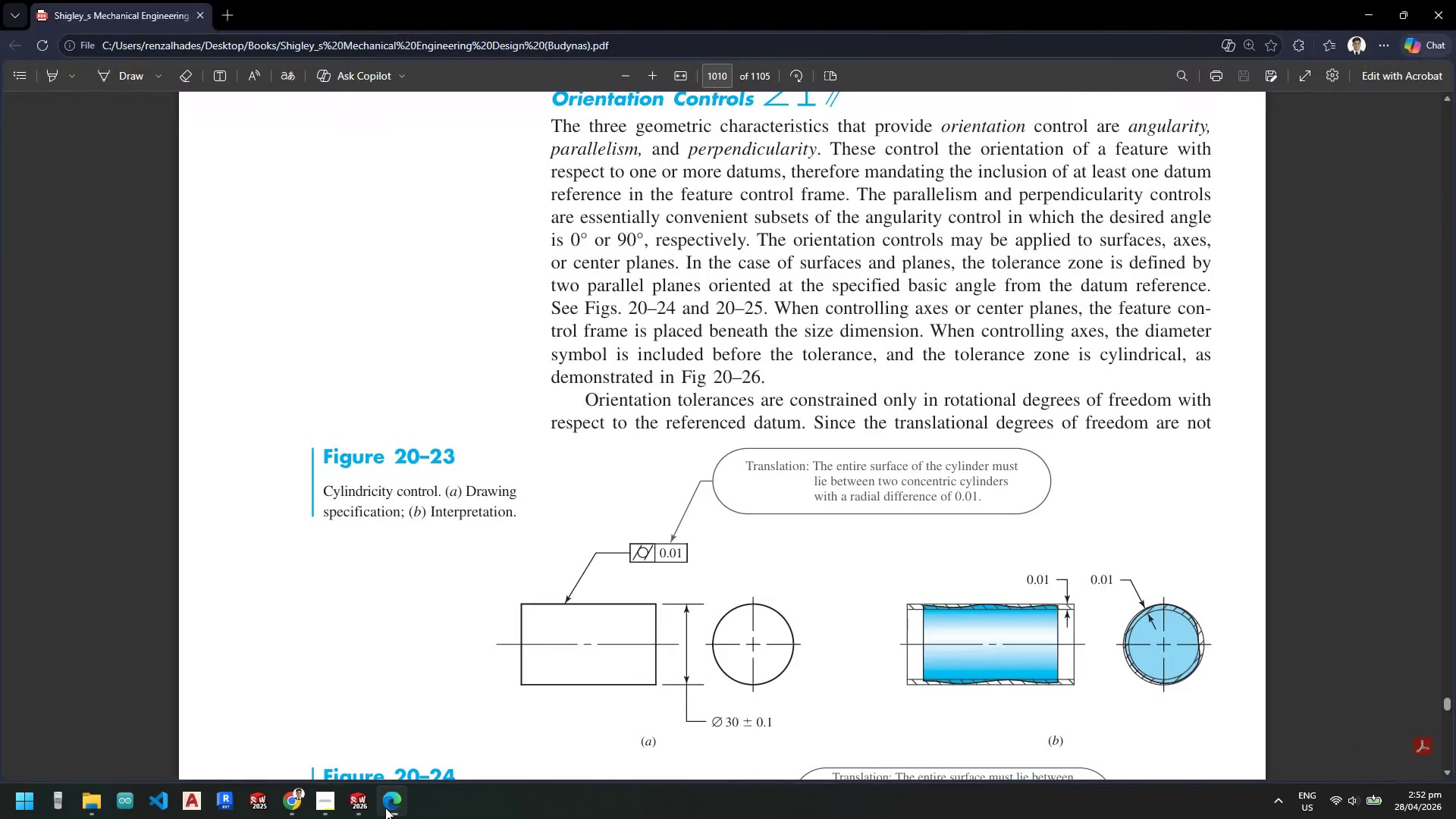 
left_click([385, 808])
 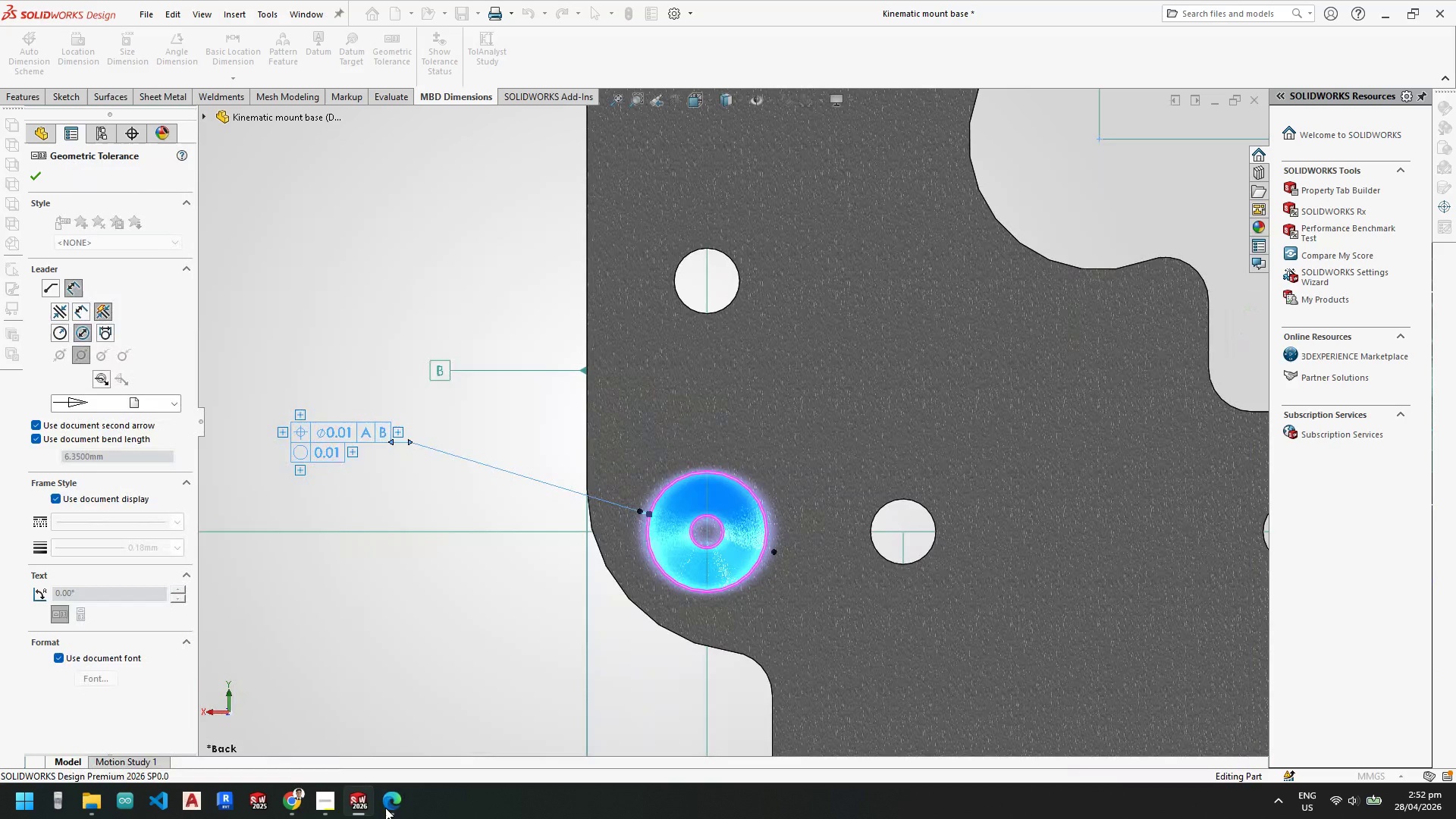 
left_click([36, 175])
 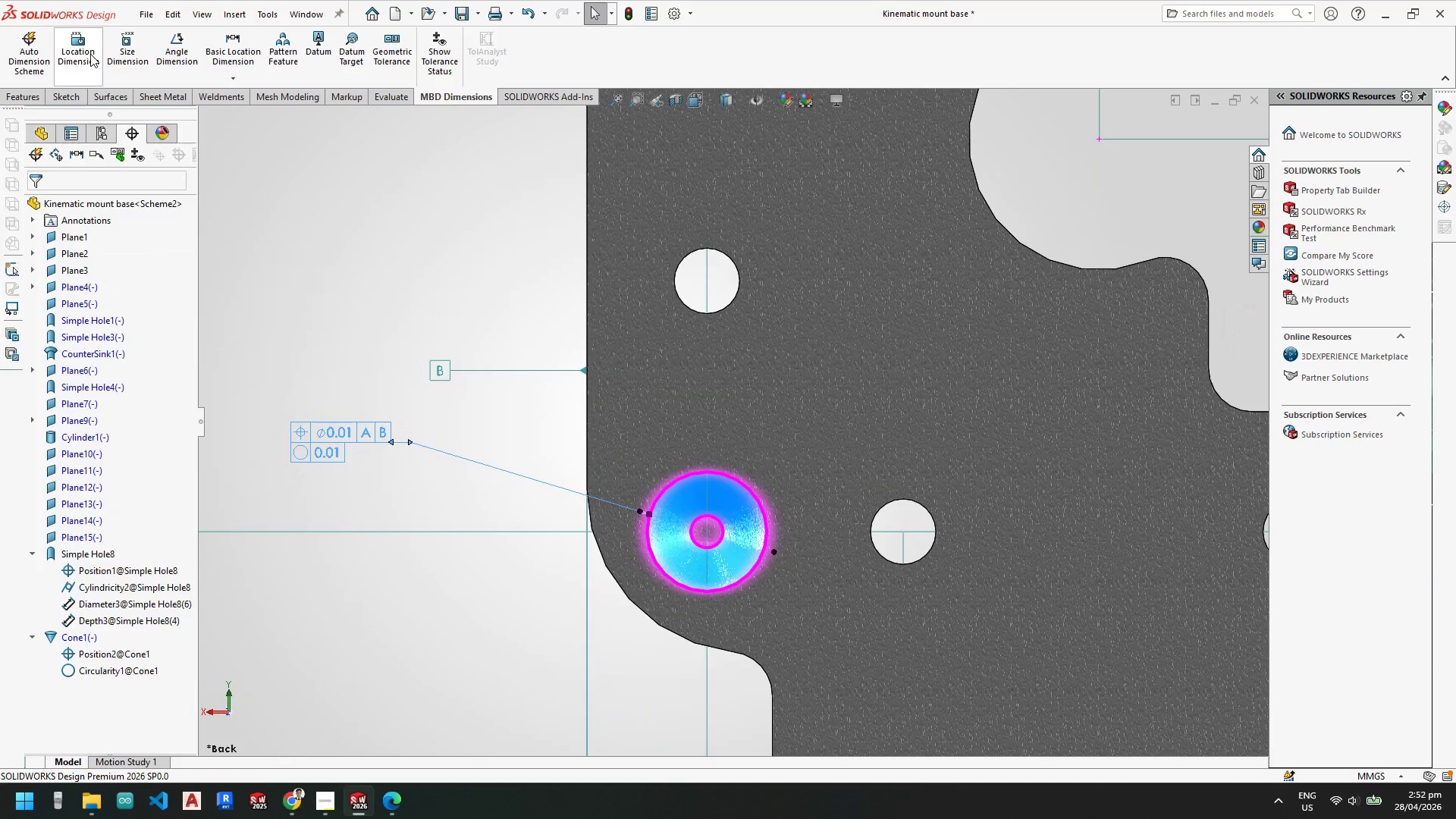 
left_click([125, 50])
 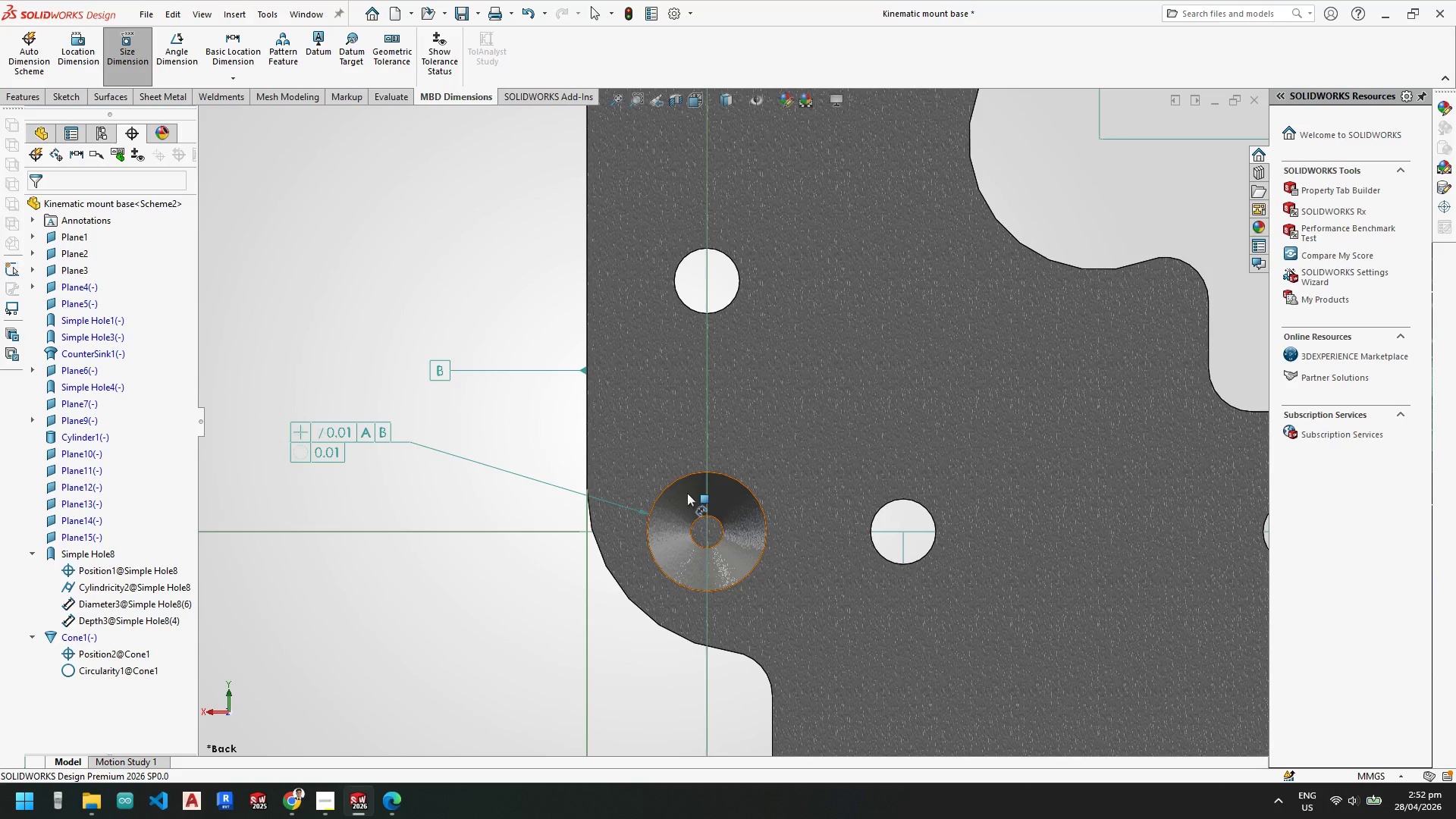 
left_click([684, 491])
 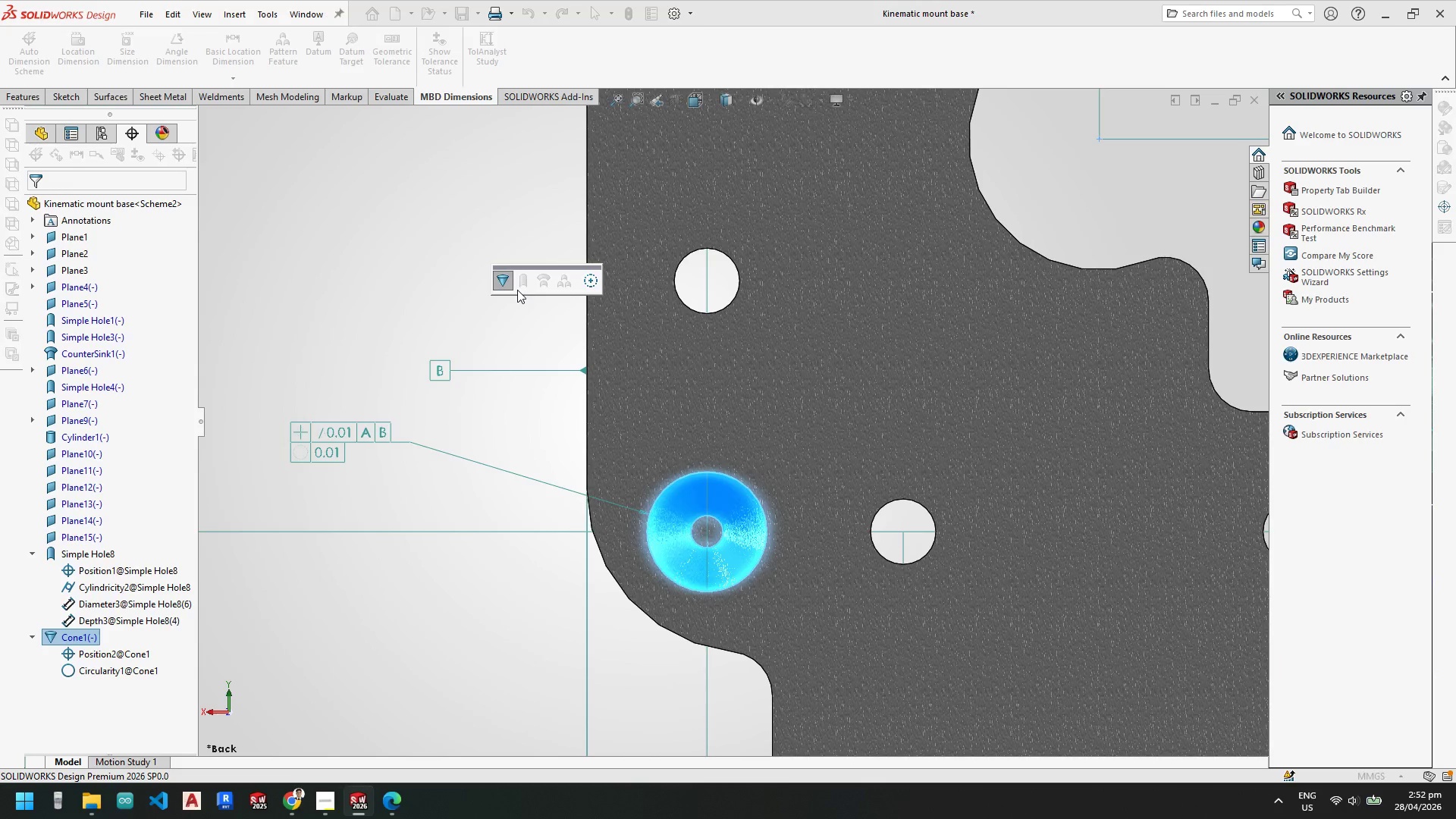 
left_click([500, 281])
 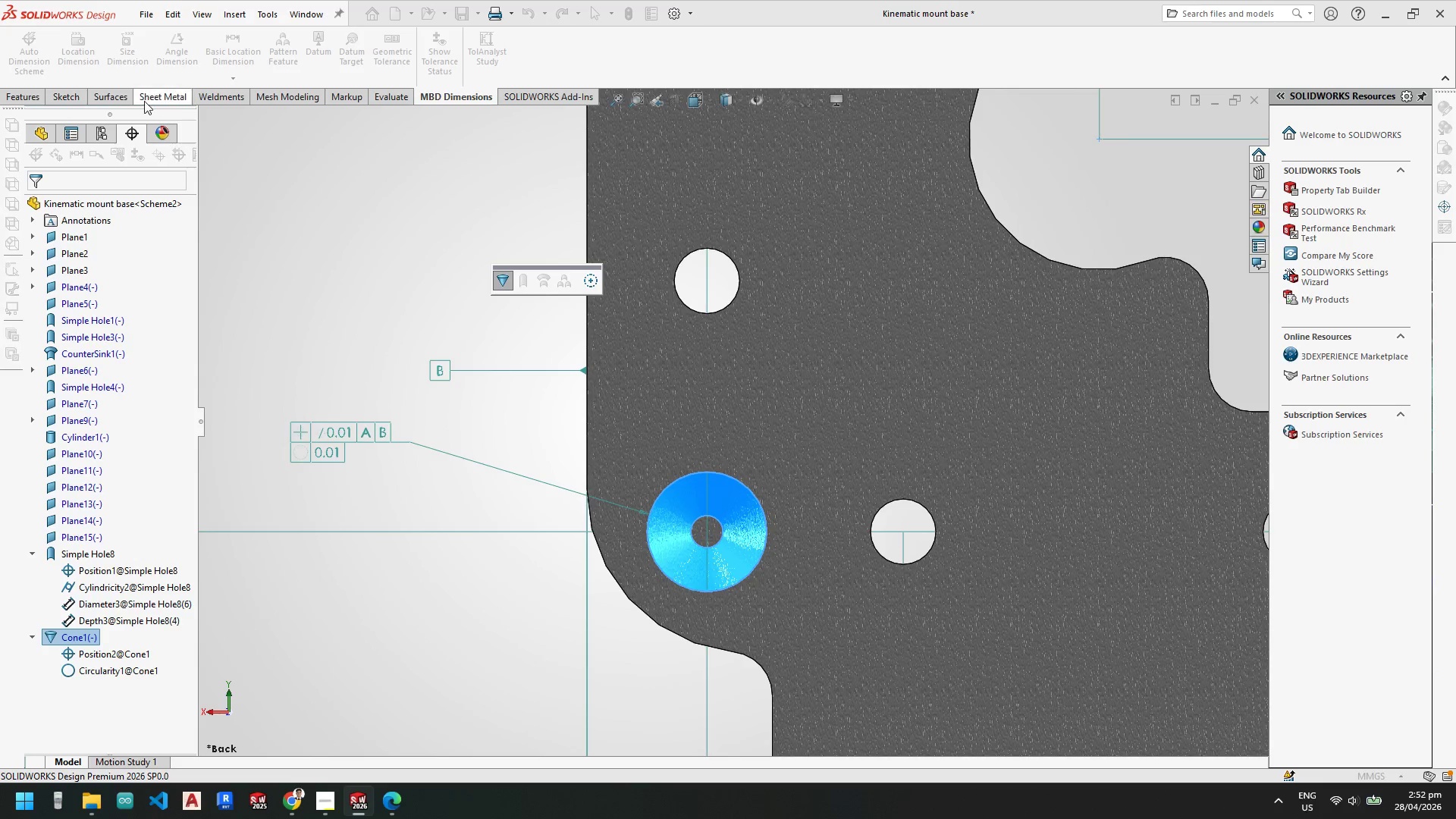 
left_click([416, 488])
 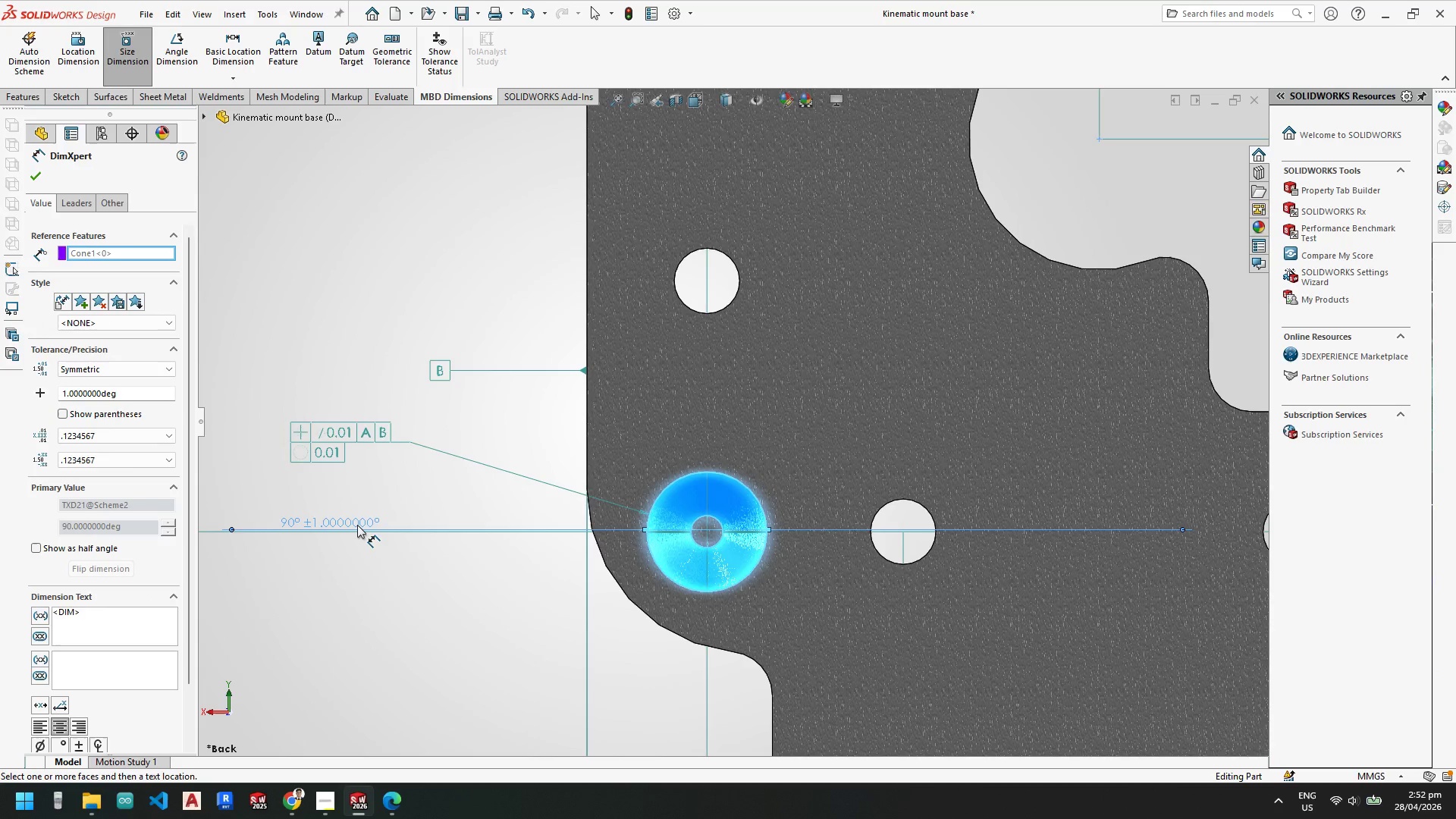 
left_click_drag(start_coordinate=[356, 520], to_coordinate=[366, 472])
 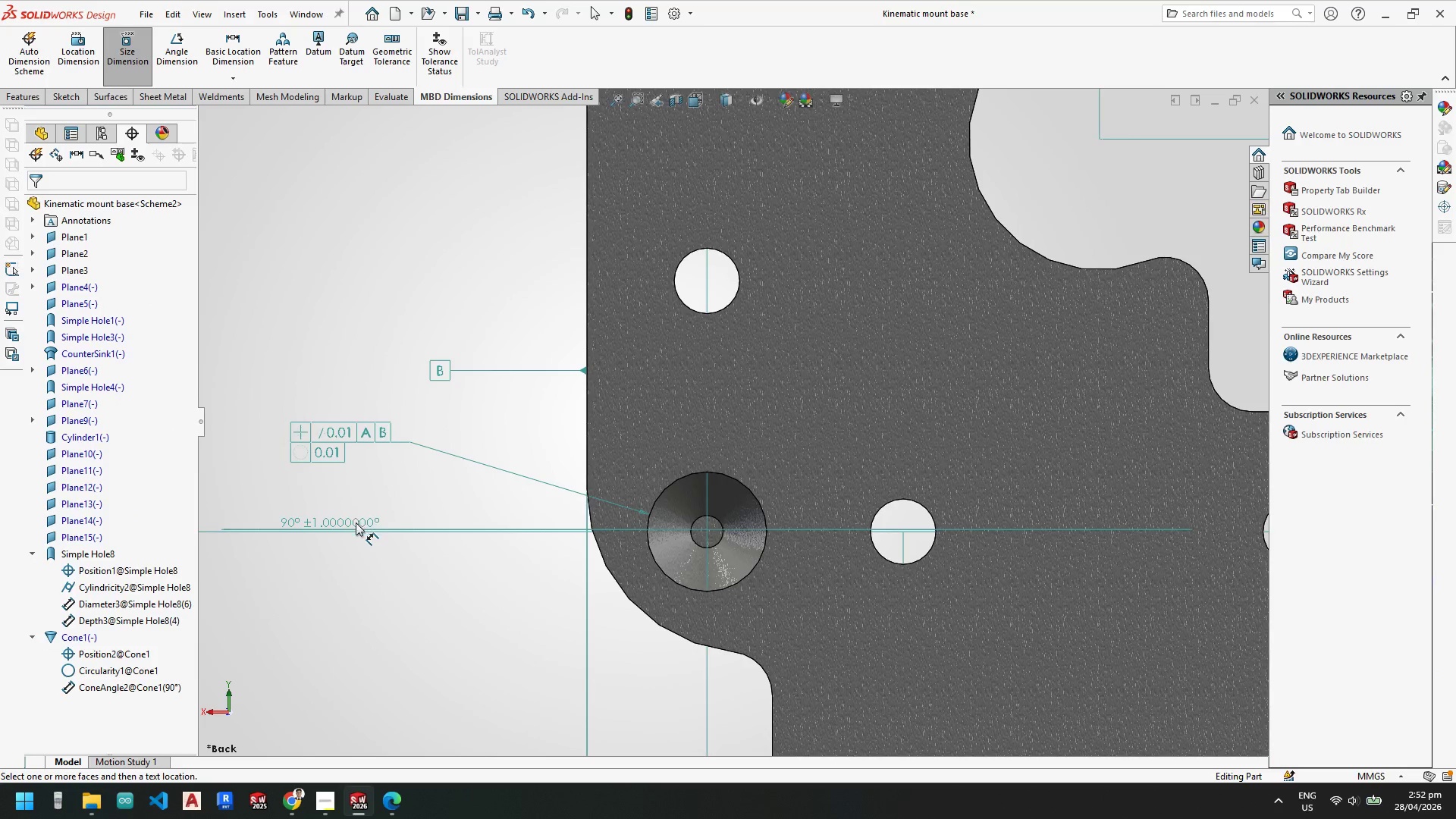 
left_click_drag(start_coordinate=[356, 522], to_coordinate=[384, 504])
 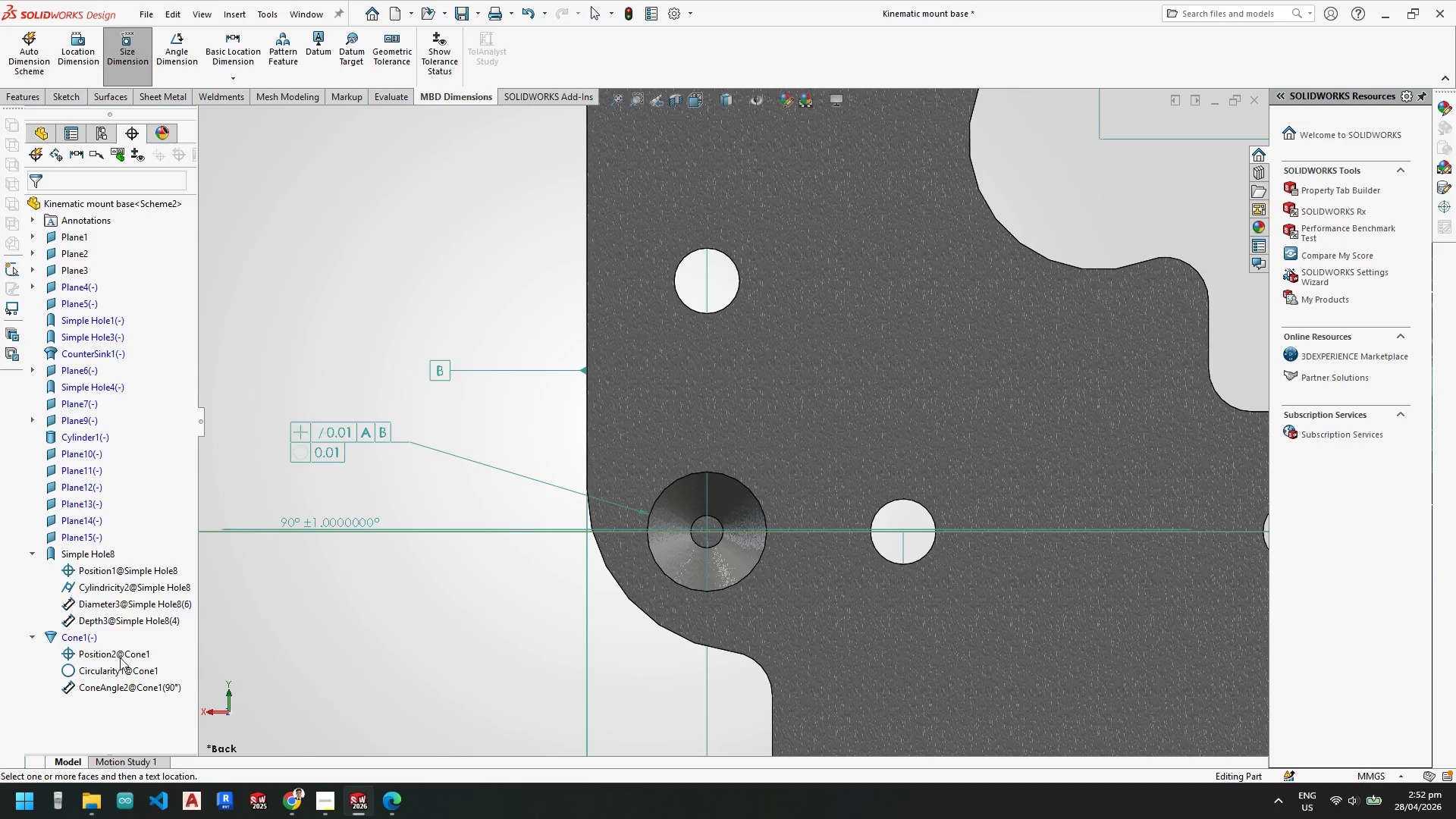 
left_click([119, 691])
 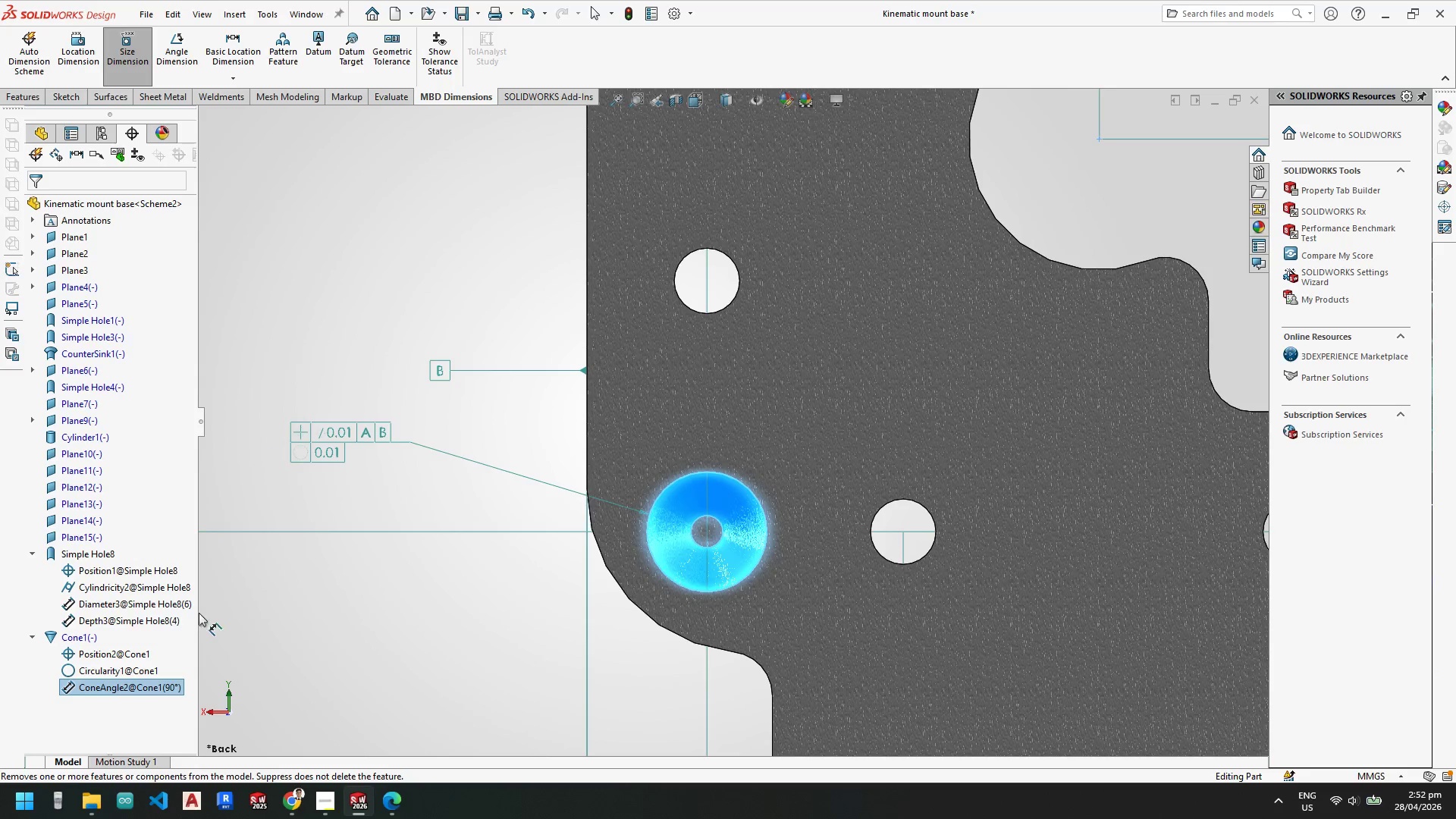 
scroll: coordinate [593, 553], scroll_direction: up, amount: 4.0
 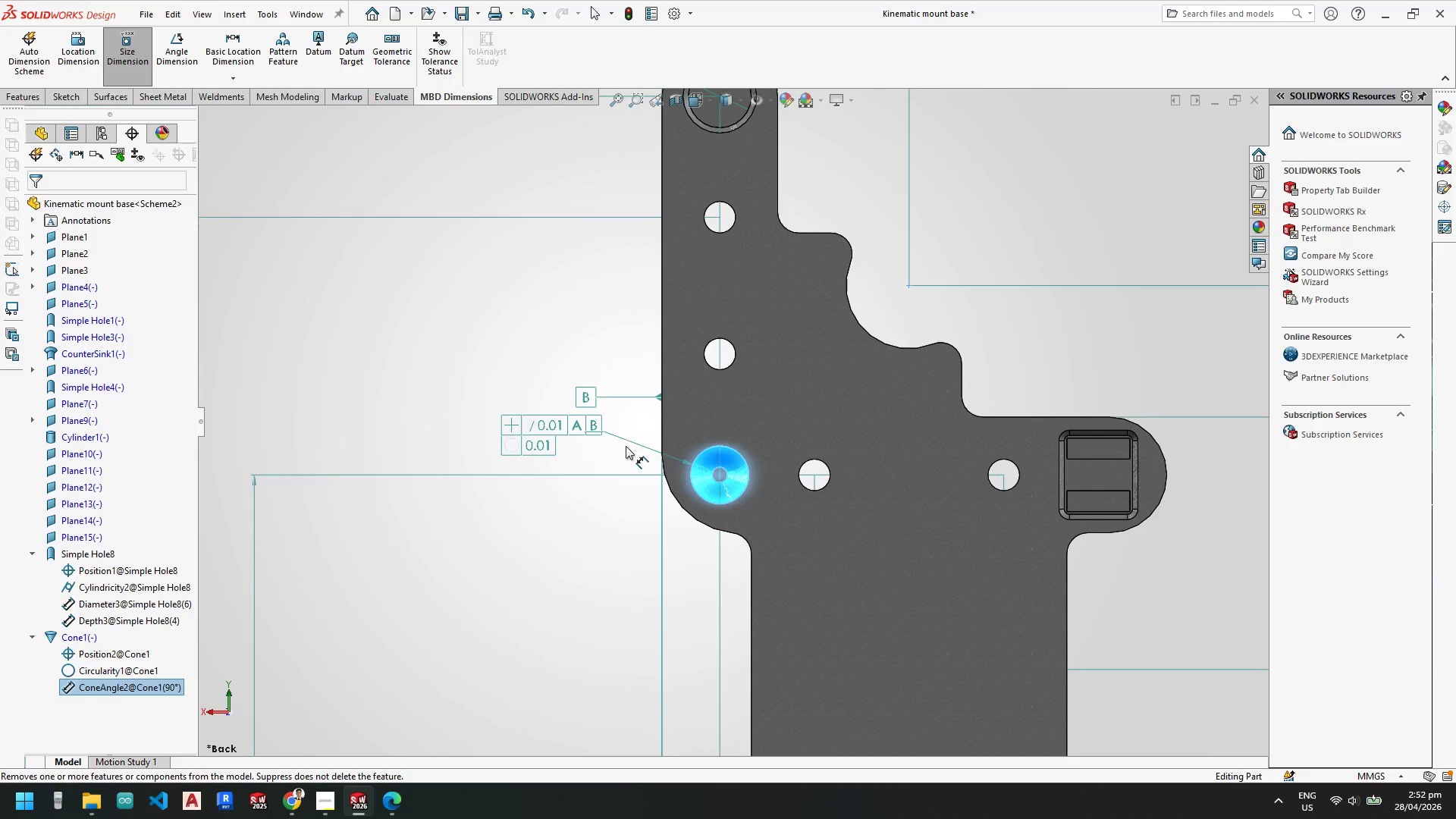 
scroll: coordinate [717, 435], scroll_direction: down, amount: 4.0
 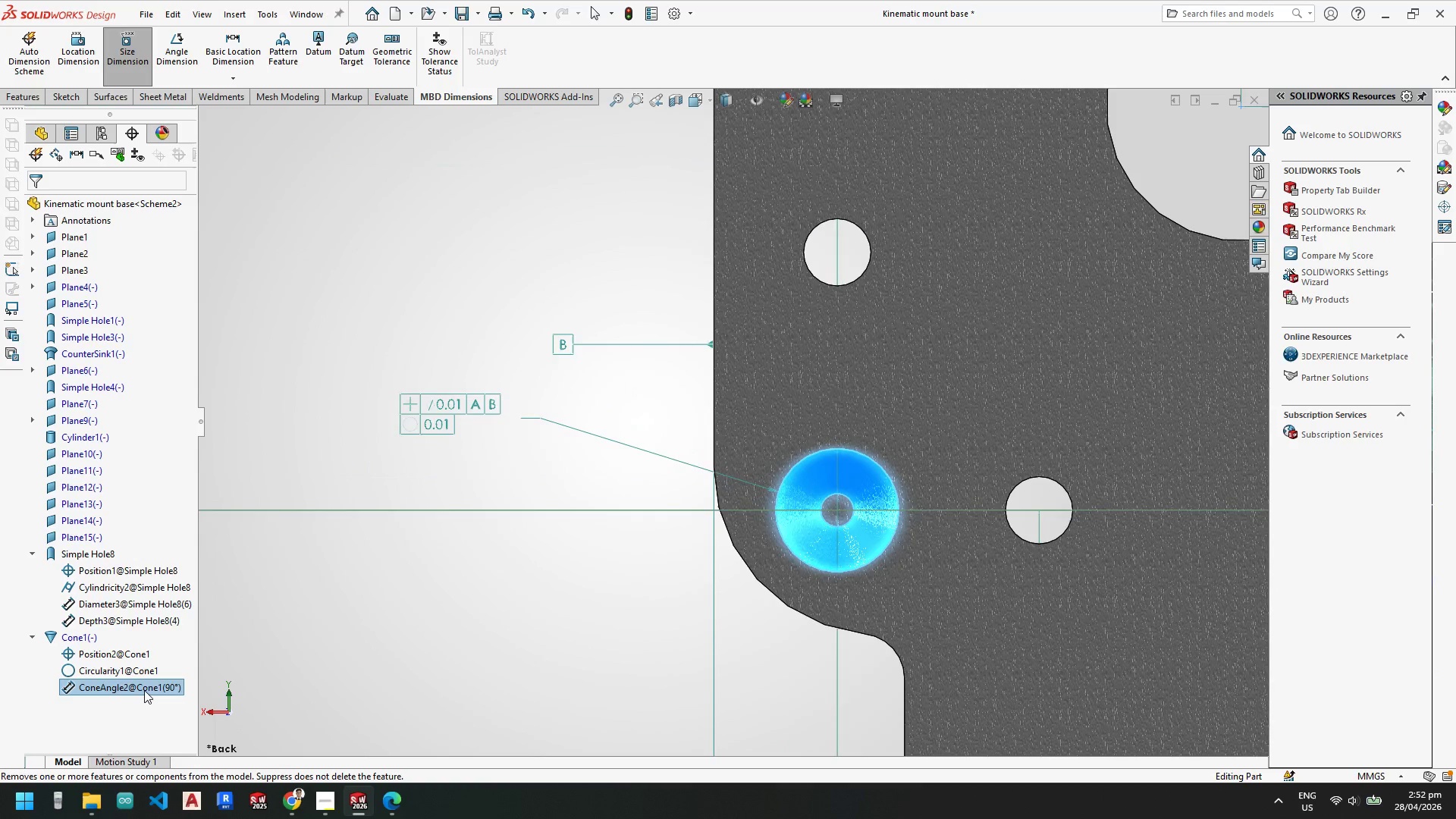 
key(Delete)
 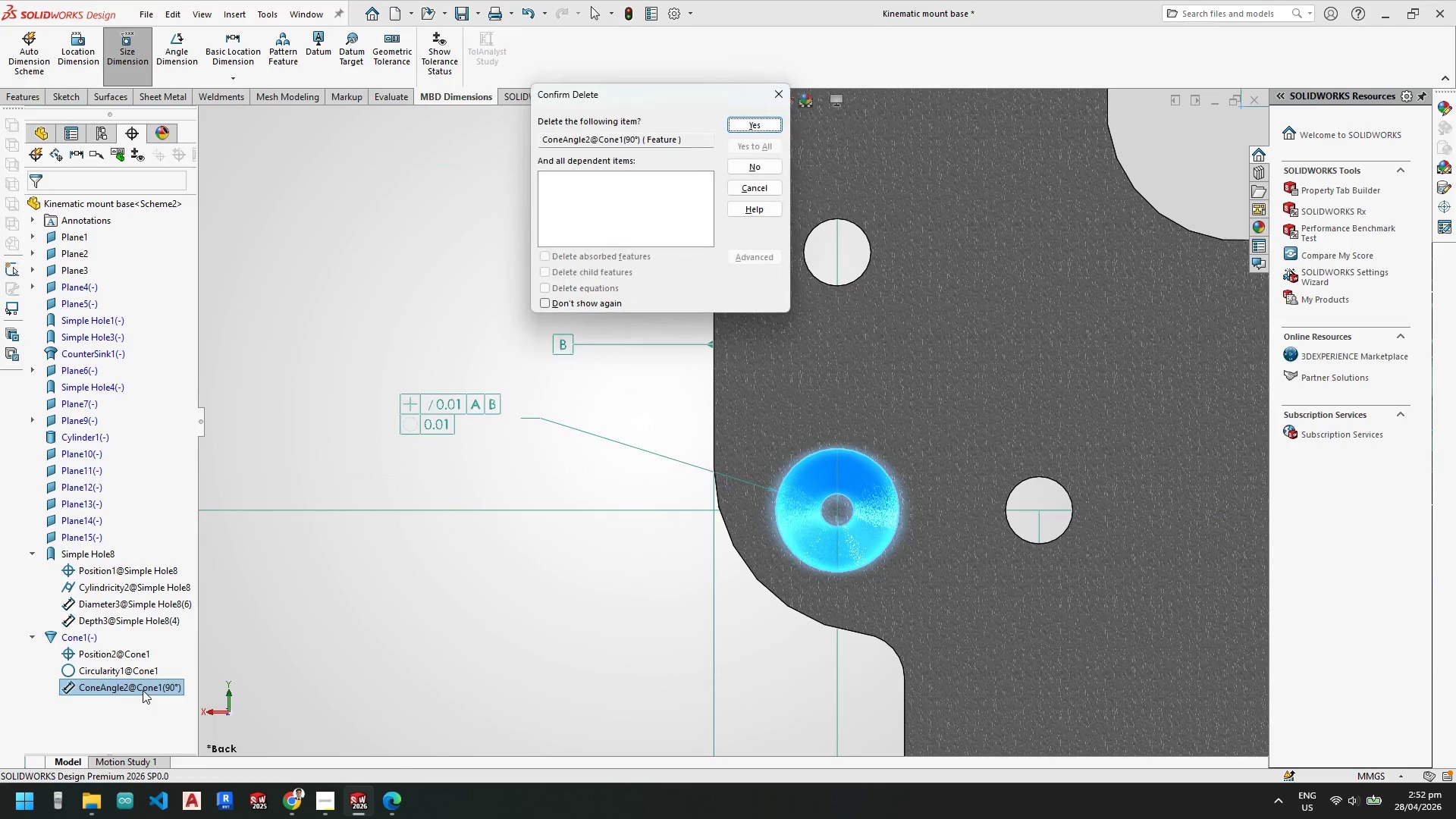 
key(NumpadEnter)
 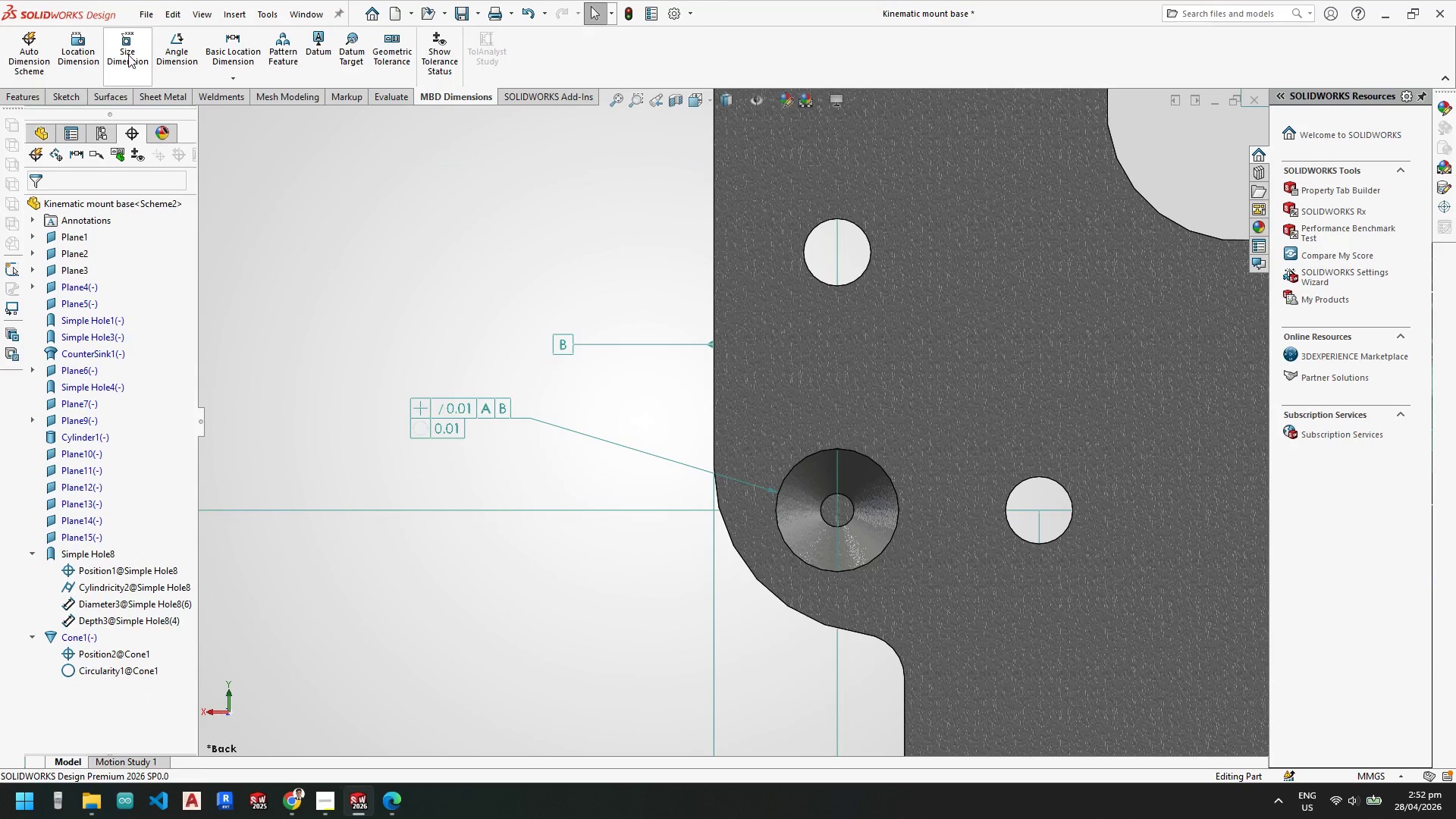 
left_click([128, 55])
 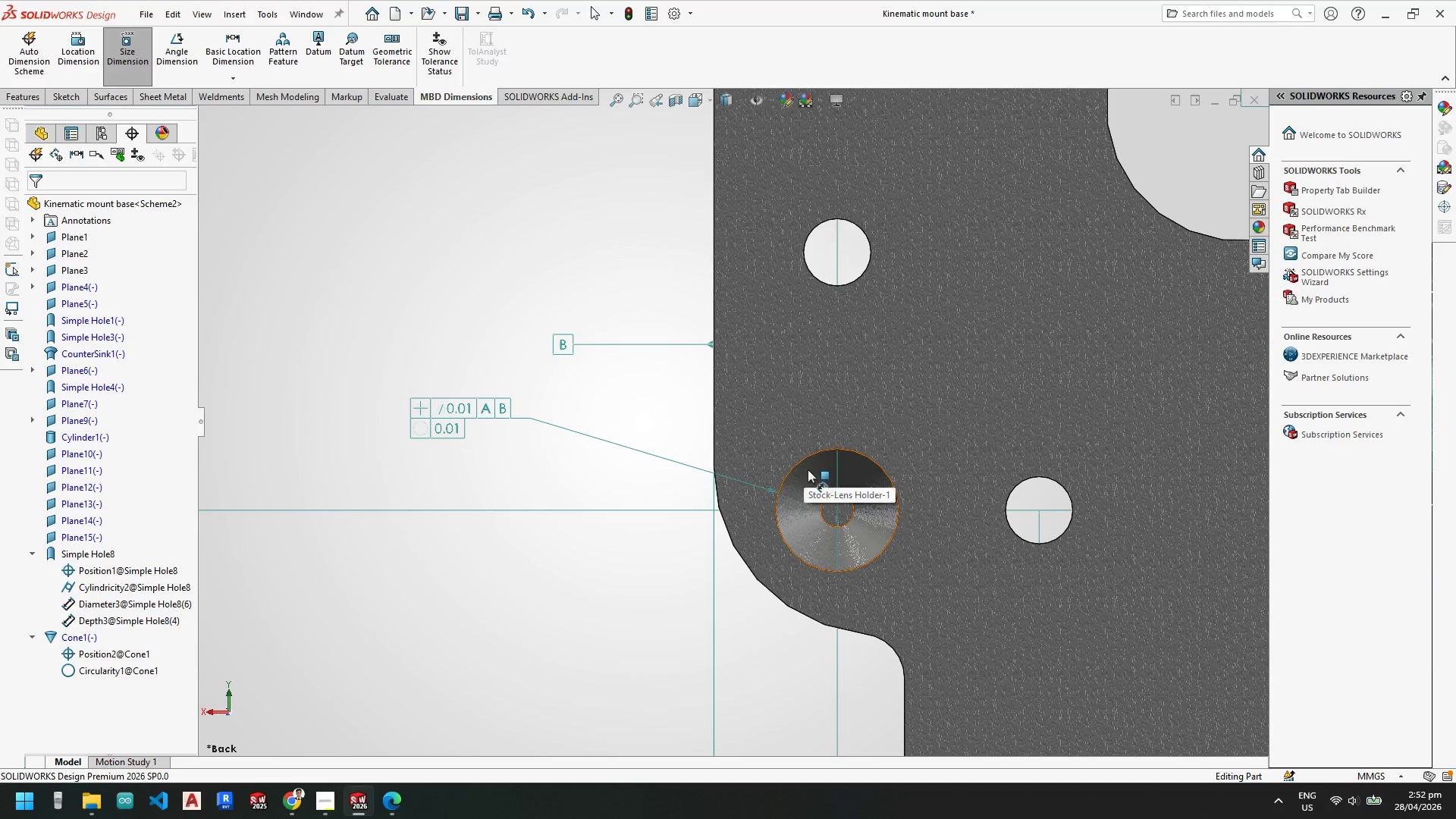 
left_click([807, 469])
 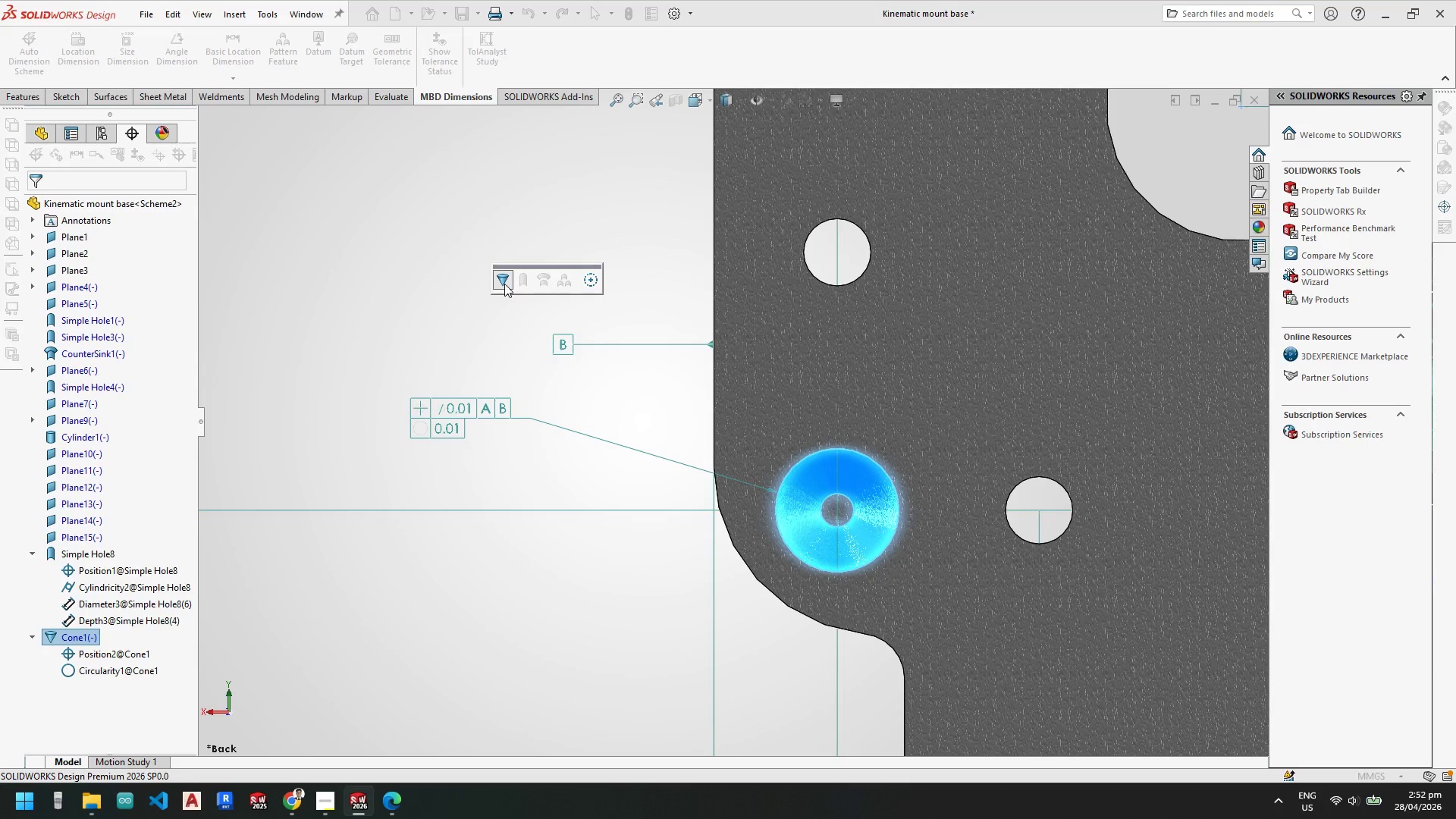 
double_click([502, 281])
 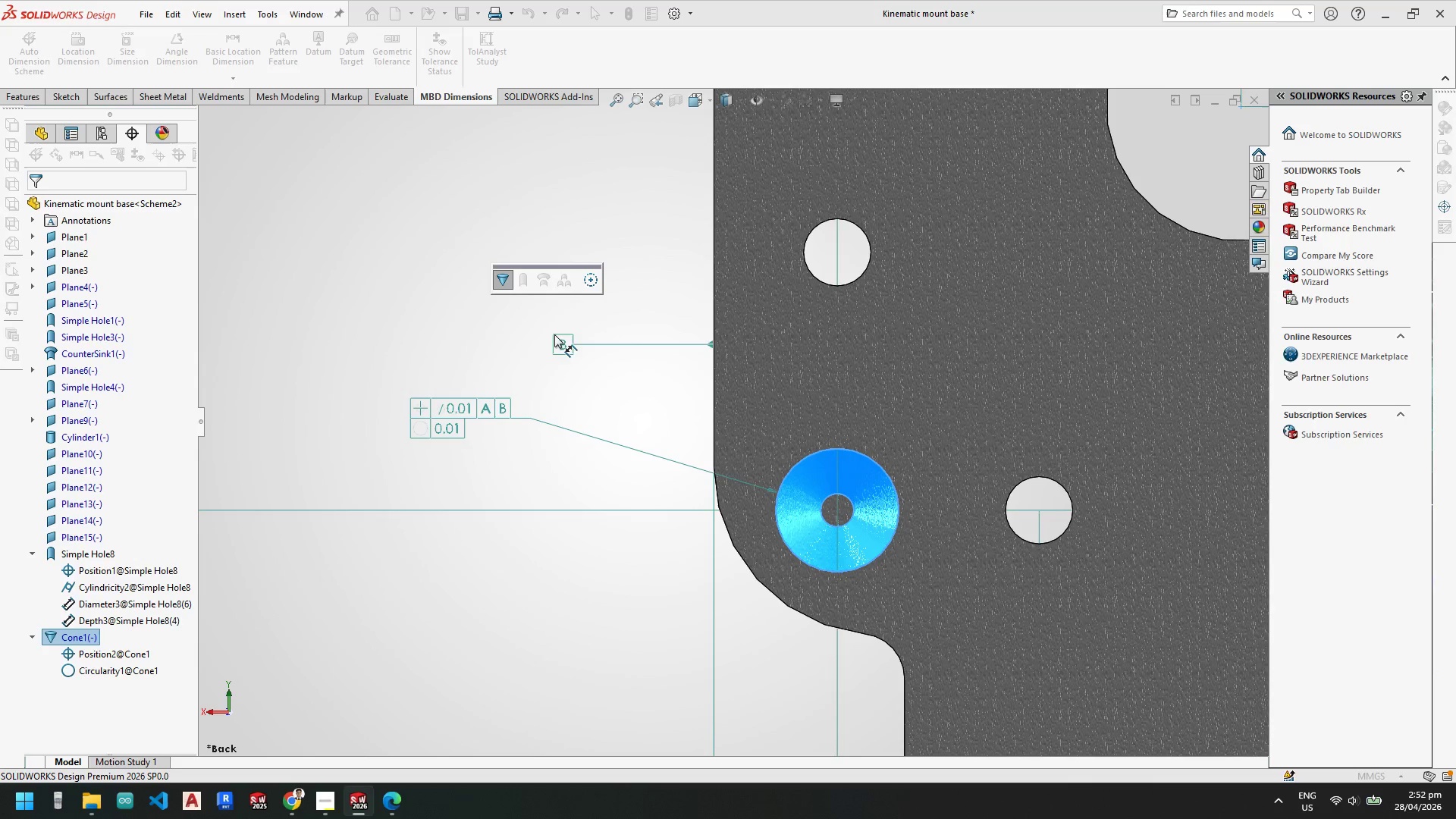 
left_click([453, 365])
 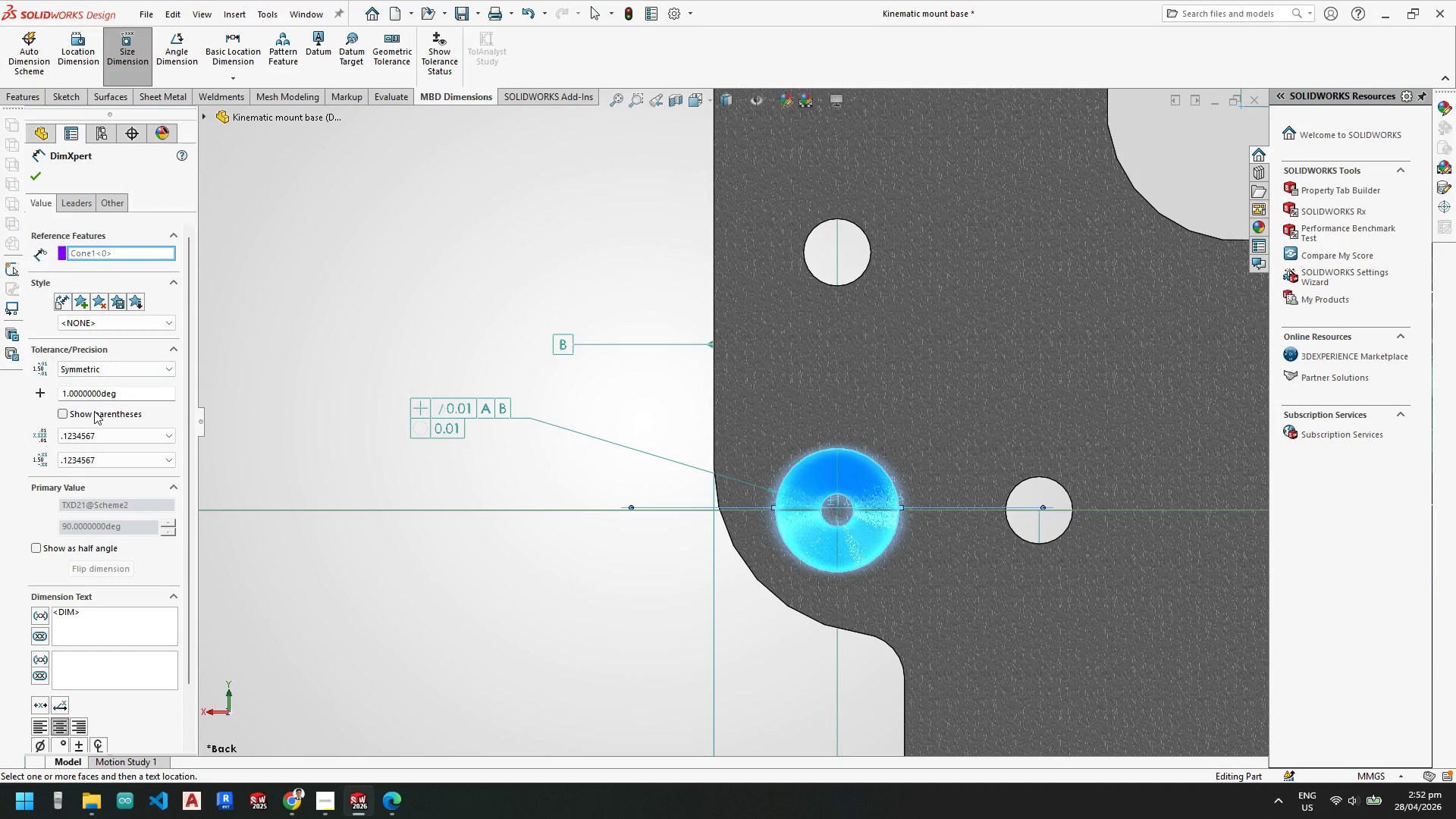 
left_click([91, 431])
 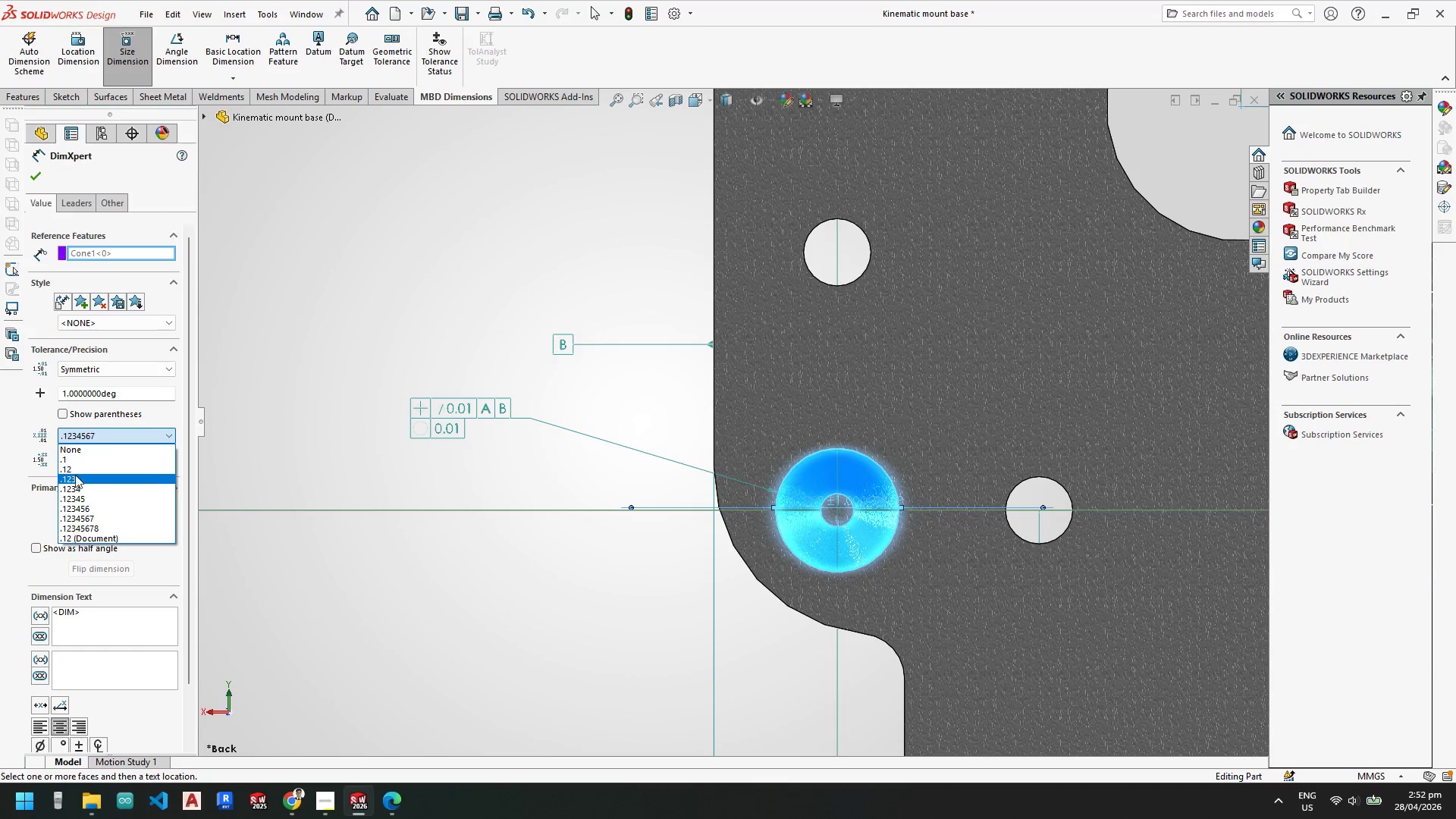 
left_click([74, 475])
 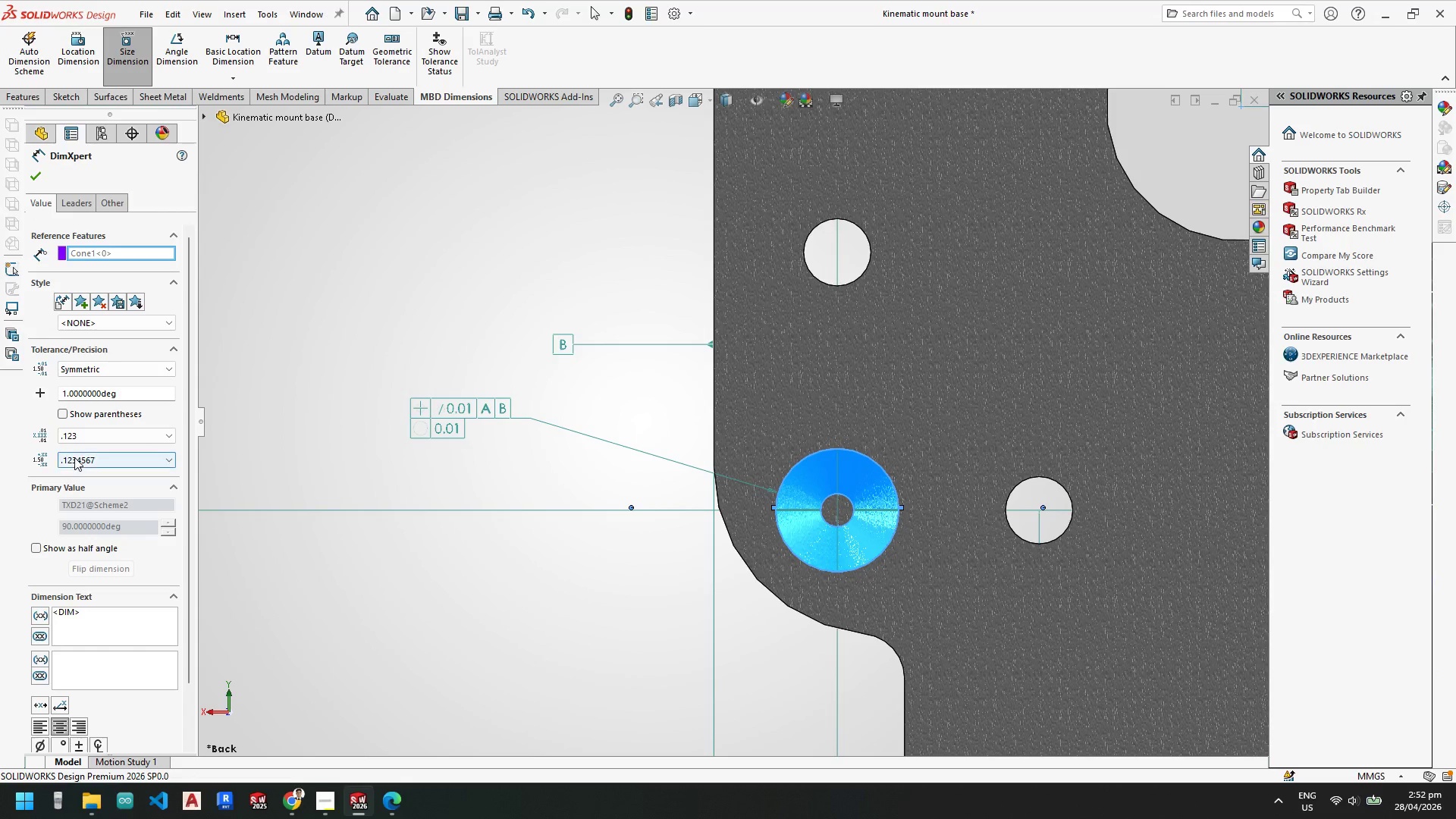 
left_click([74, 457])
 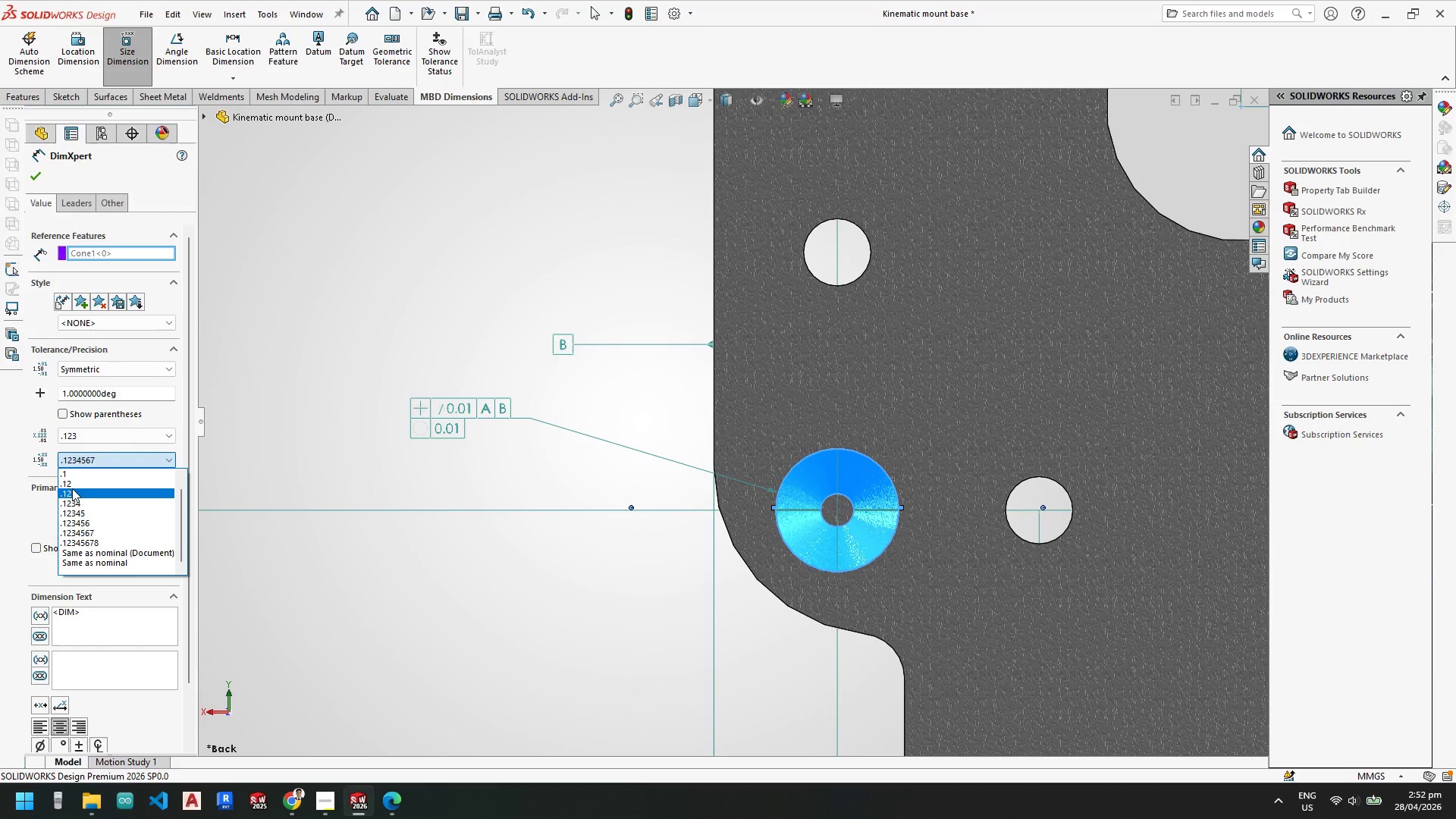 
left_click([71, 489])
 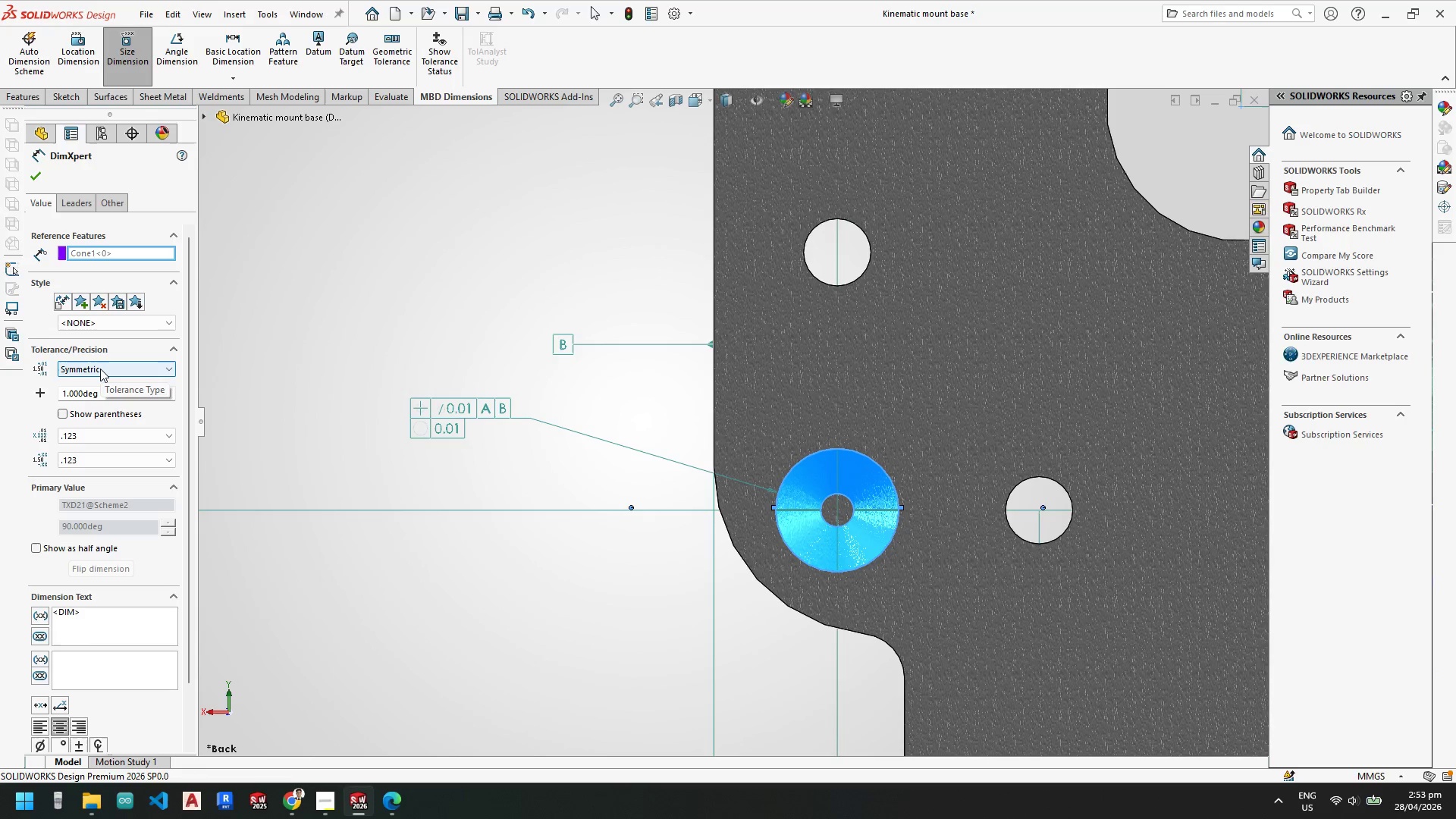 
wait(6.3)
 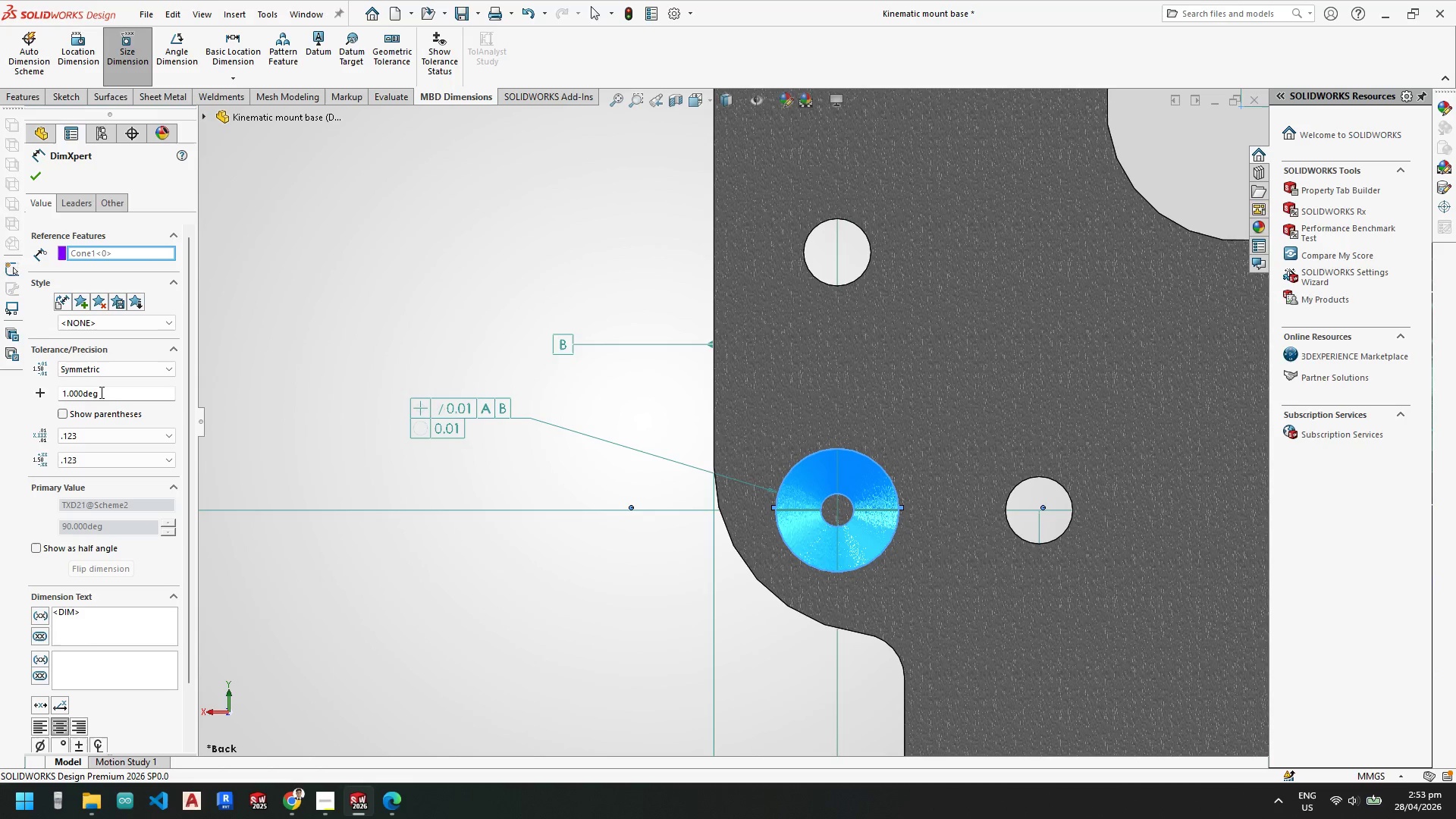 
scroll: coordinate [870, 502], scroll_direction: down, amount: 4.0
 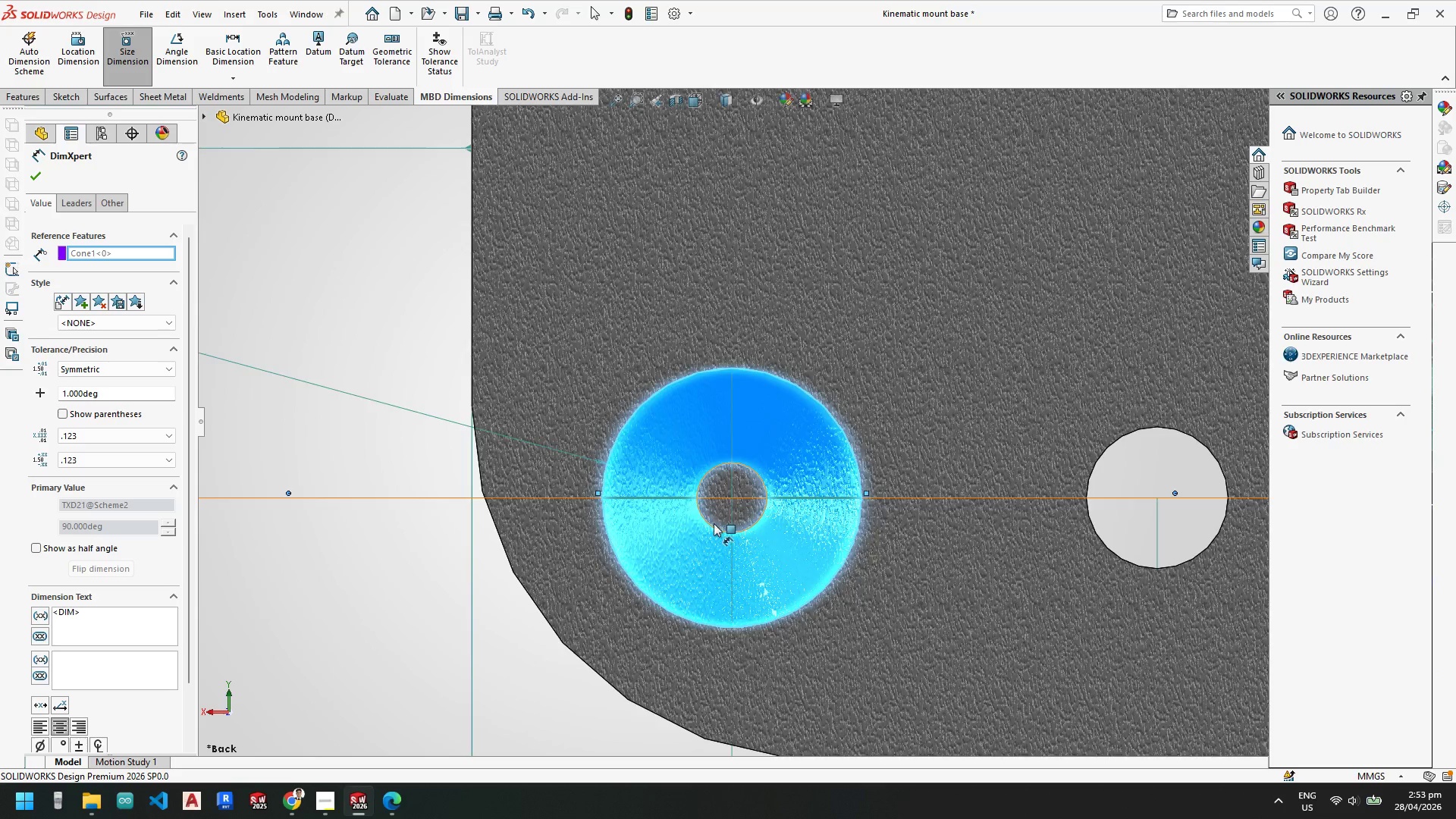 
scroll: coordinate [720, 541], scroll_direction: up, amount: 13.0
 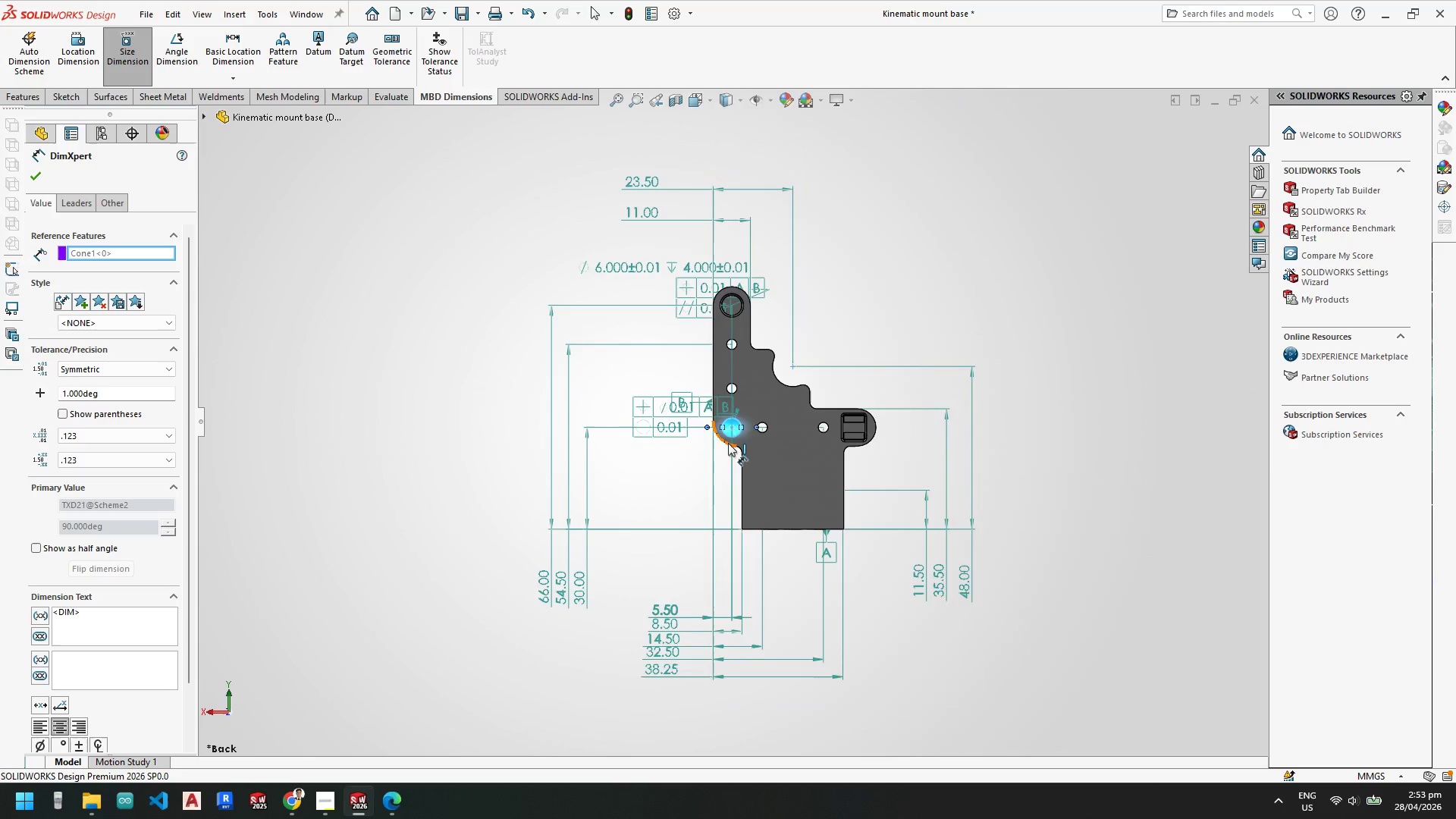 
scroll: coordinate [890, 513], scroll_direction: down, amount: 15.0
 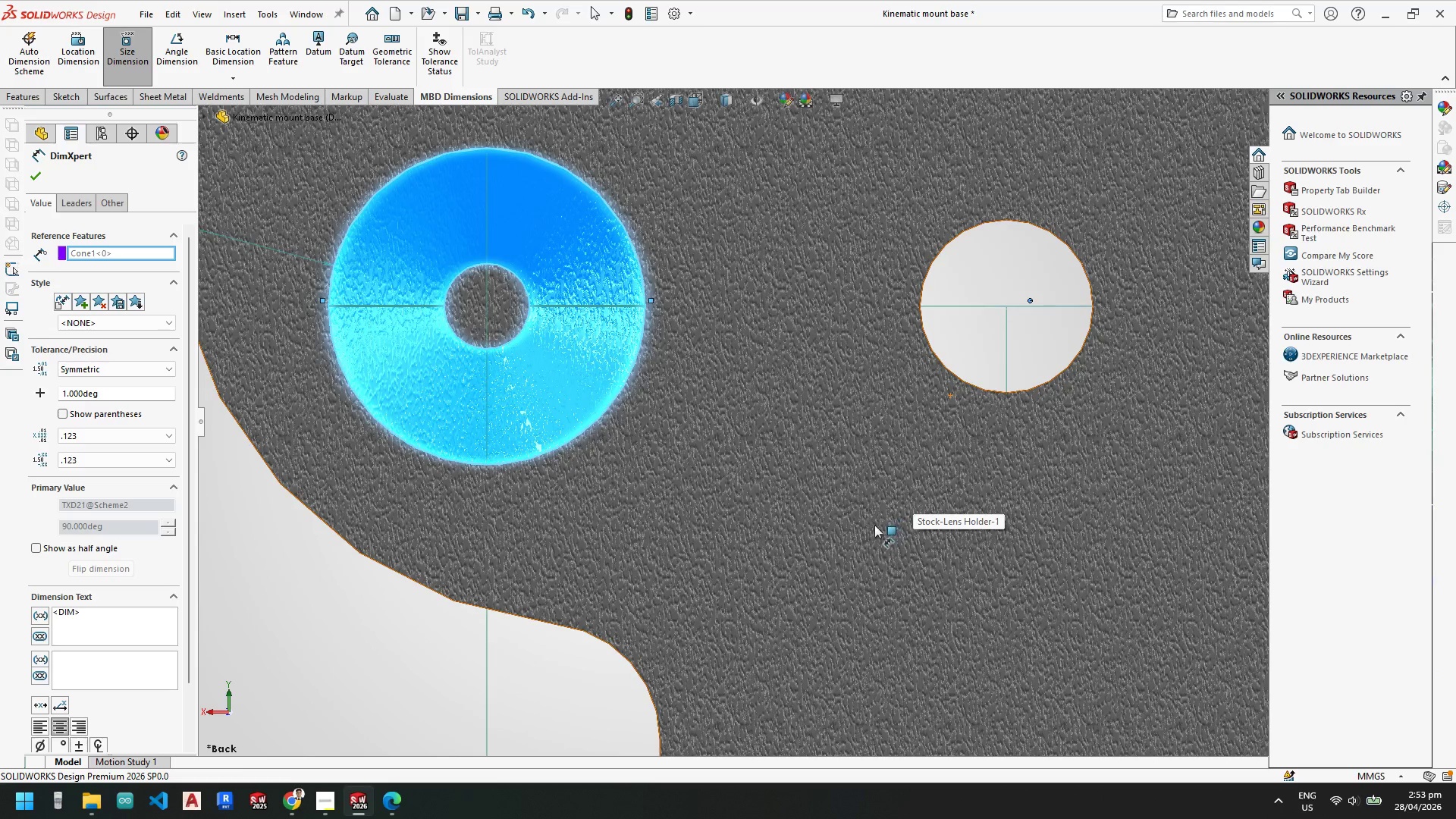 
scroll: coordinate [516, 492], scroll_direction: up, amount: 11.0
 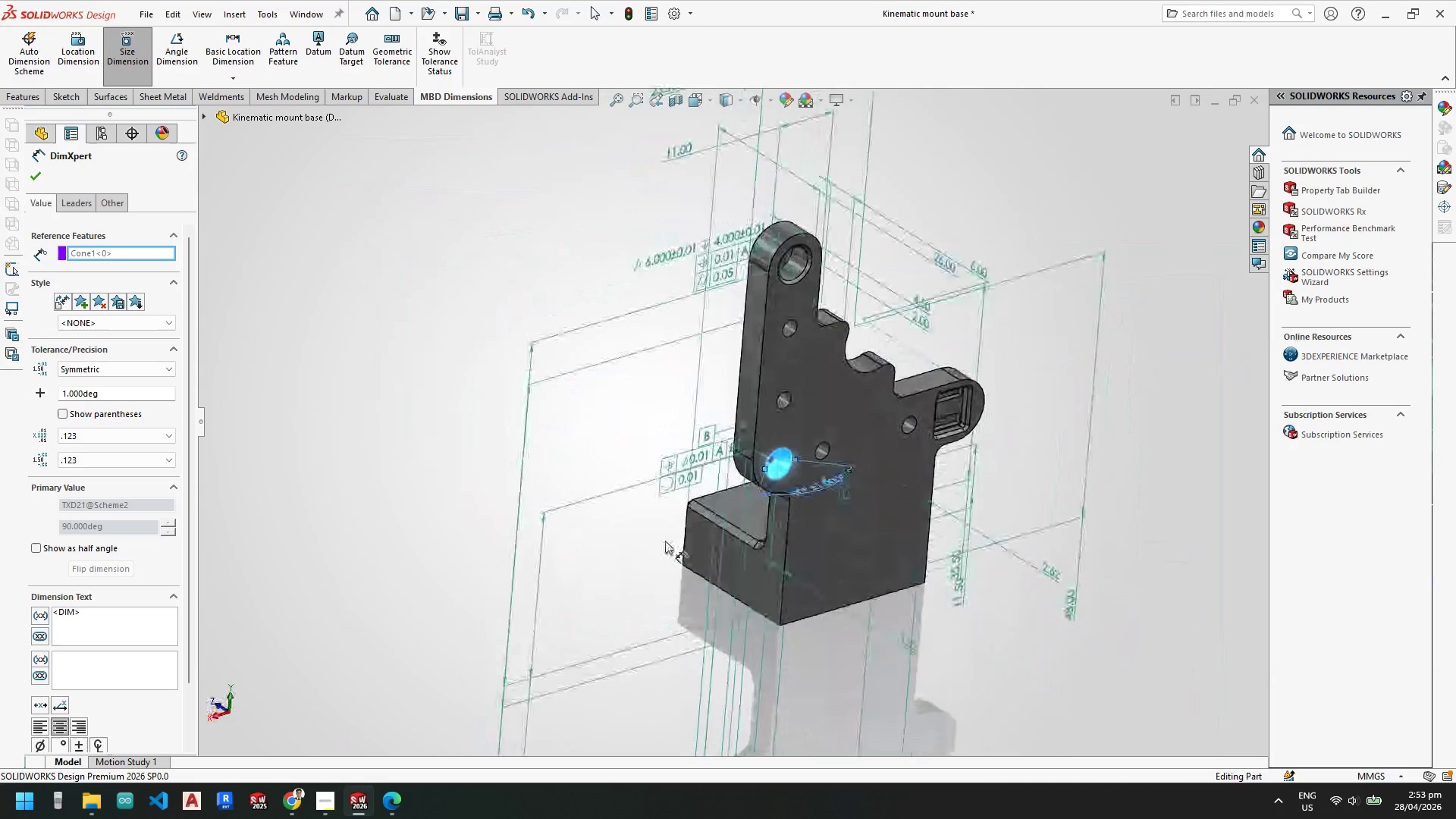 
scroll: coordinate [792, 470], scroll_direction: down, amount: 5.0
 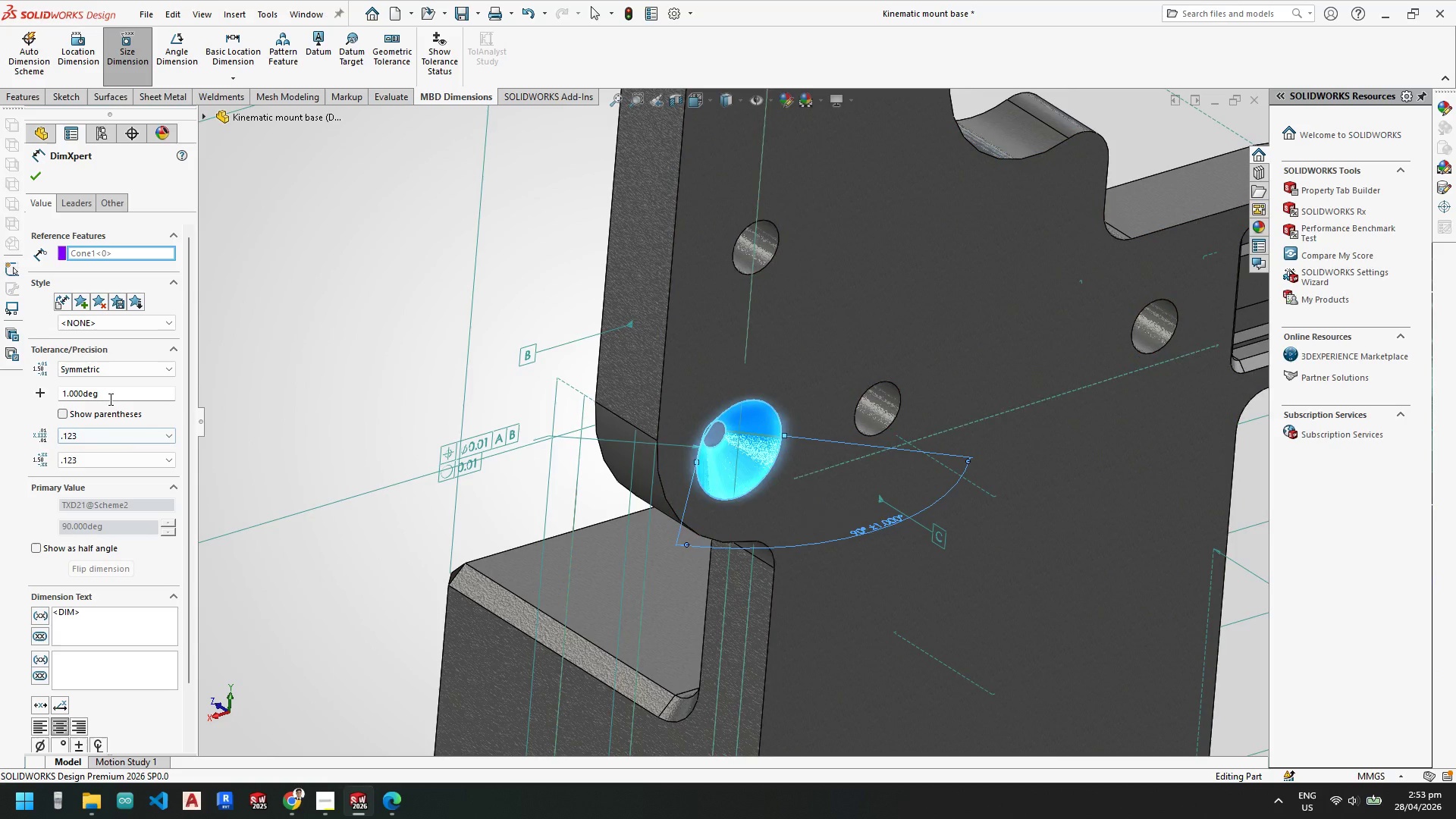 
left_click_drag(start_coordinate=[114, 392], to_coordinate=[39, 392])
 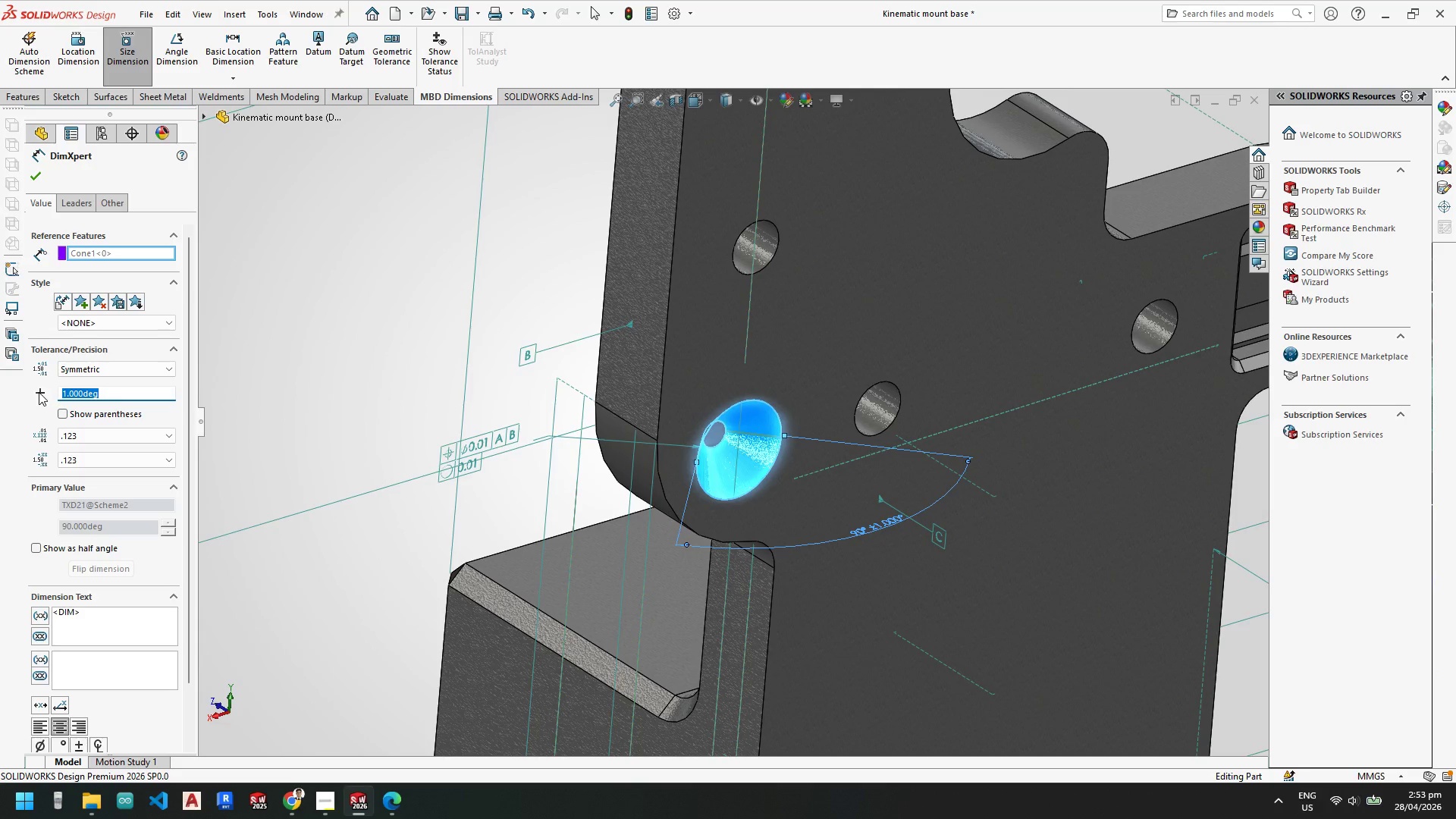 
key(Numpad0)
 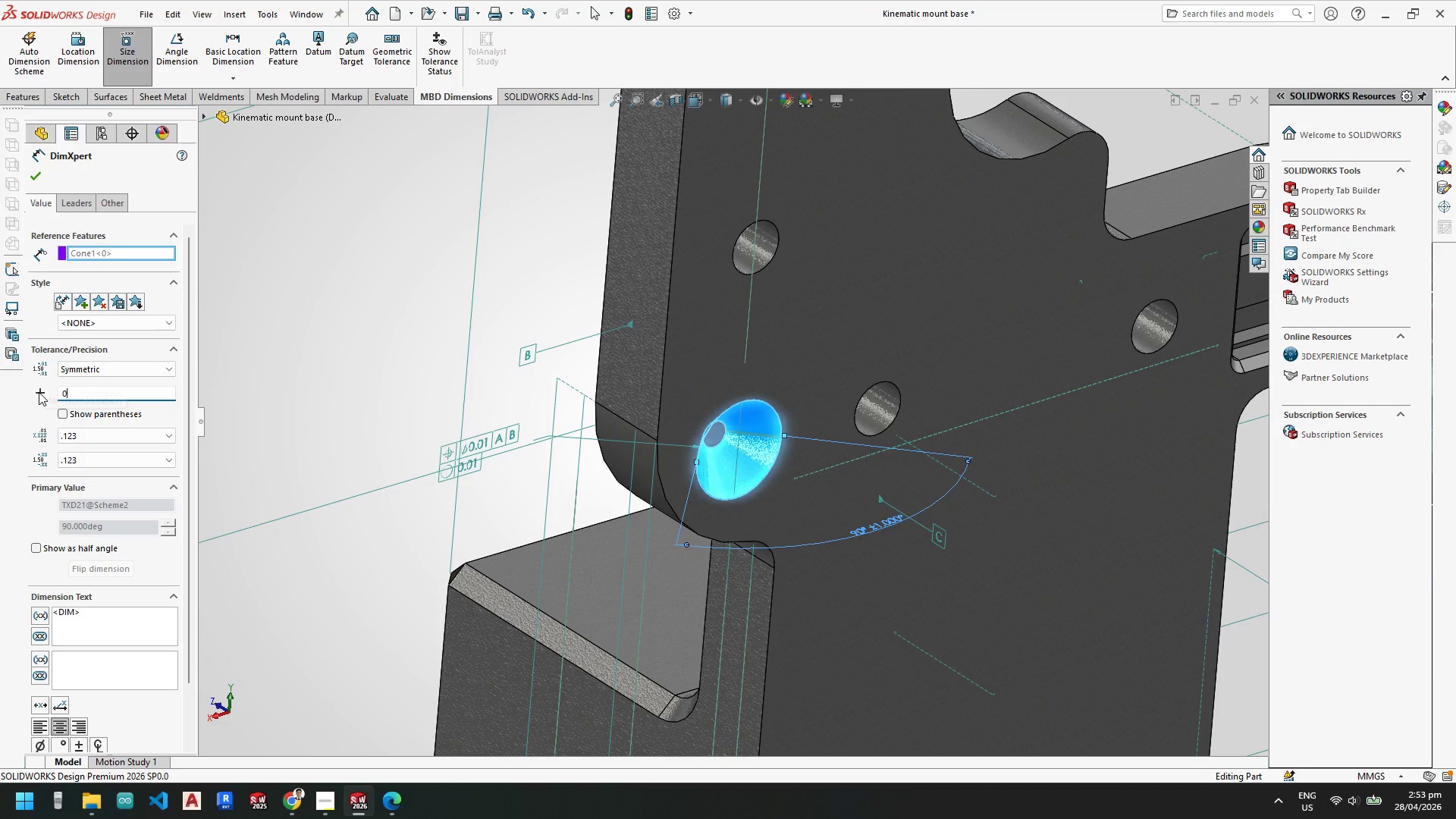 
key(NumpadDecimal)
 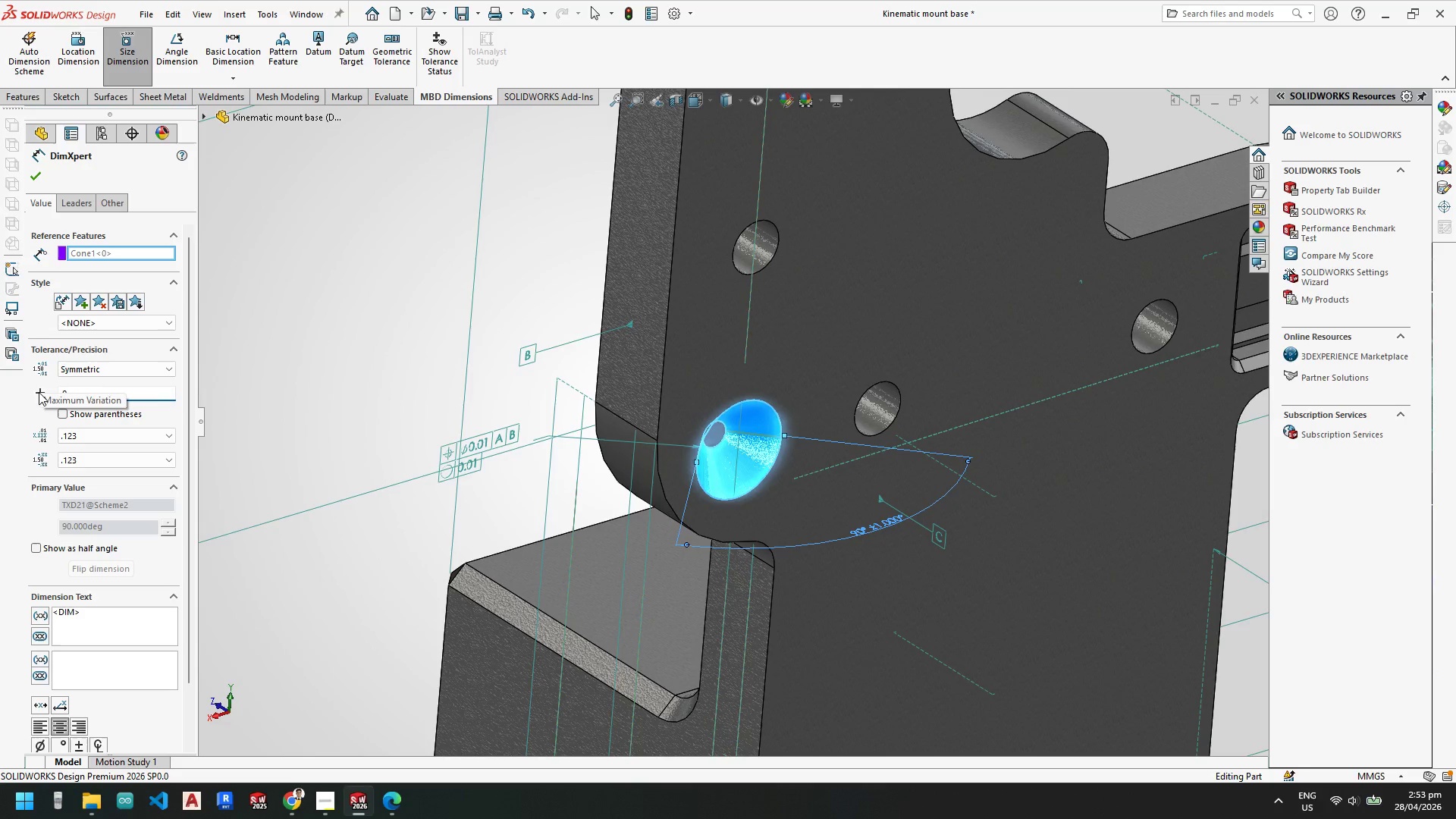 
key(Numpad0)
 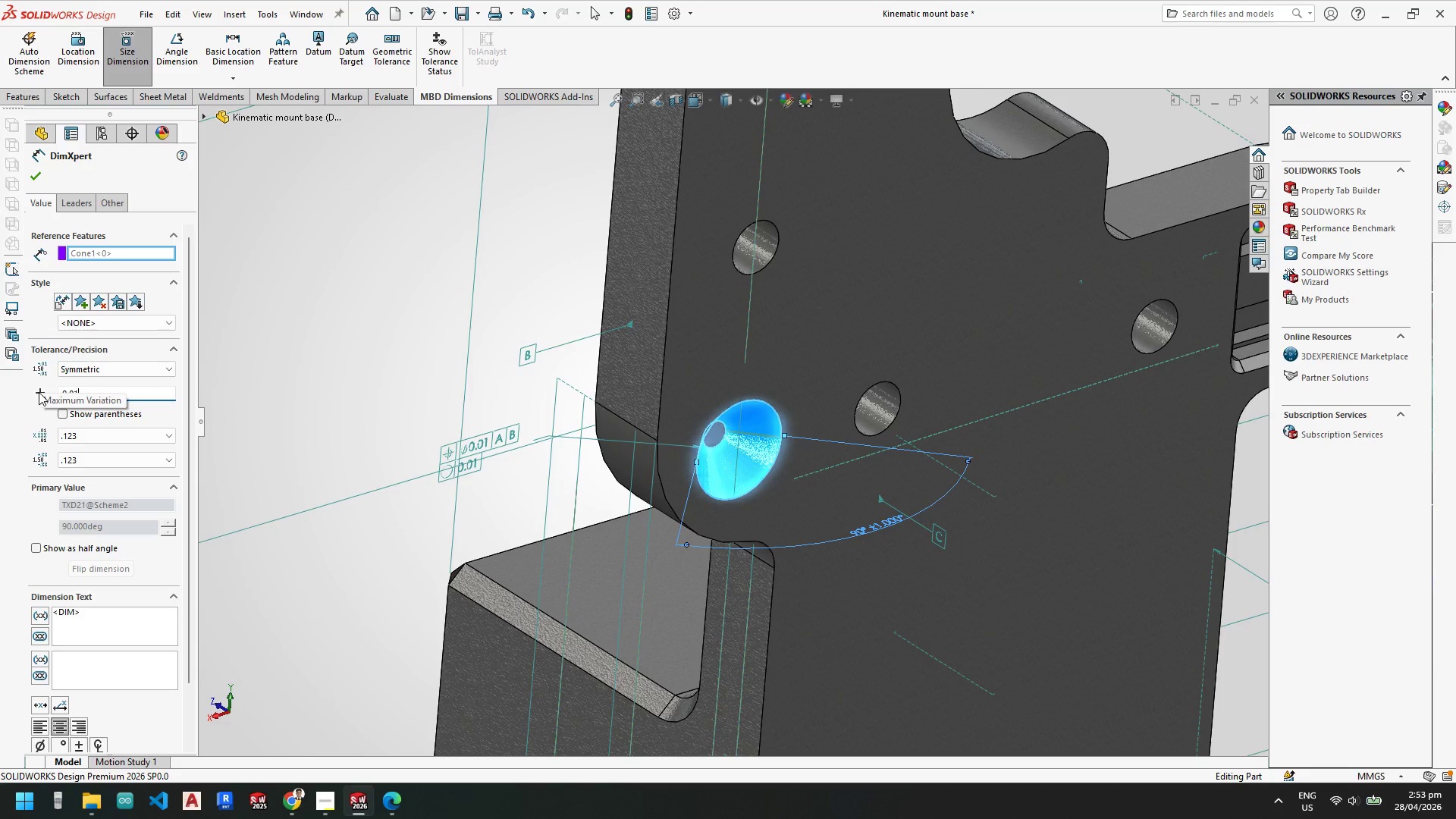 
key(Numpad1)
 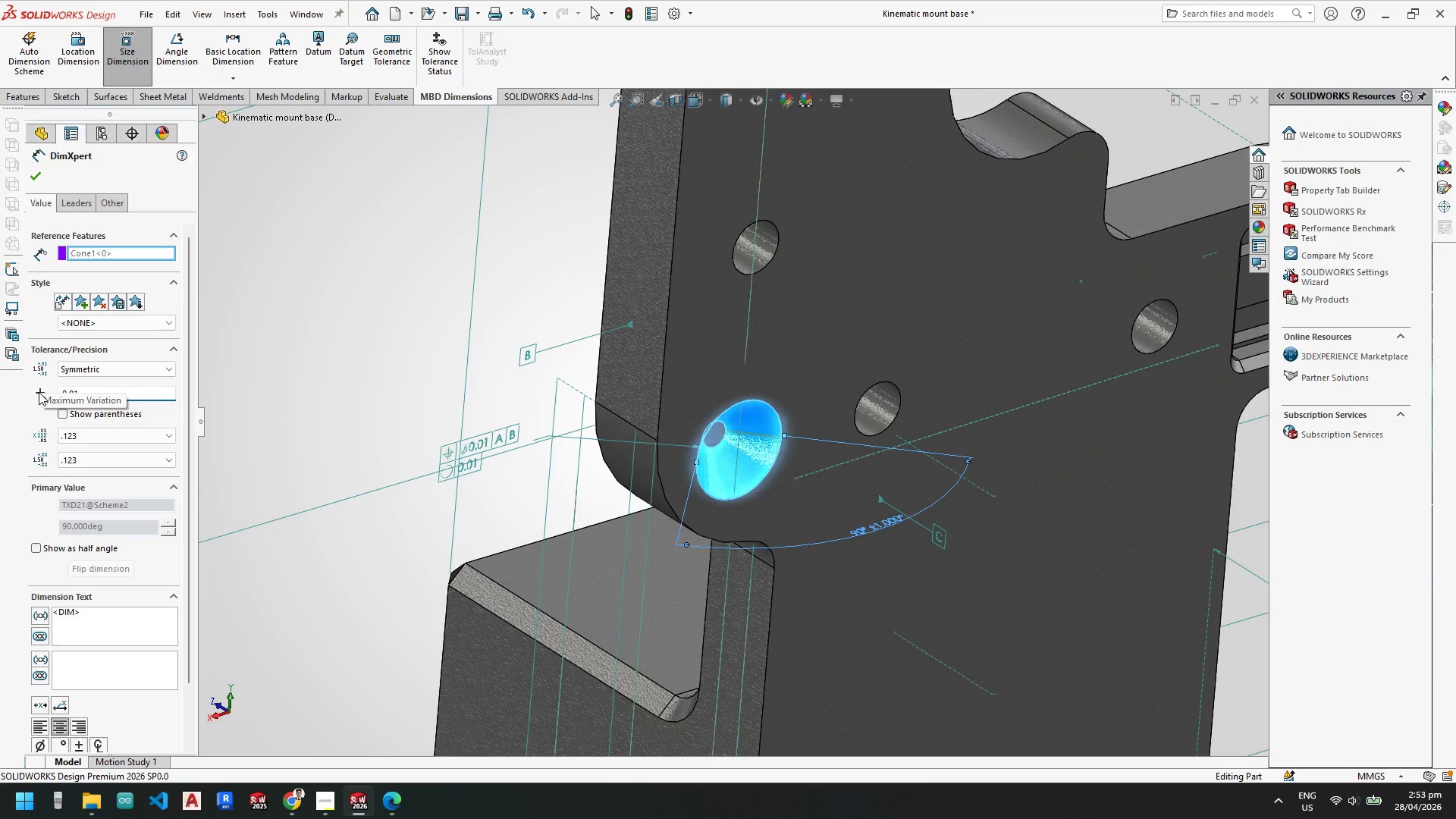 
key(NumpadEnter)
 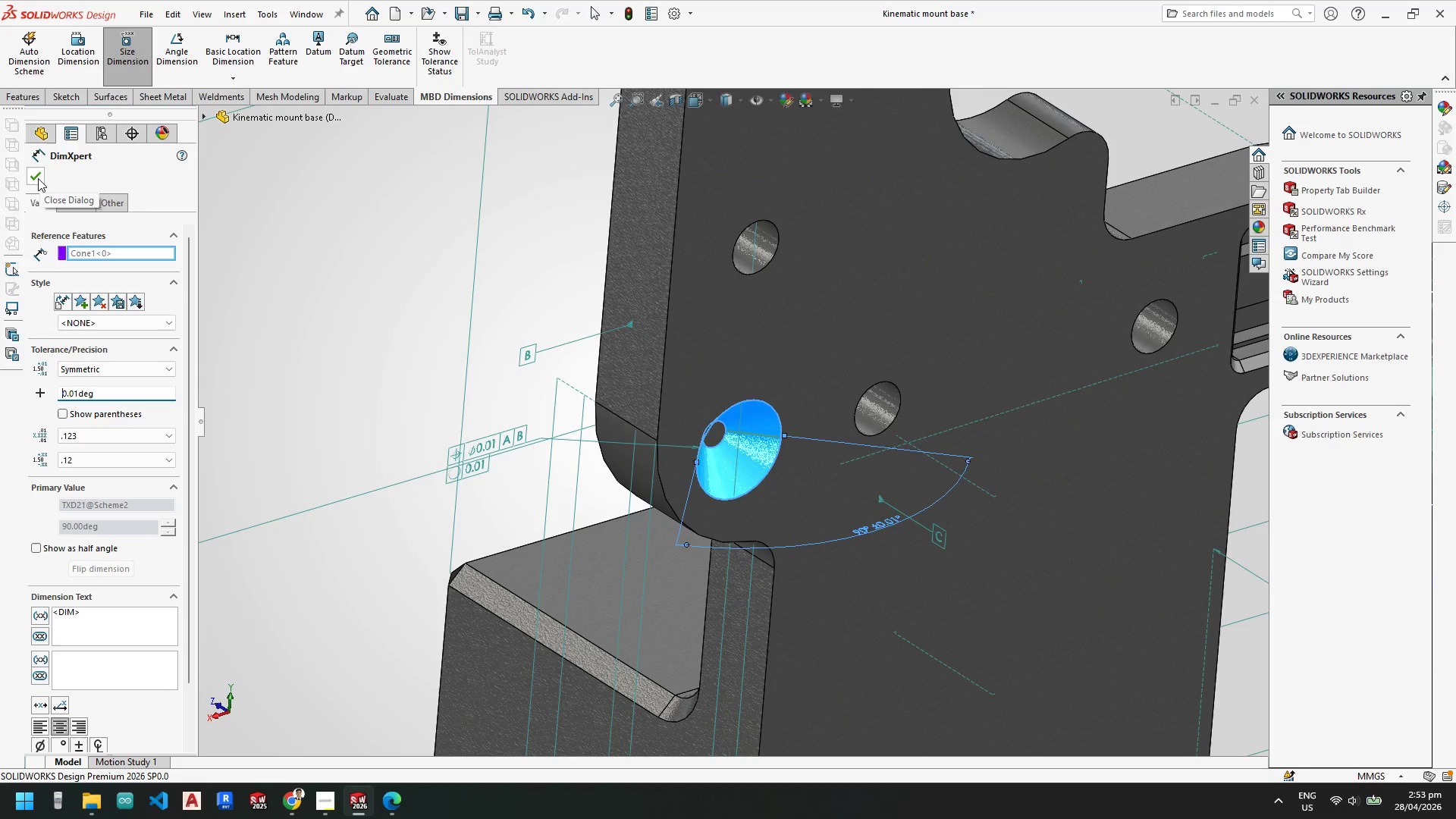 
wait(11.97)
 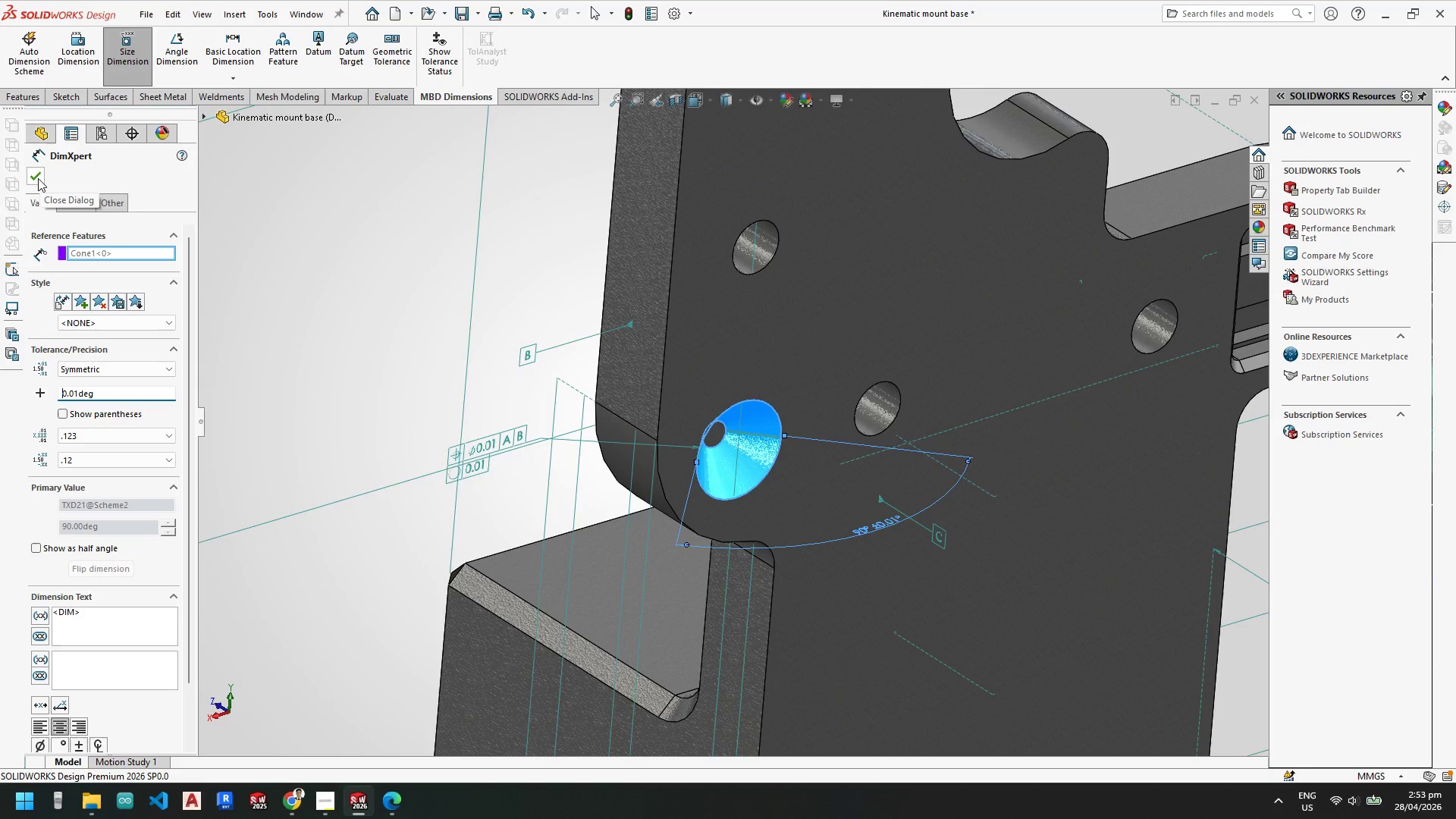 
left_click([36, 175])
 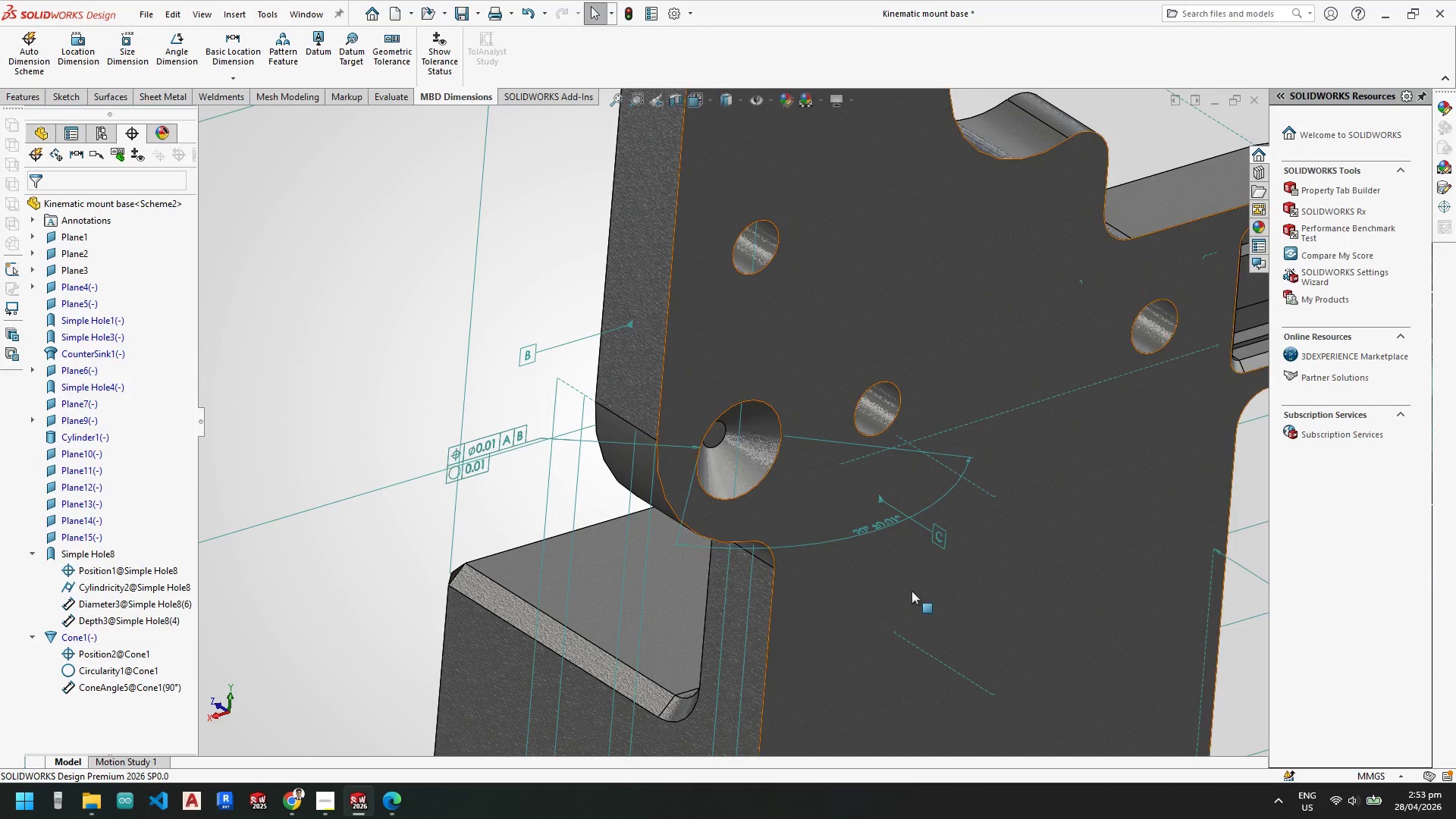 
left_click_drag(start_coordinate=[783, 466], to_coordinate=[607, 353])
 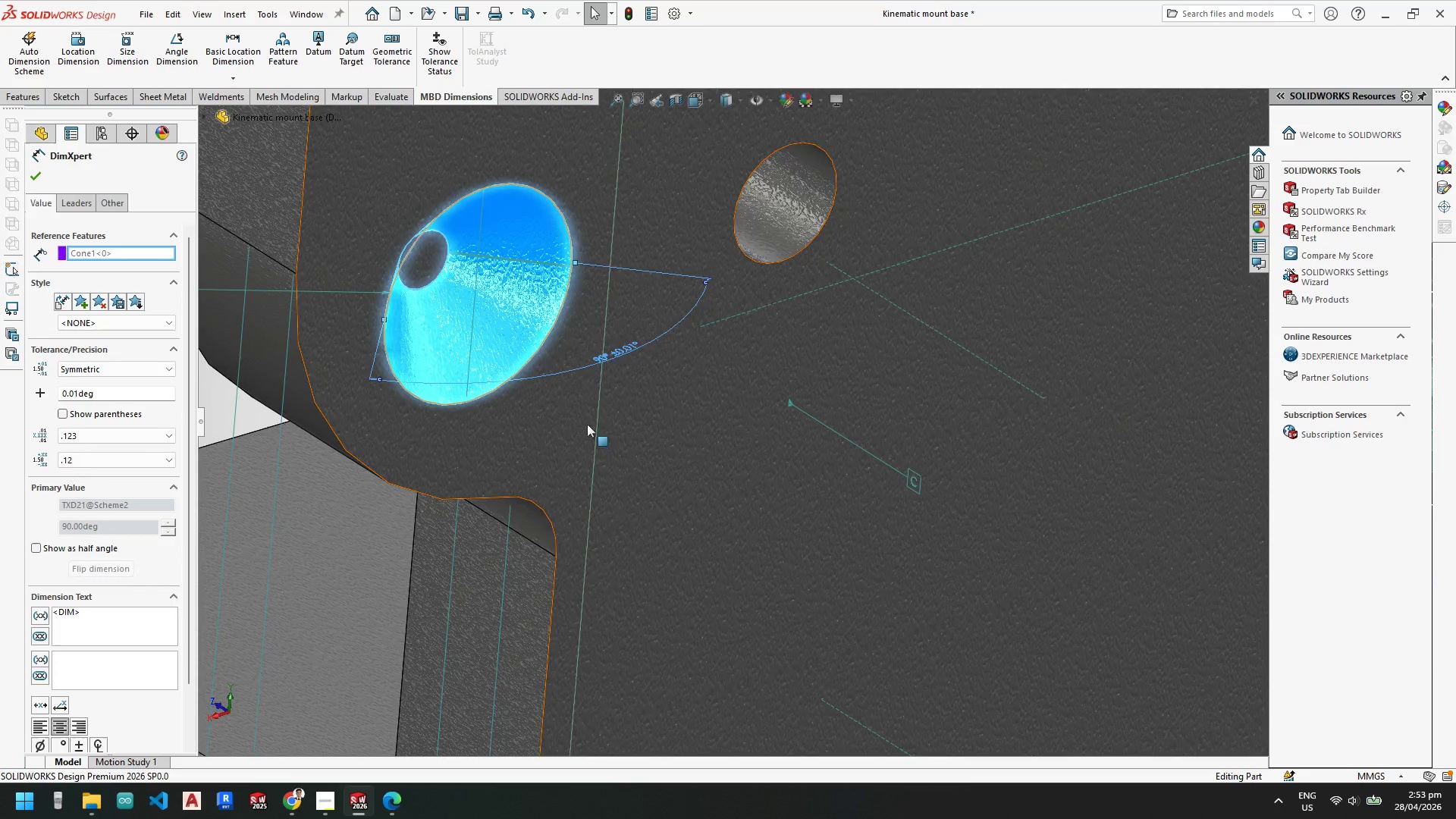 
scroll: coordinate [780, 464], scroll_direction: down, amount: 4.0
 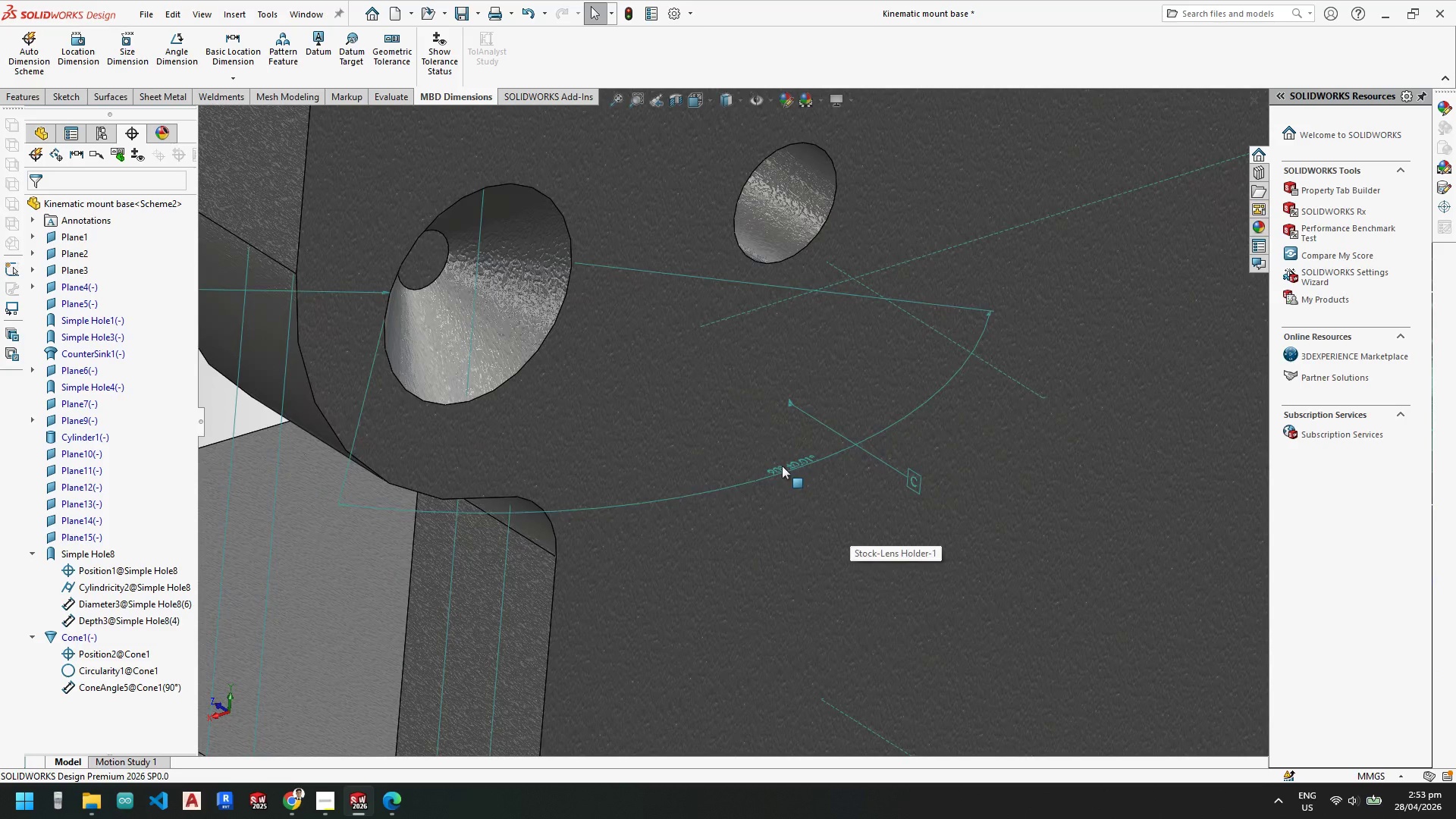 
scroll: coordinate [576, 409], scroll_direction: up, amount: 3.0
 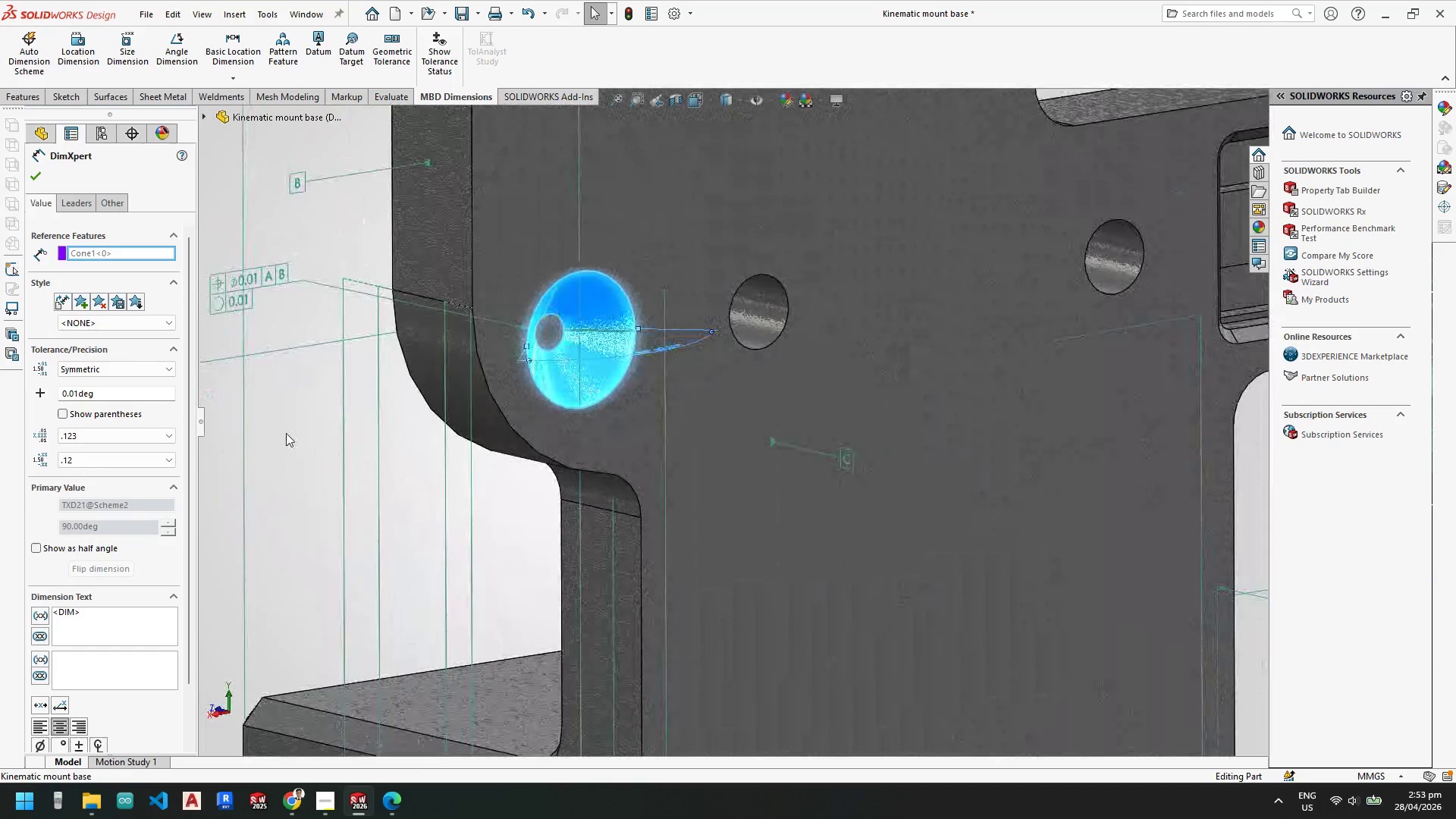 
scroll: coordinate [467, 384], scroll_direction: none, amount: 0.0
 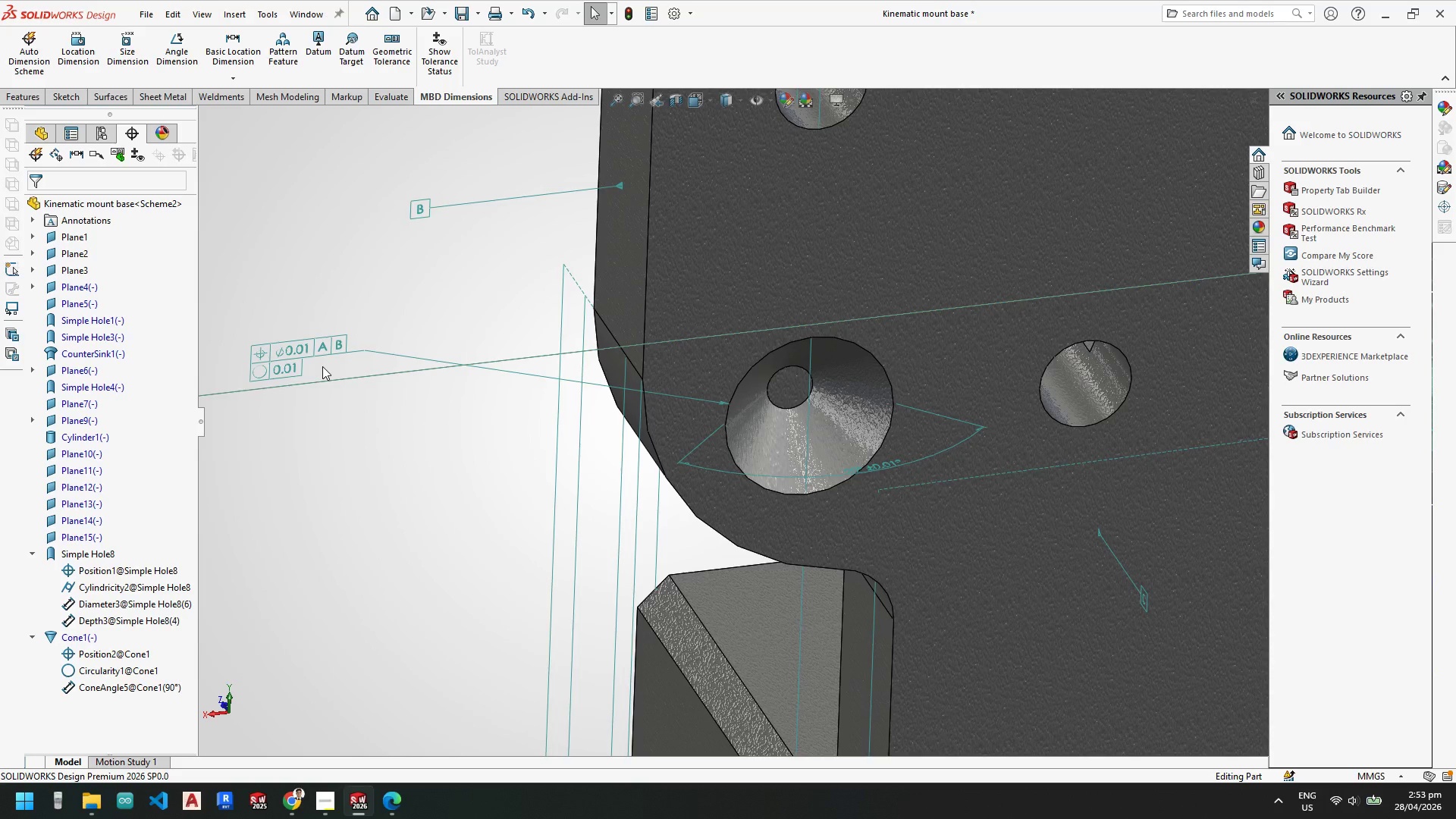 
wait(5.43)
 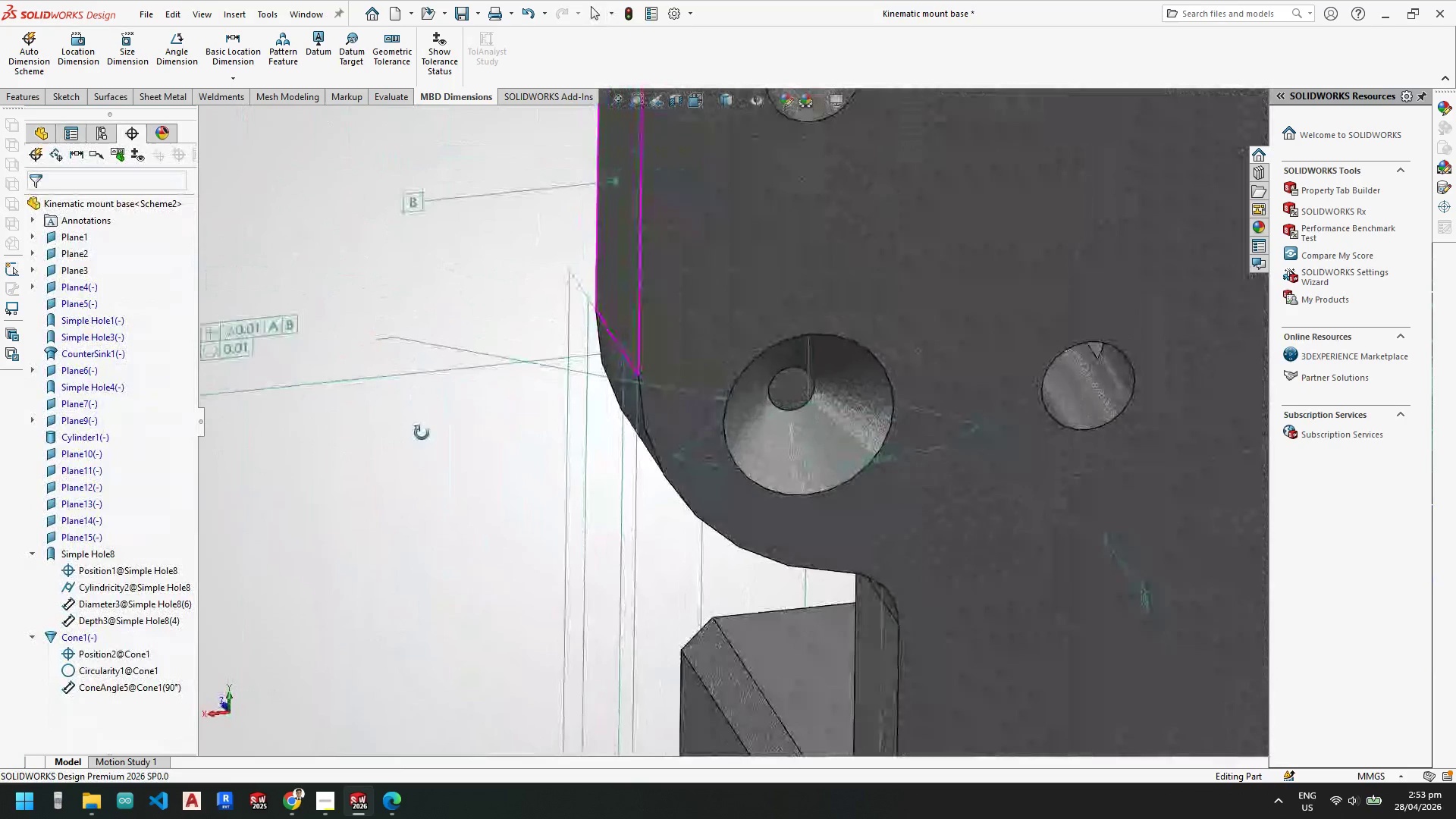 
left_click([123, 60])
 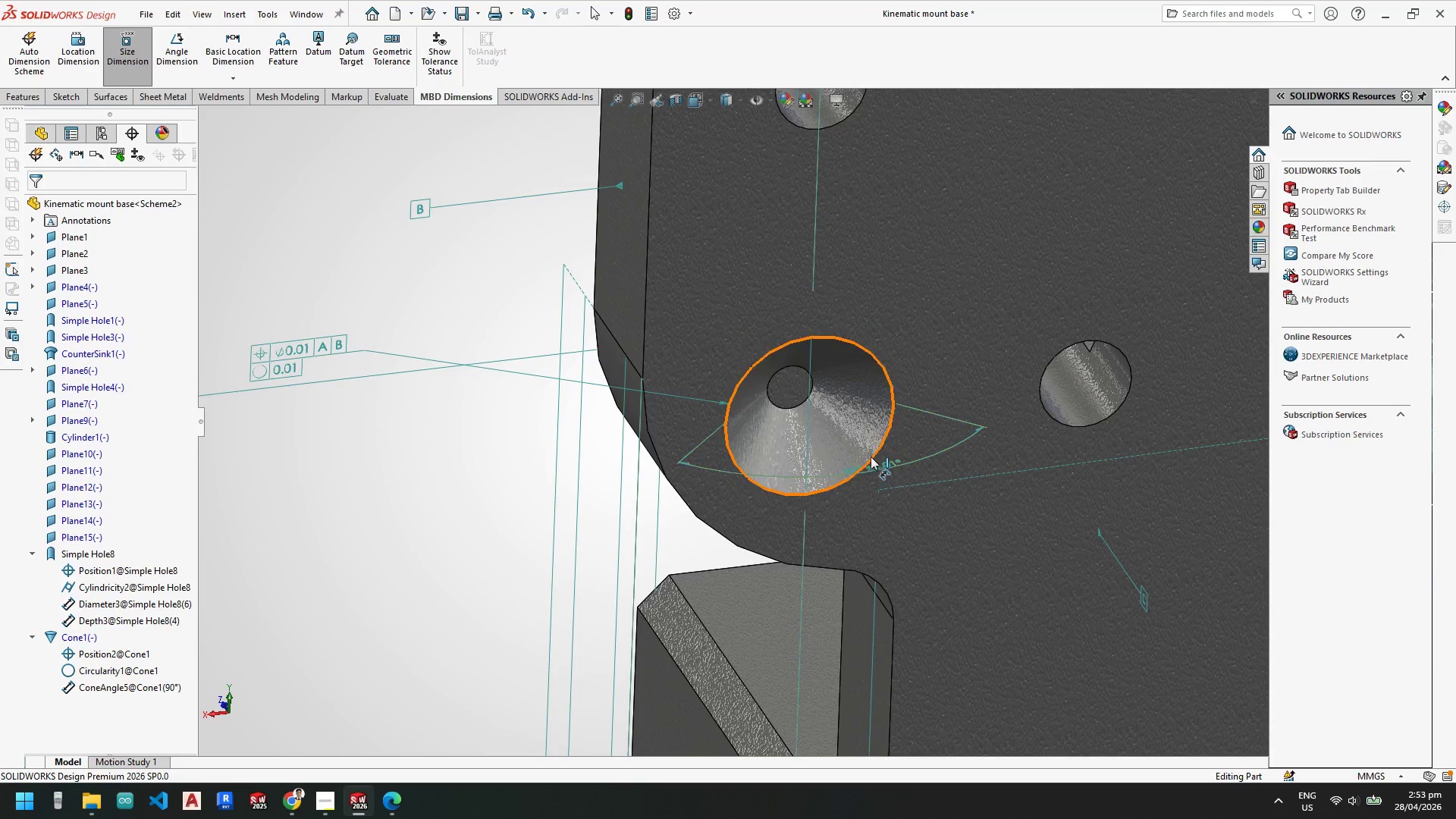 
left_click([873, 457])
 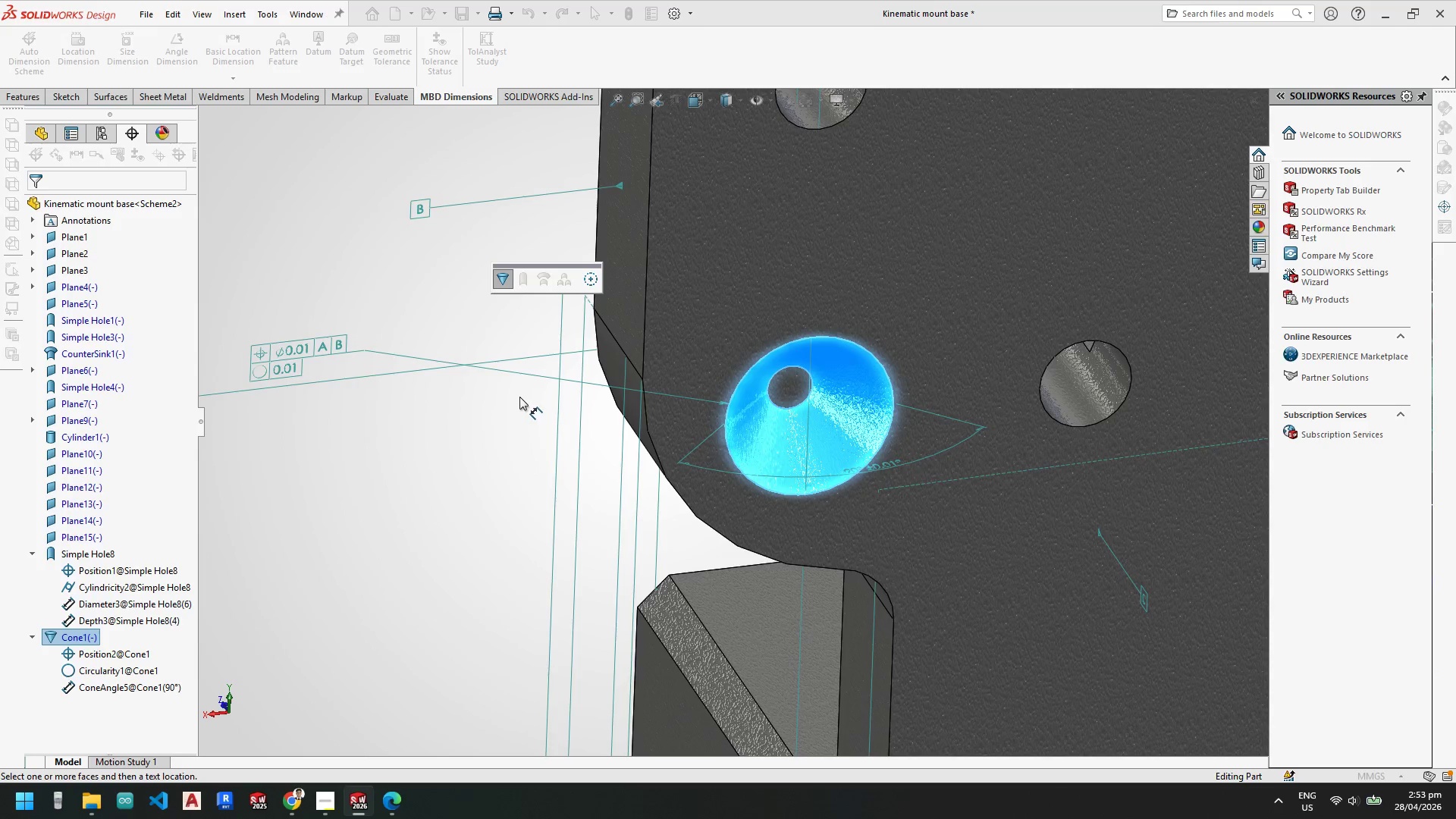 
scroll: coordinate [522, 423], scroll_direction: up, amount: 2.0
 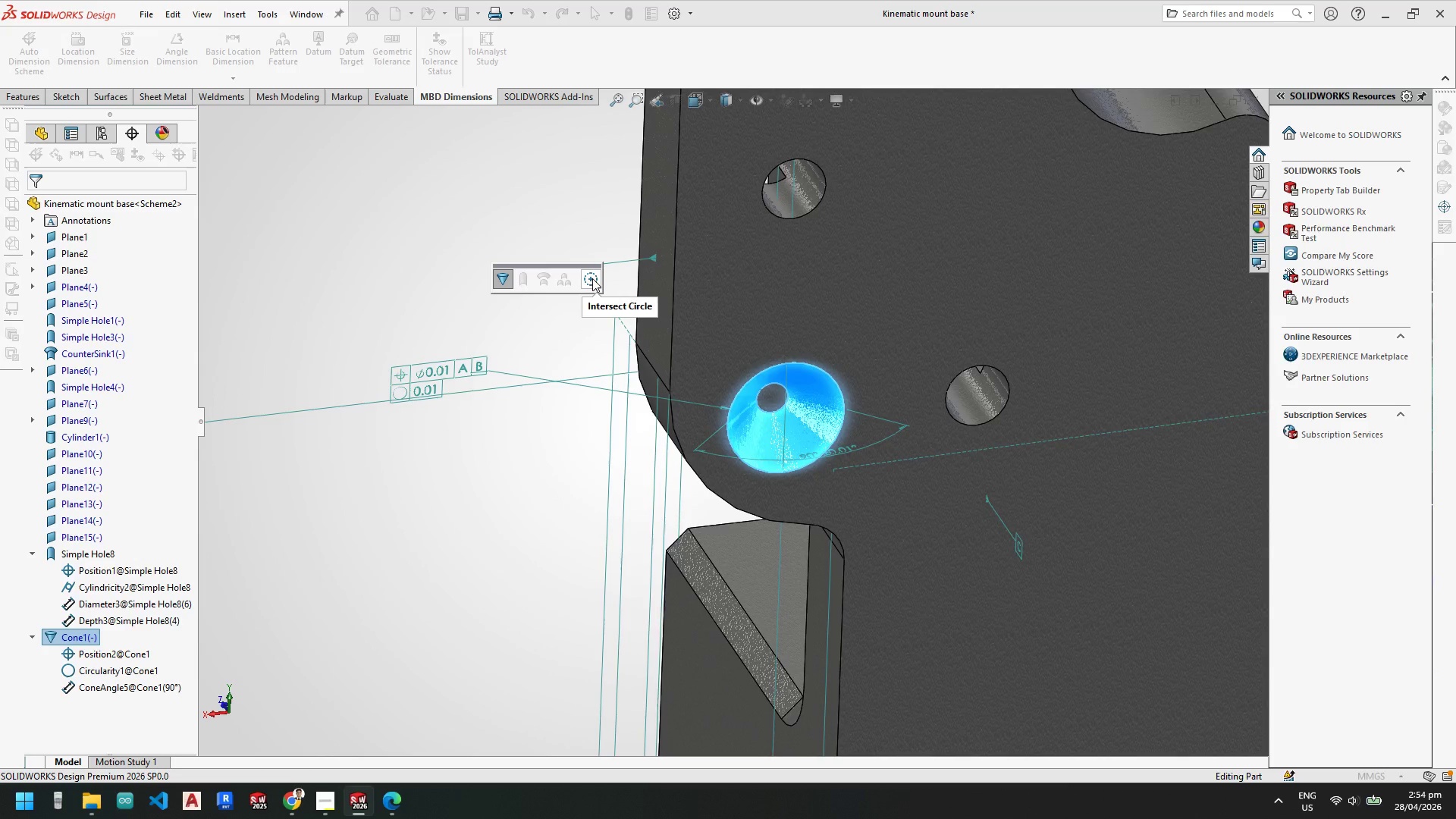 
key(Escape)
 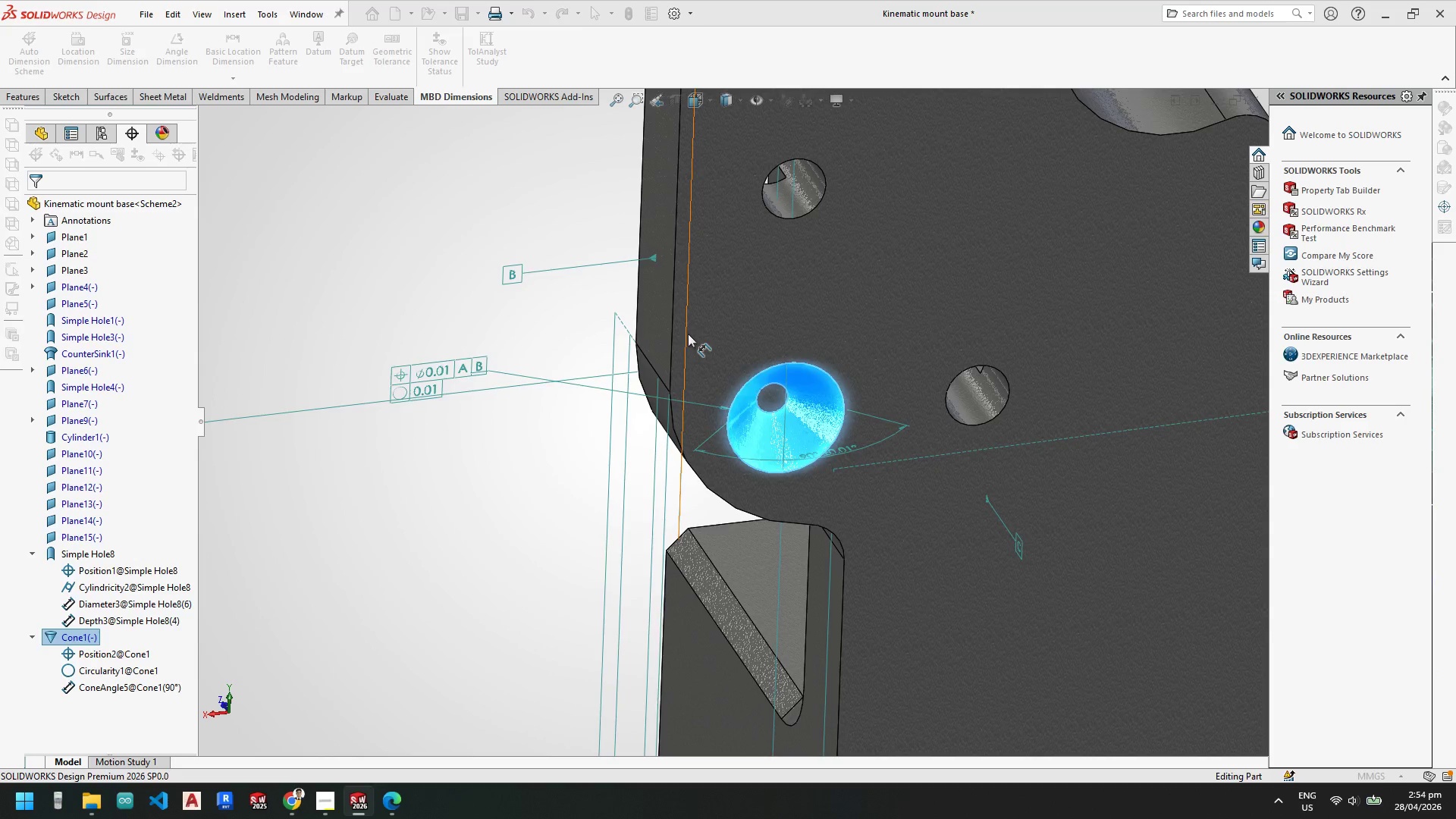 
key(Escape)
 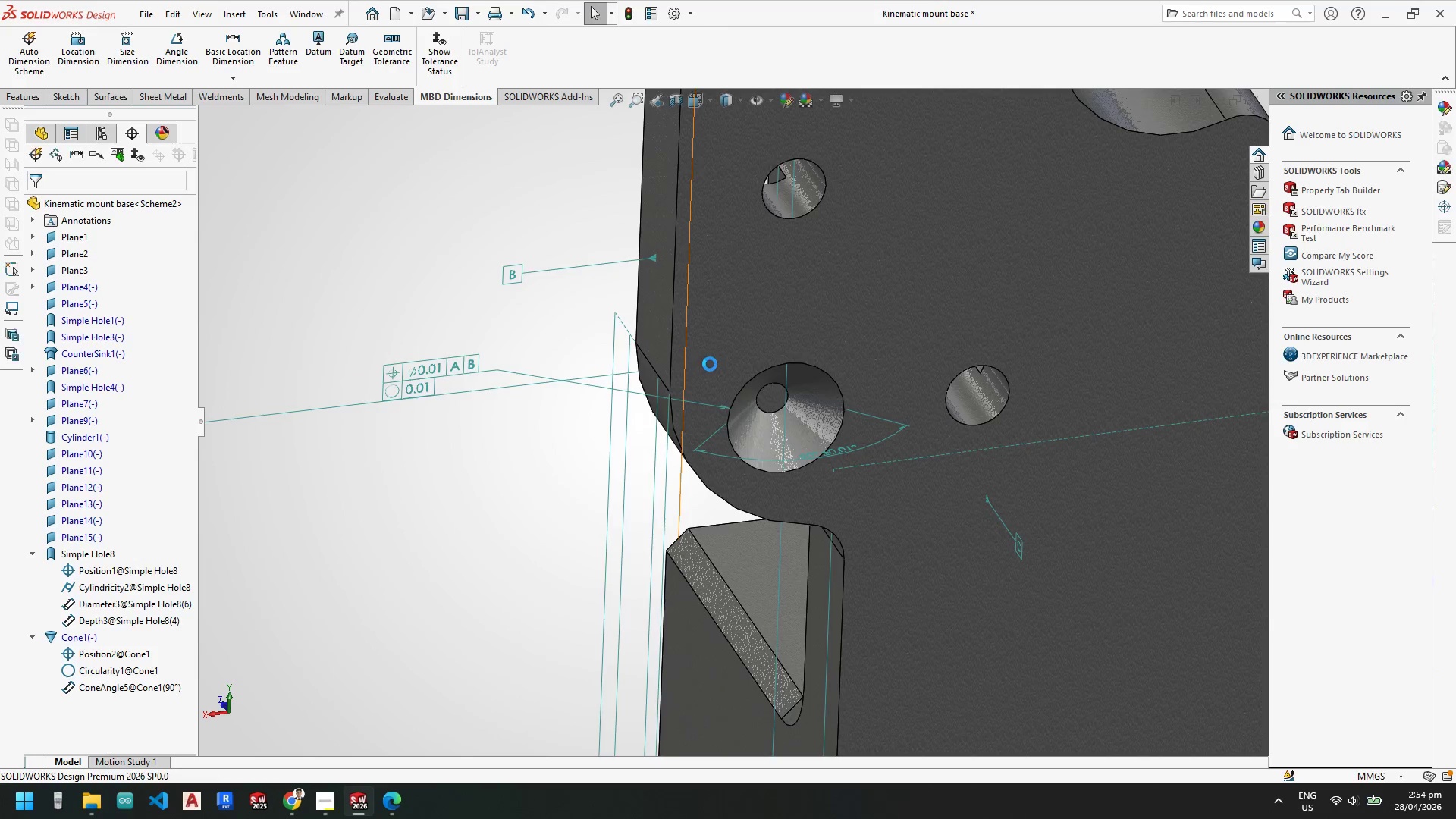 
key(Escape)
 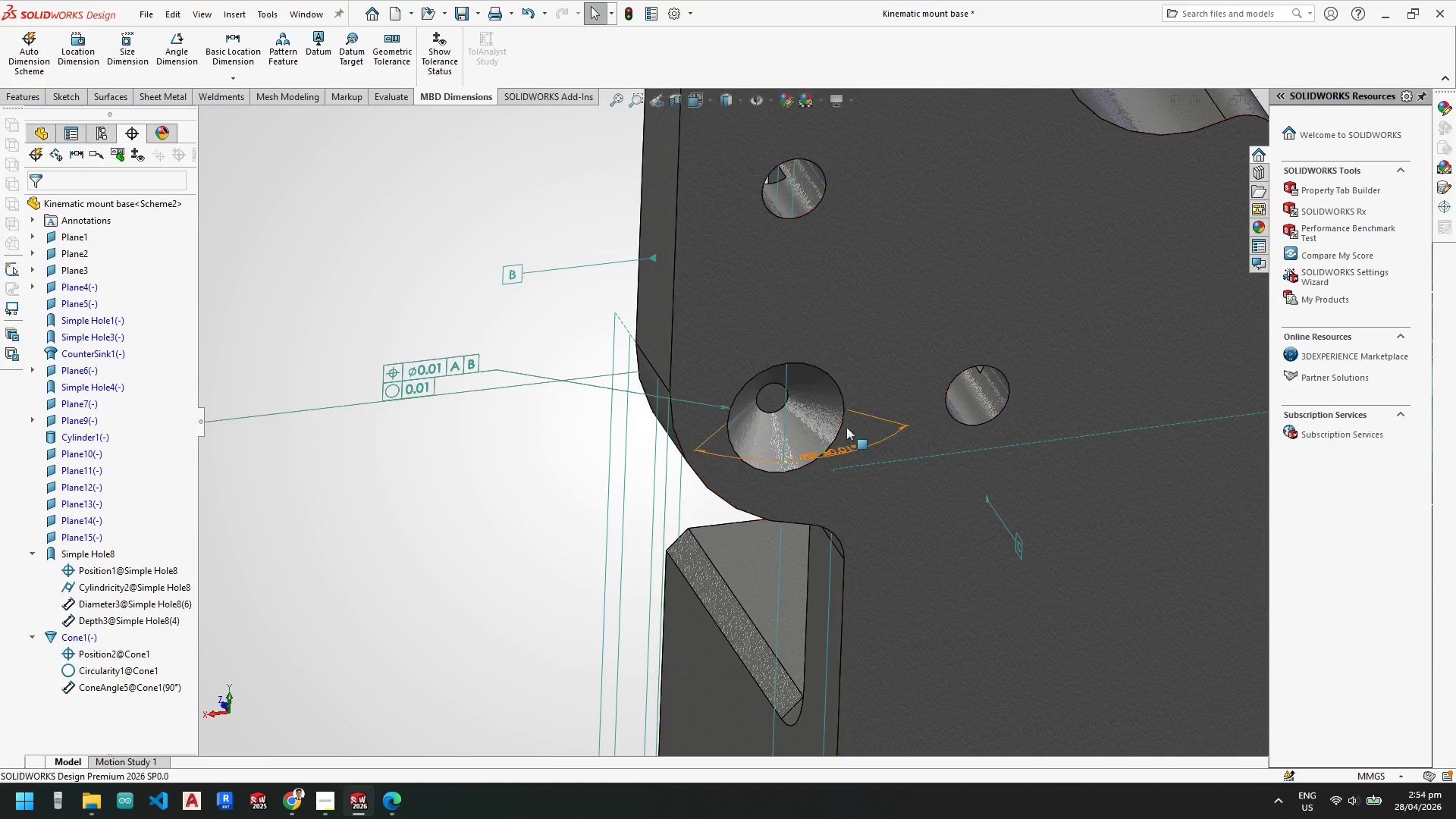 
scroll: coordinate [846, 425], scroll_direction: down, amount: 2.0
 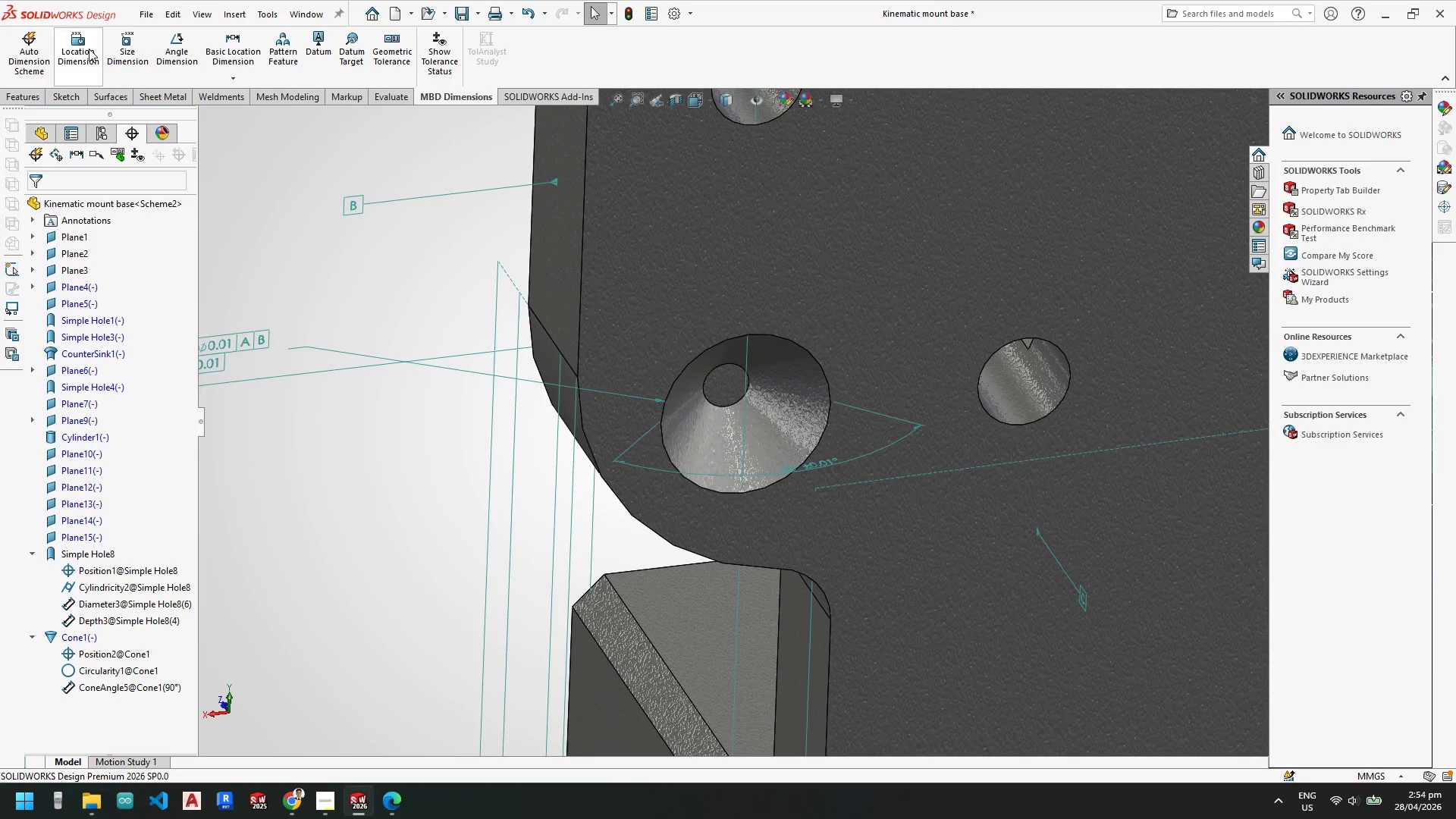 
mouse_move([159, 58])
 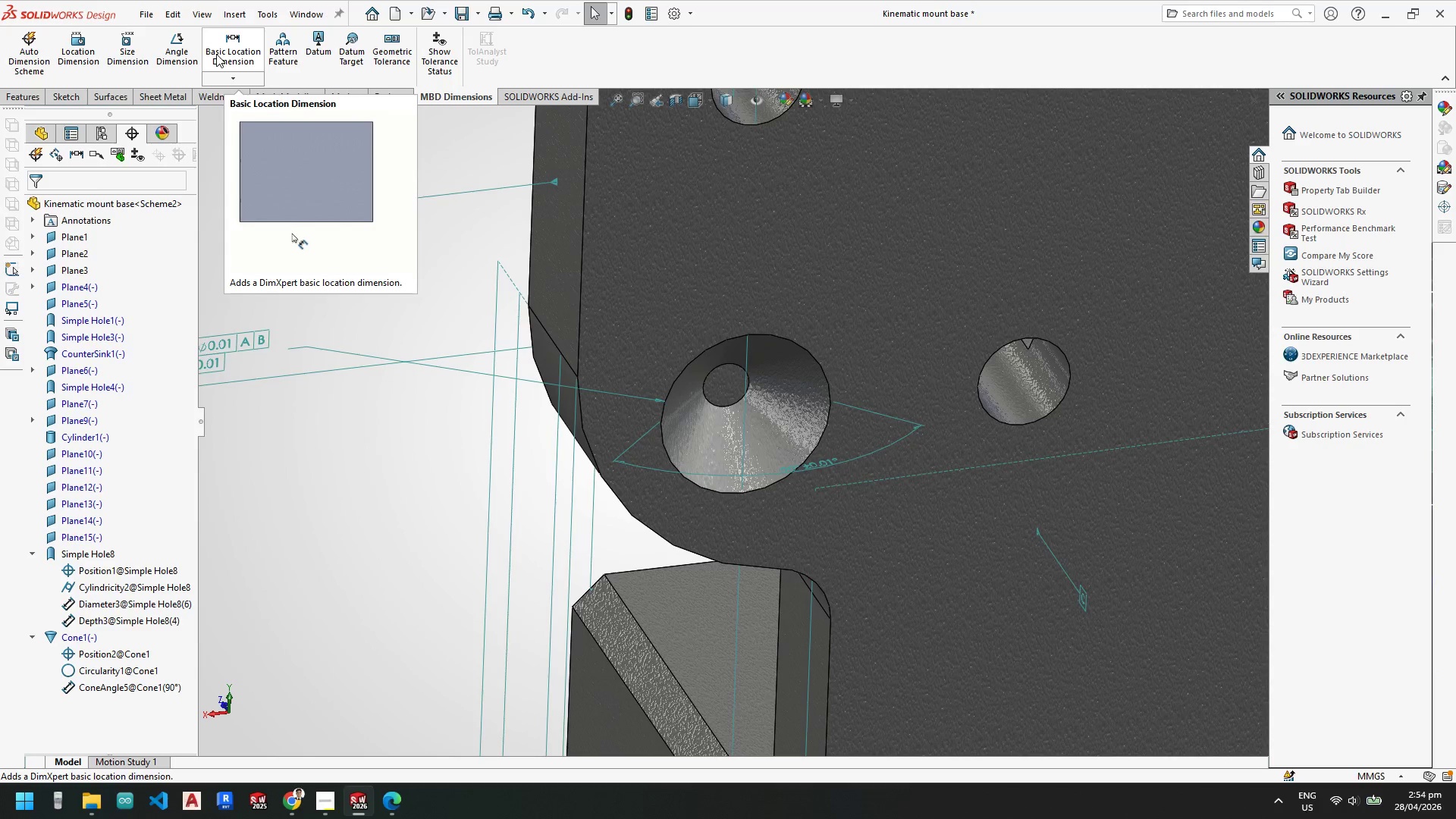 
left_click([220, 52])
 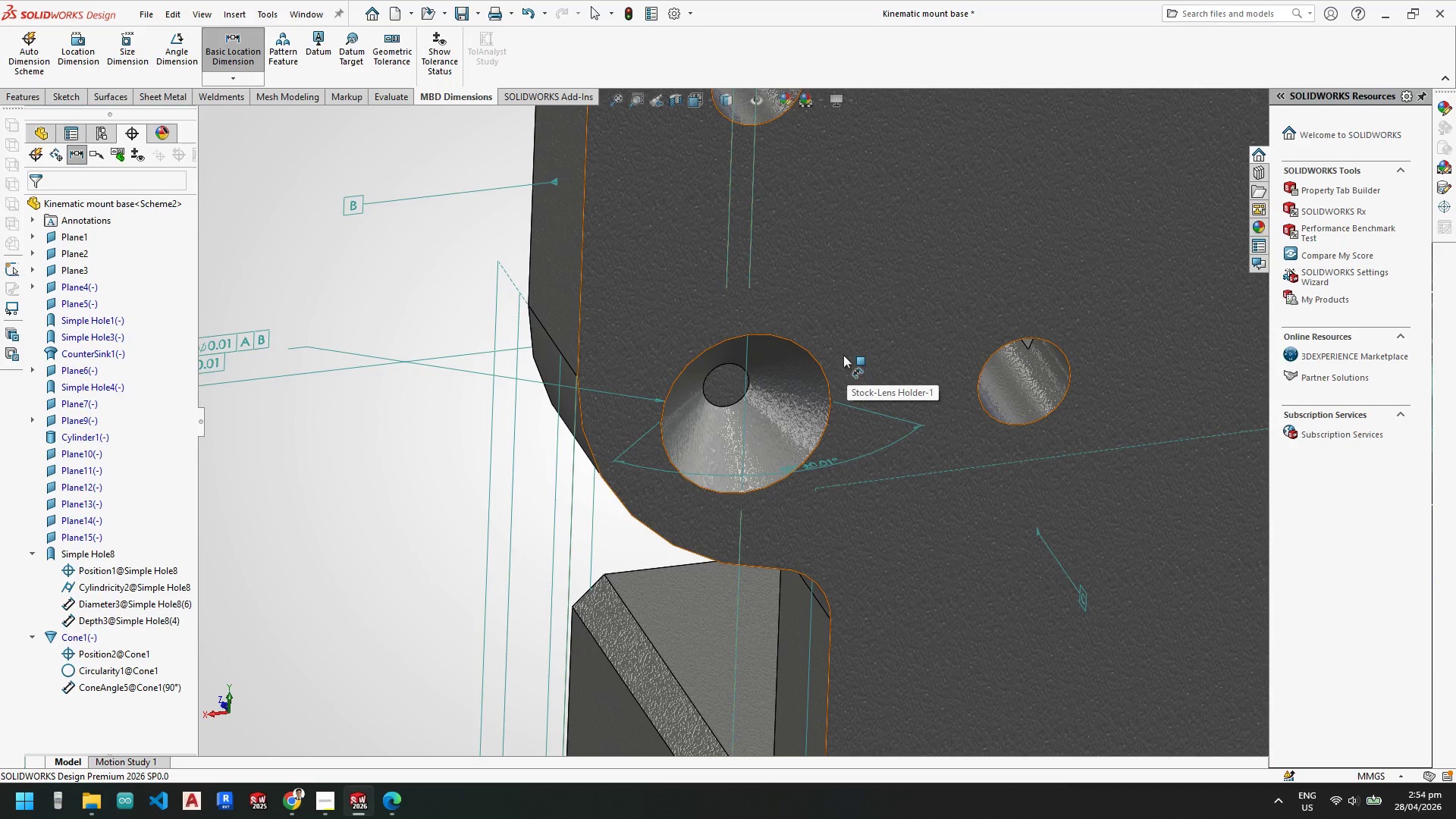 
left_click([844, 344])
 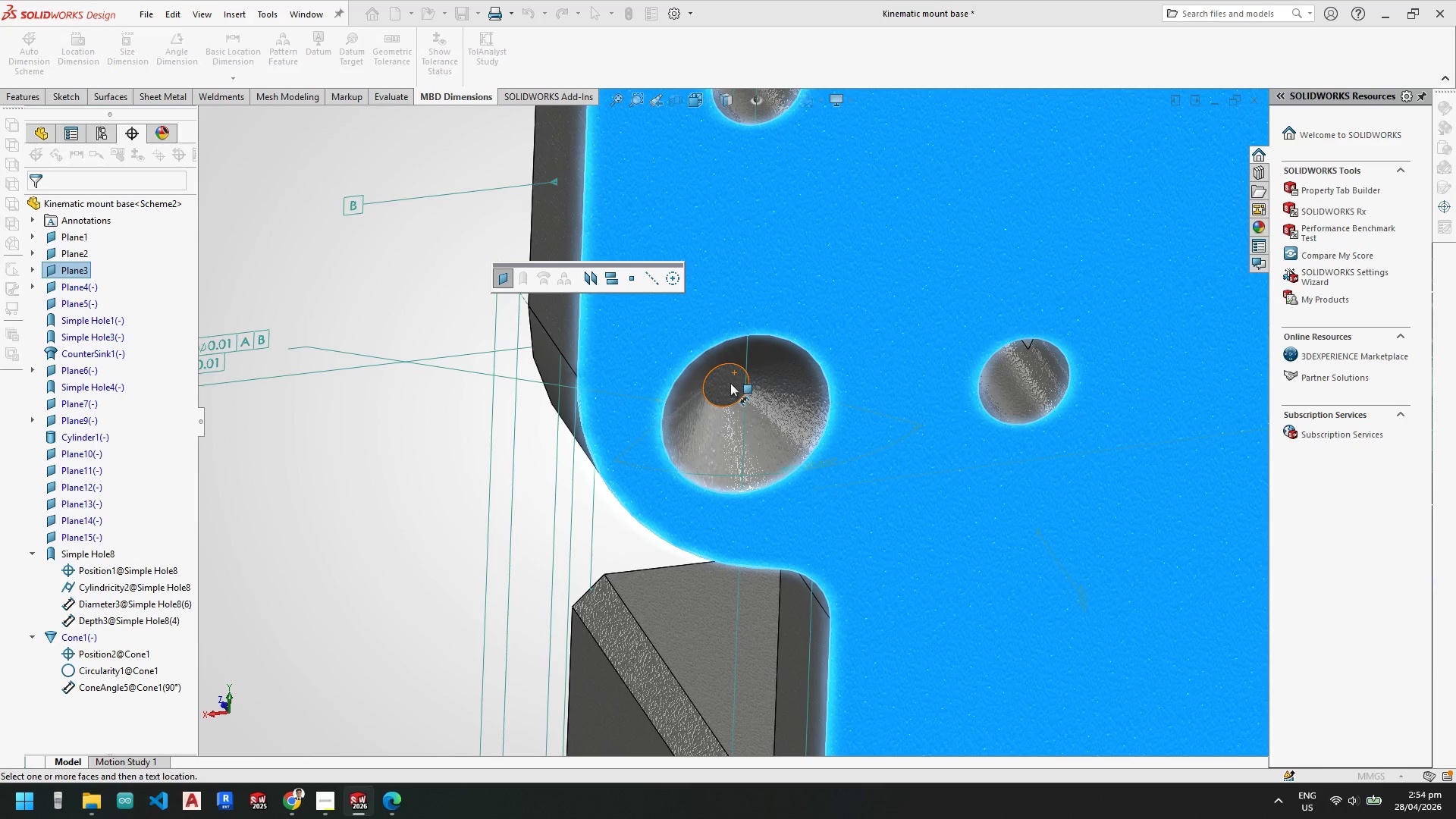 
left_click([730, 383])
 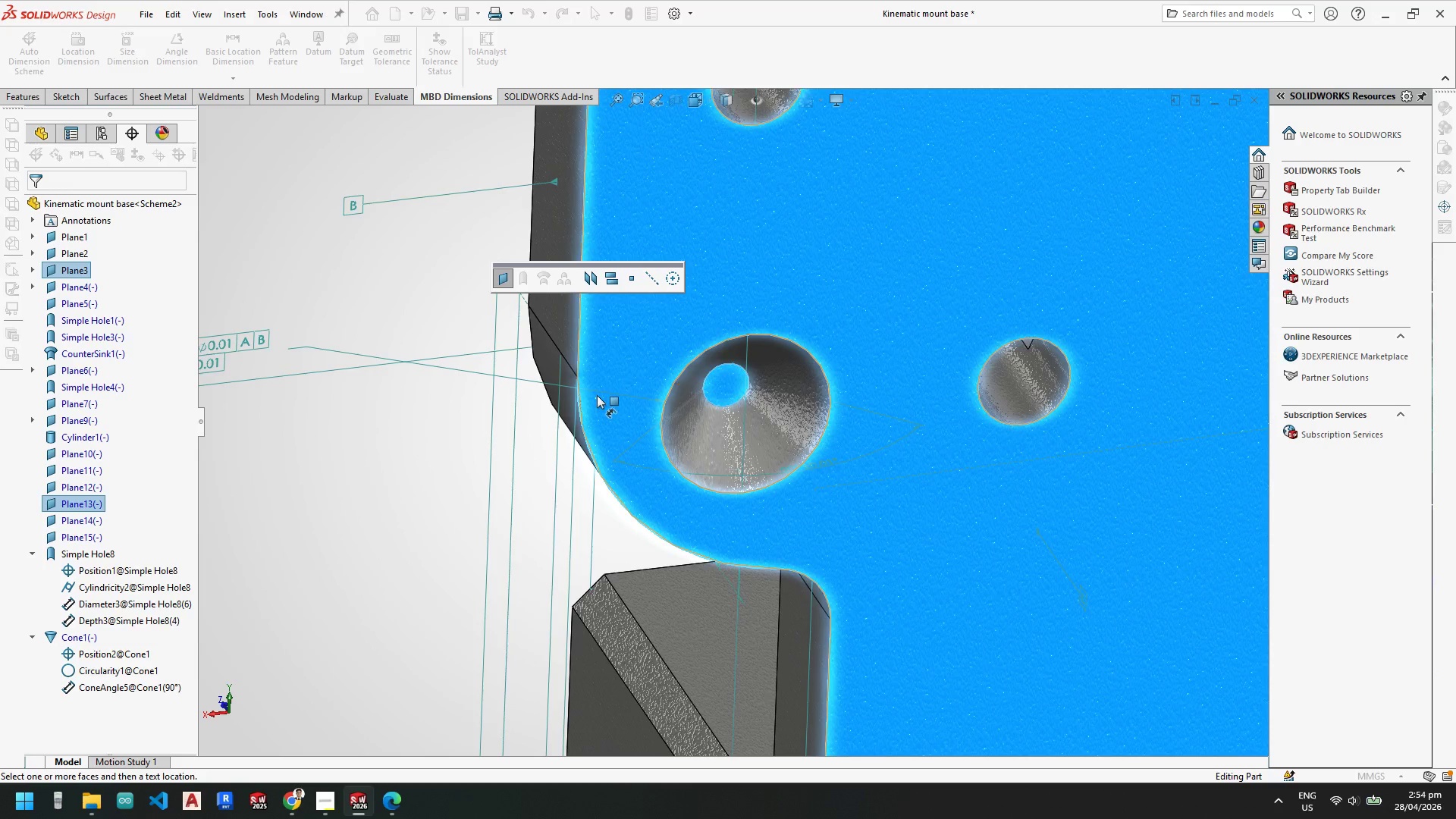 
scroll: coordinate [642, 430], scroll_direction: up, amount: 2.0
 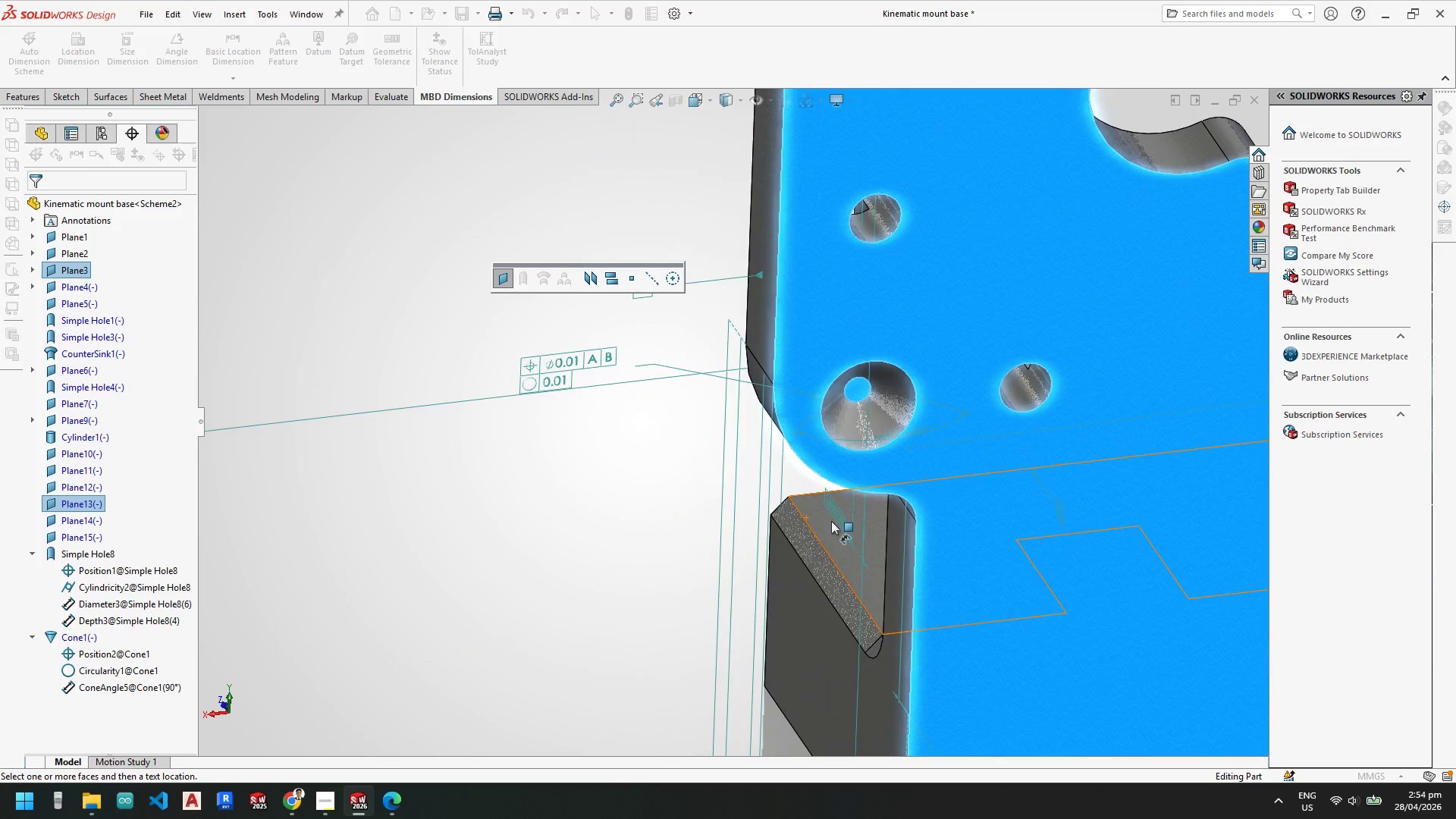 
scroll: coordinate [808, 516], scroll_direction: down, amount: 3.0
 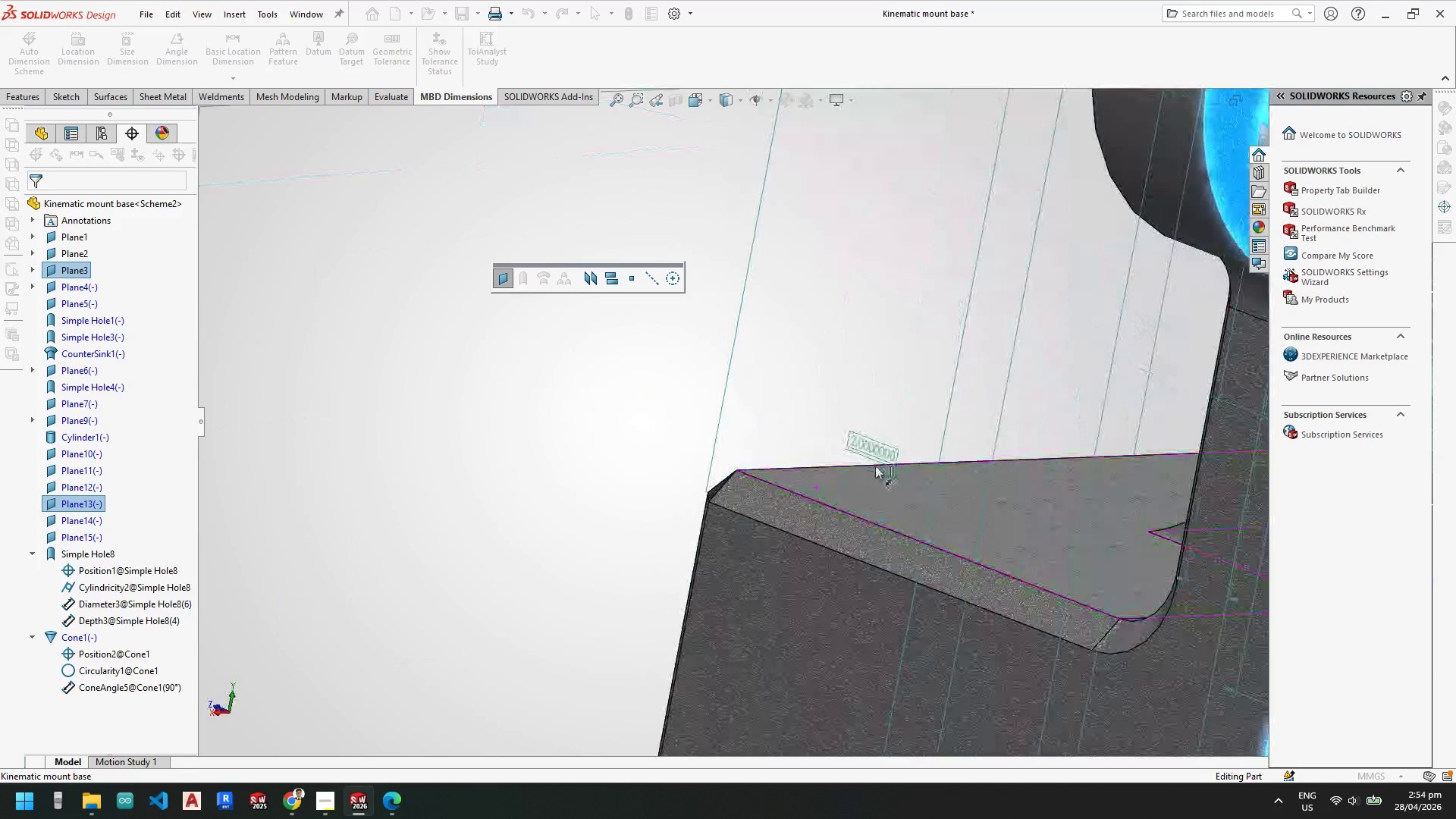 
scroll: coordinate [924, 453], scroll_direction: up, amount: 3.0
 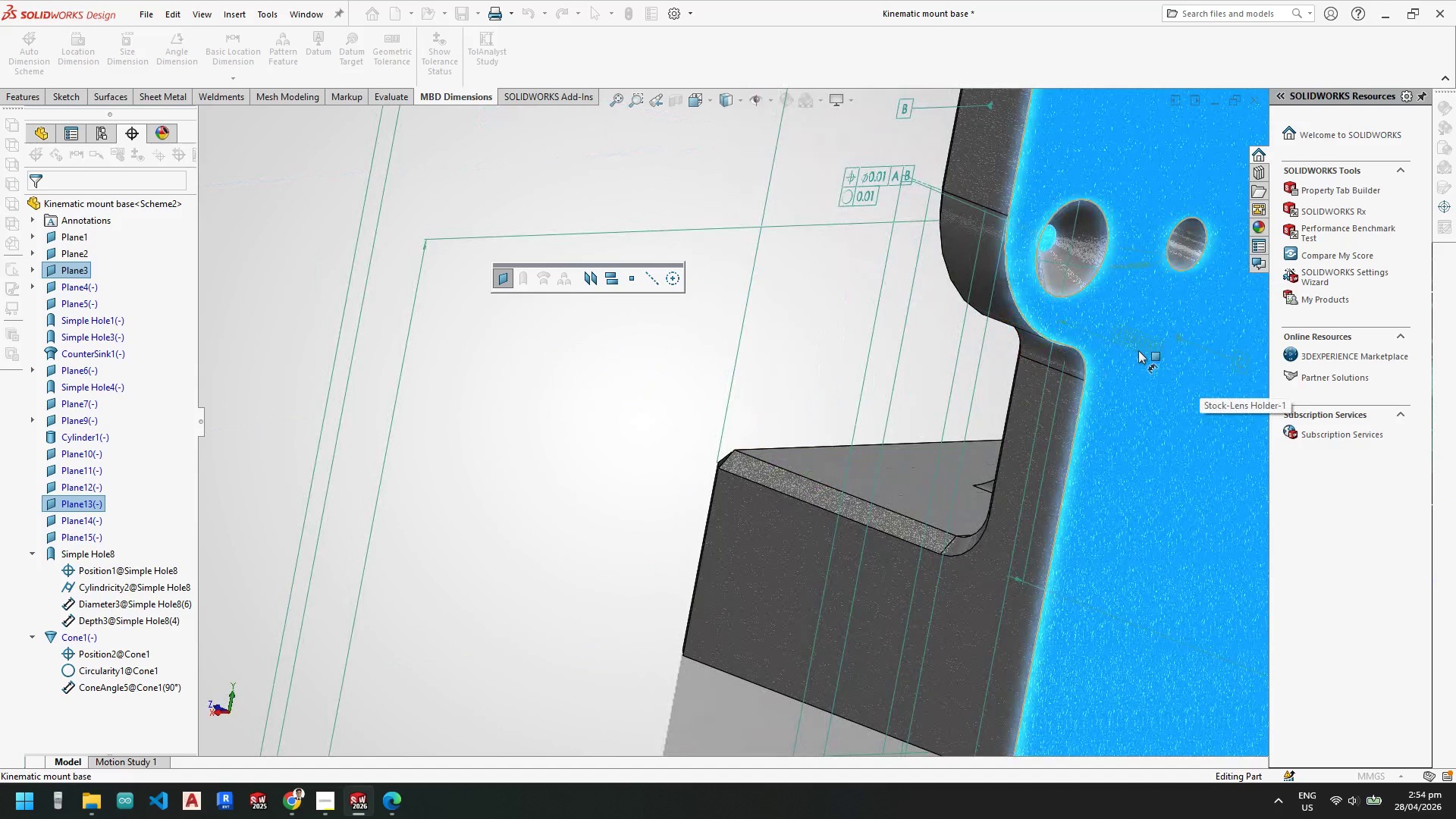 
left_click([1138, 350])
 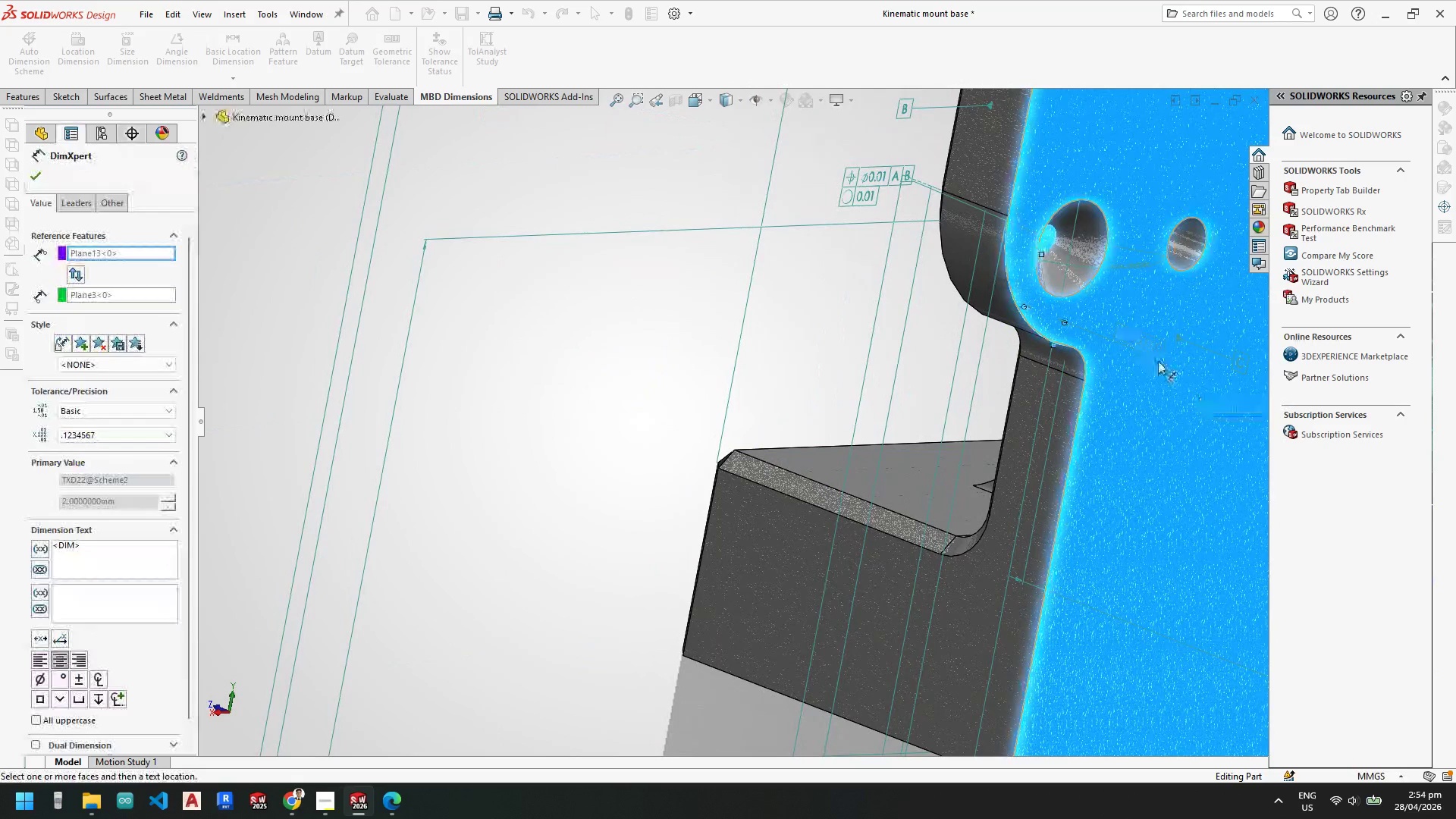 
scroll: coordinate [1143, 362], scroll_direction: down, amount: 4.0
 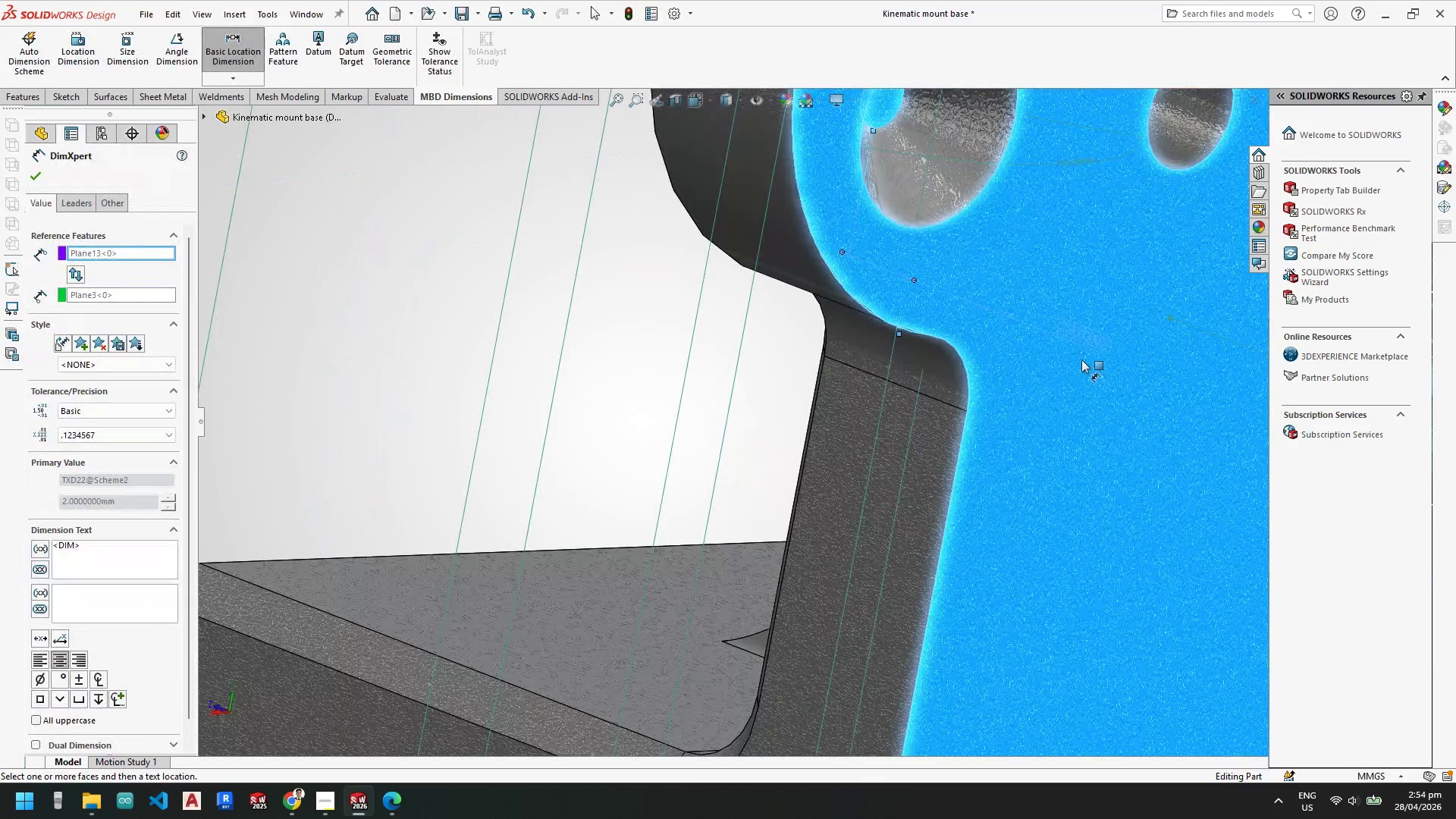 
scroll: coordinate [865, 381], scroll_direction: up, amount: 5.0
 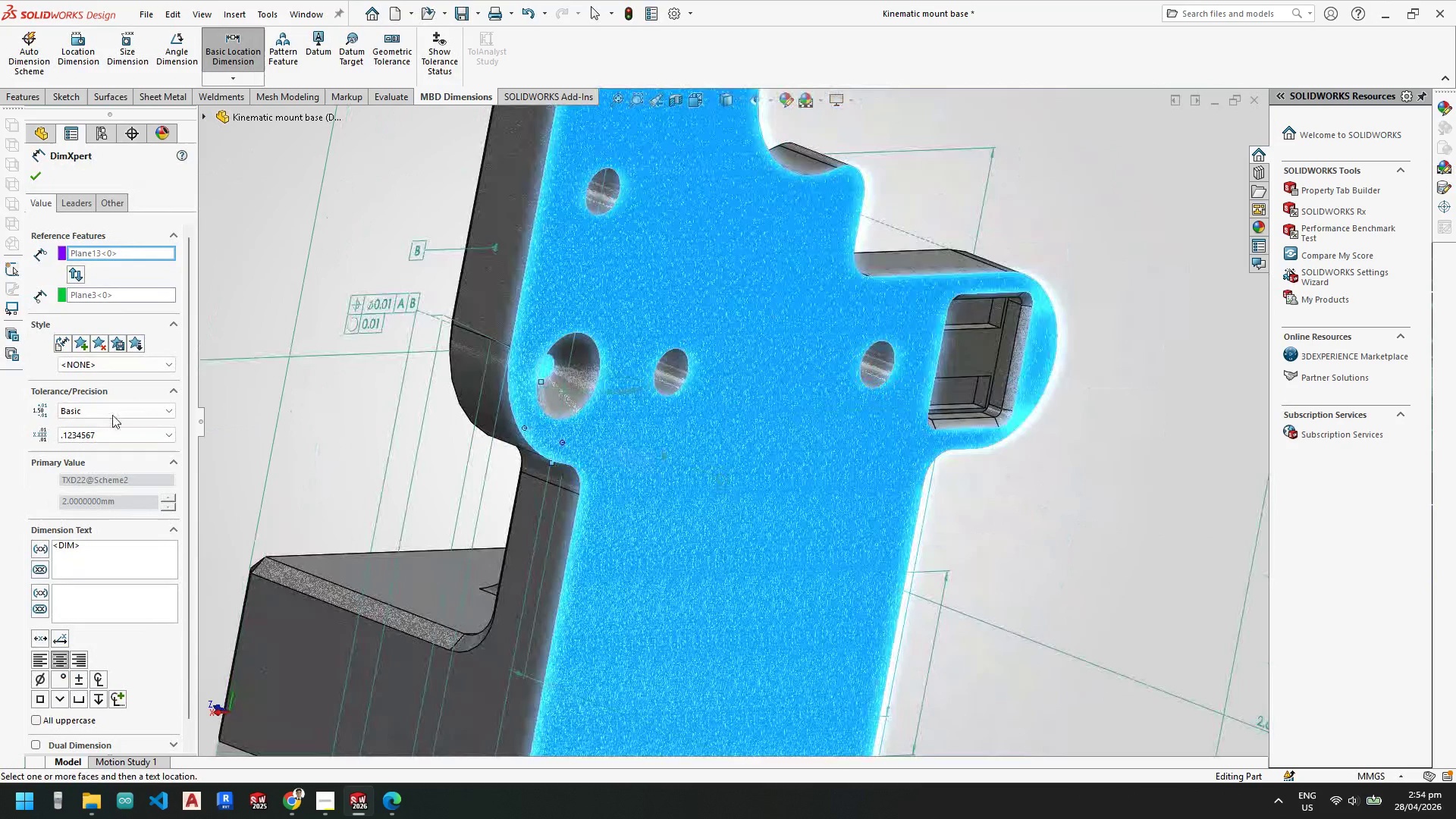 
left_click([112, 413])
 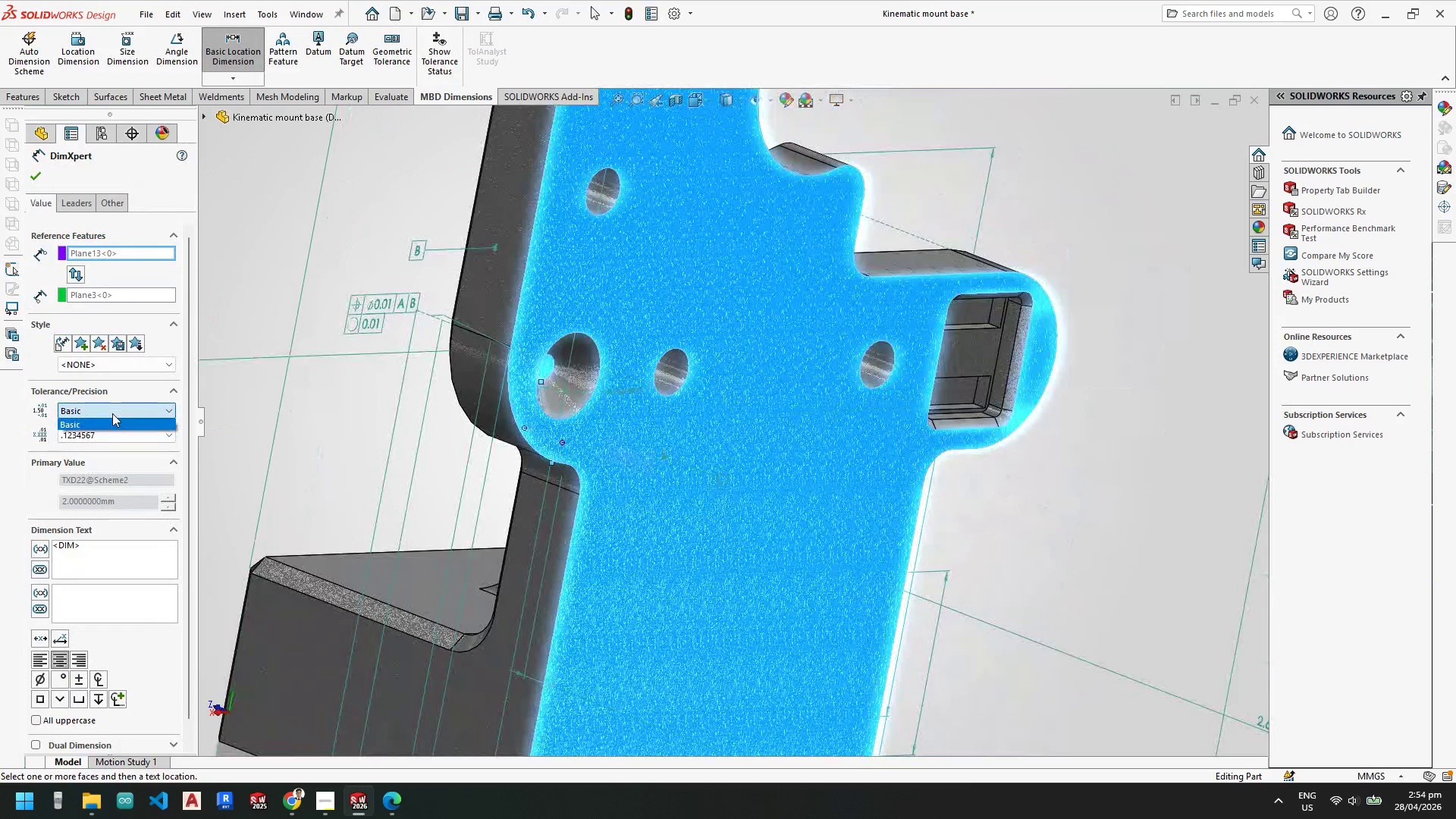 
left_click([111, 412])
 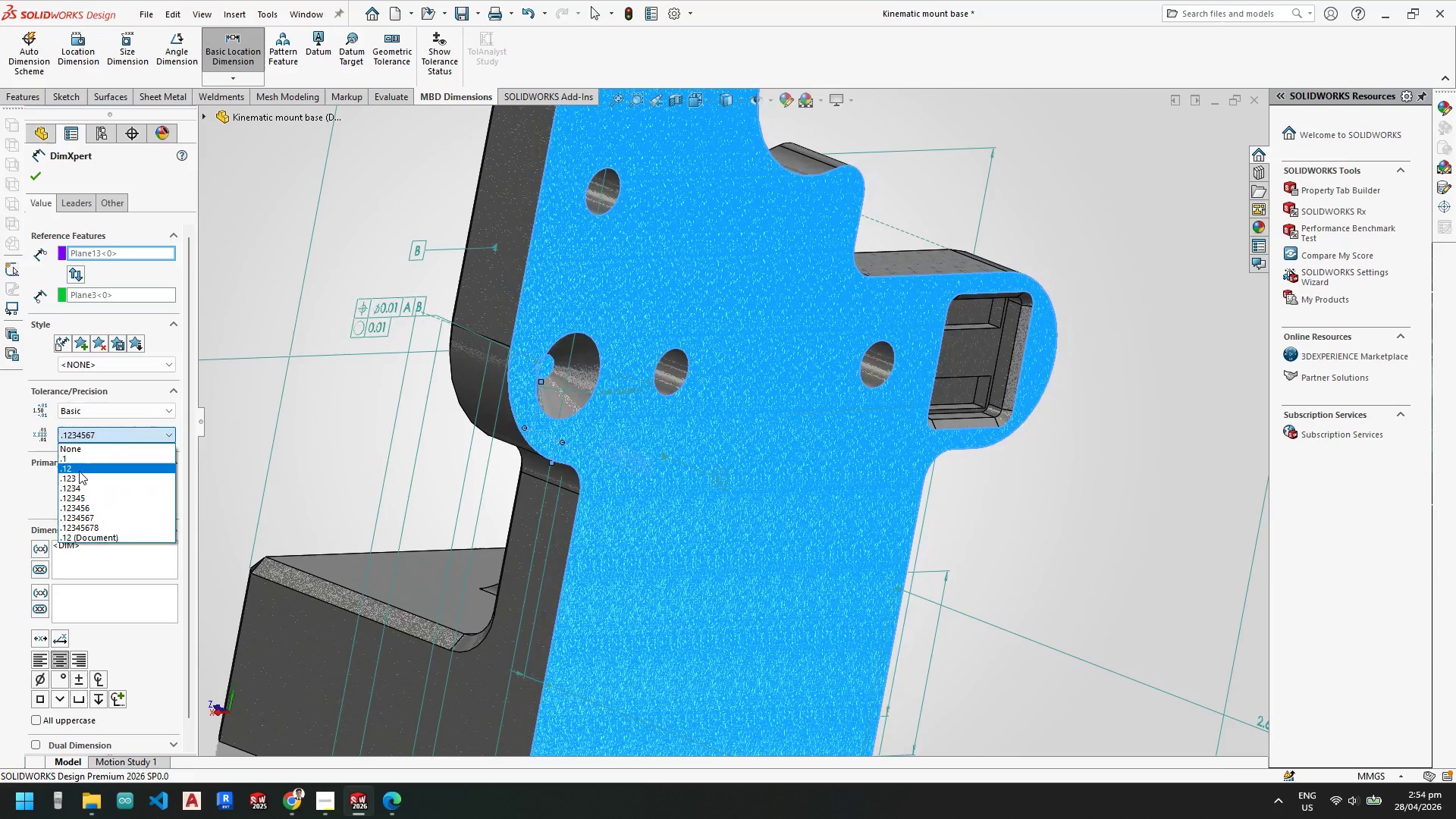 
left_click([79, 475])
 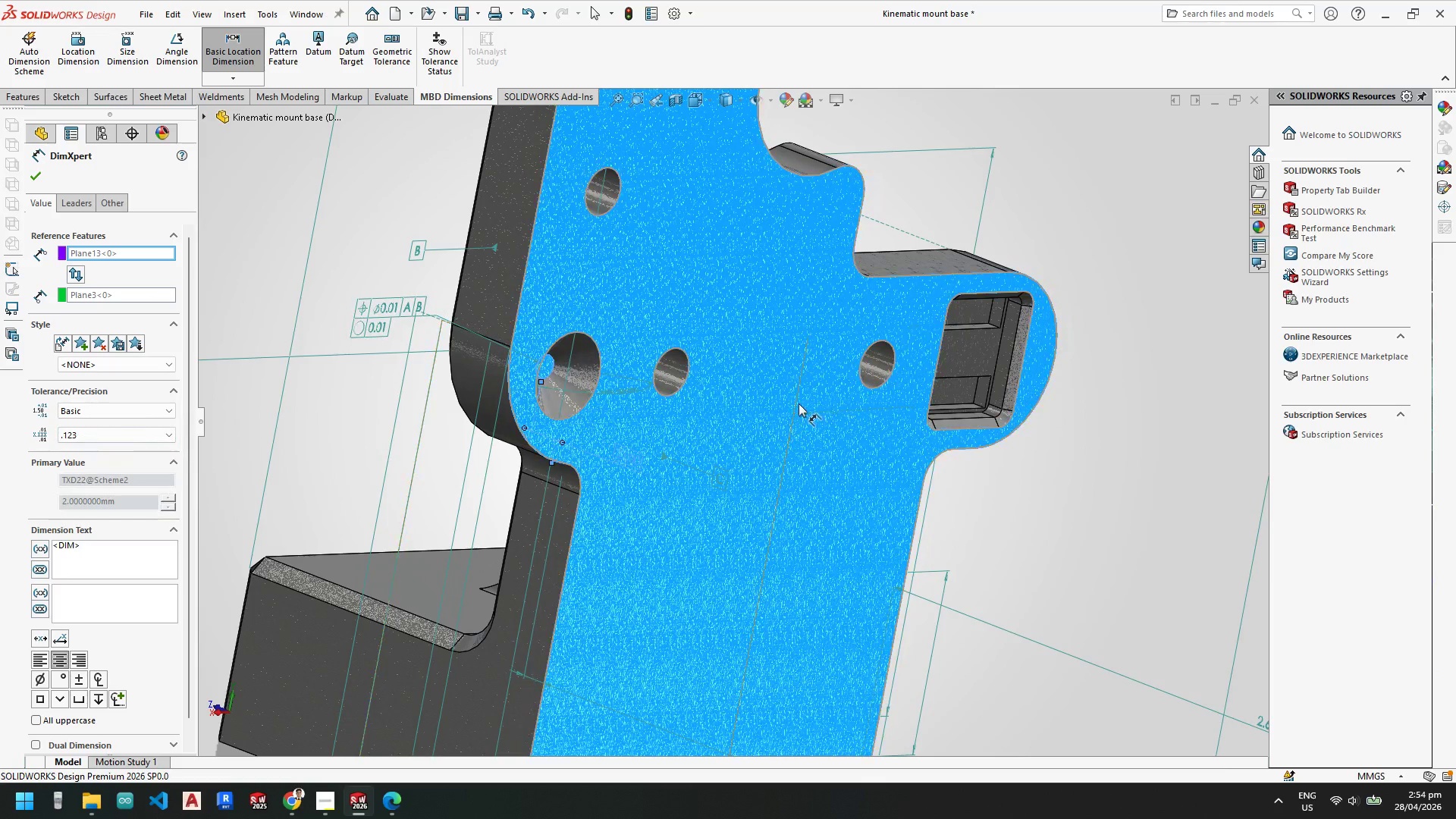 
scroll: coordinate [658, 436], scroll_direction: down, amount: 5.0
 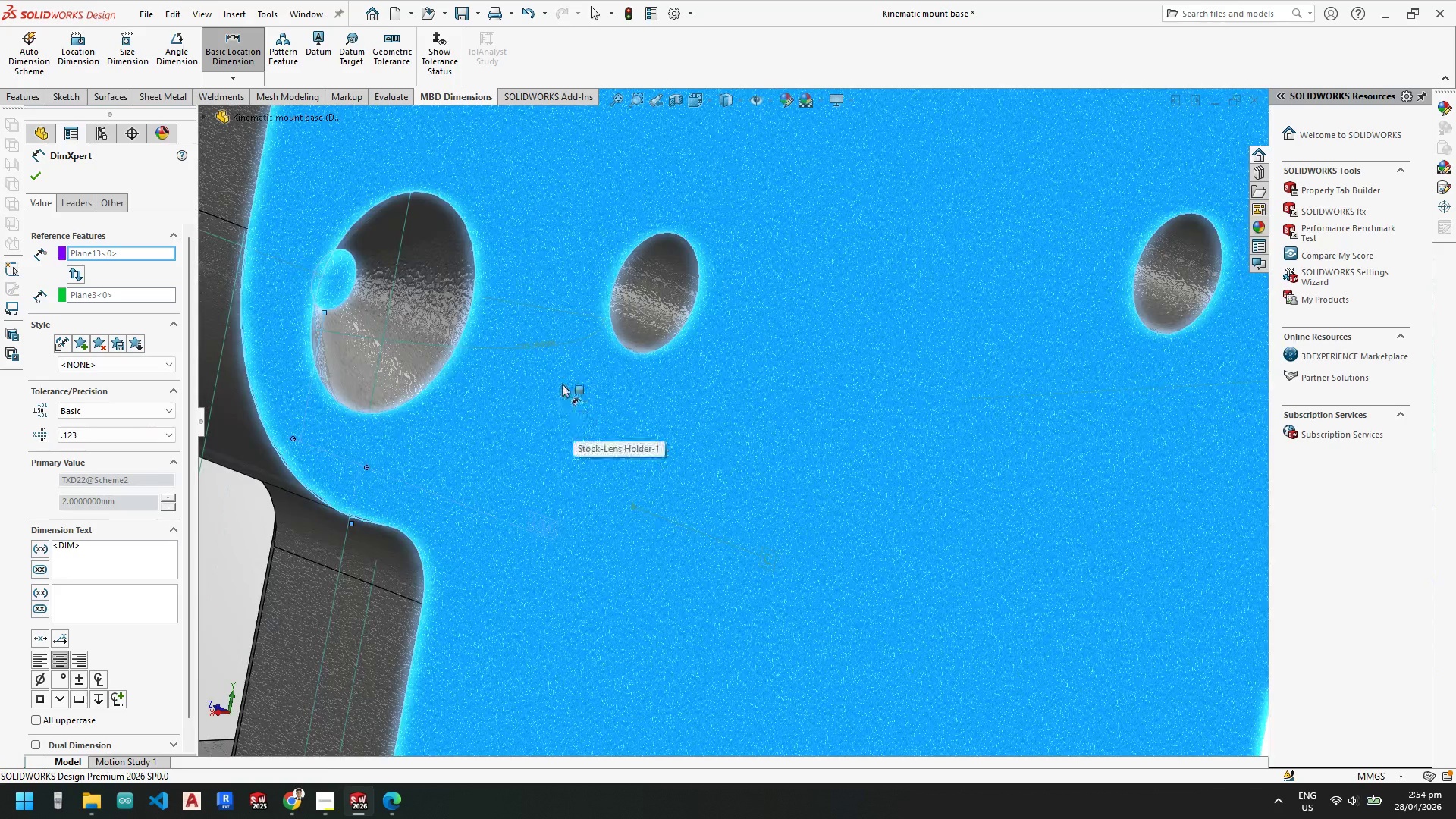 
scroll: coordinate [562, 384], scroll_direction: up, amount: 1.0
 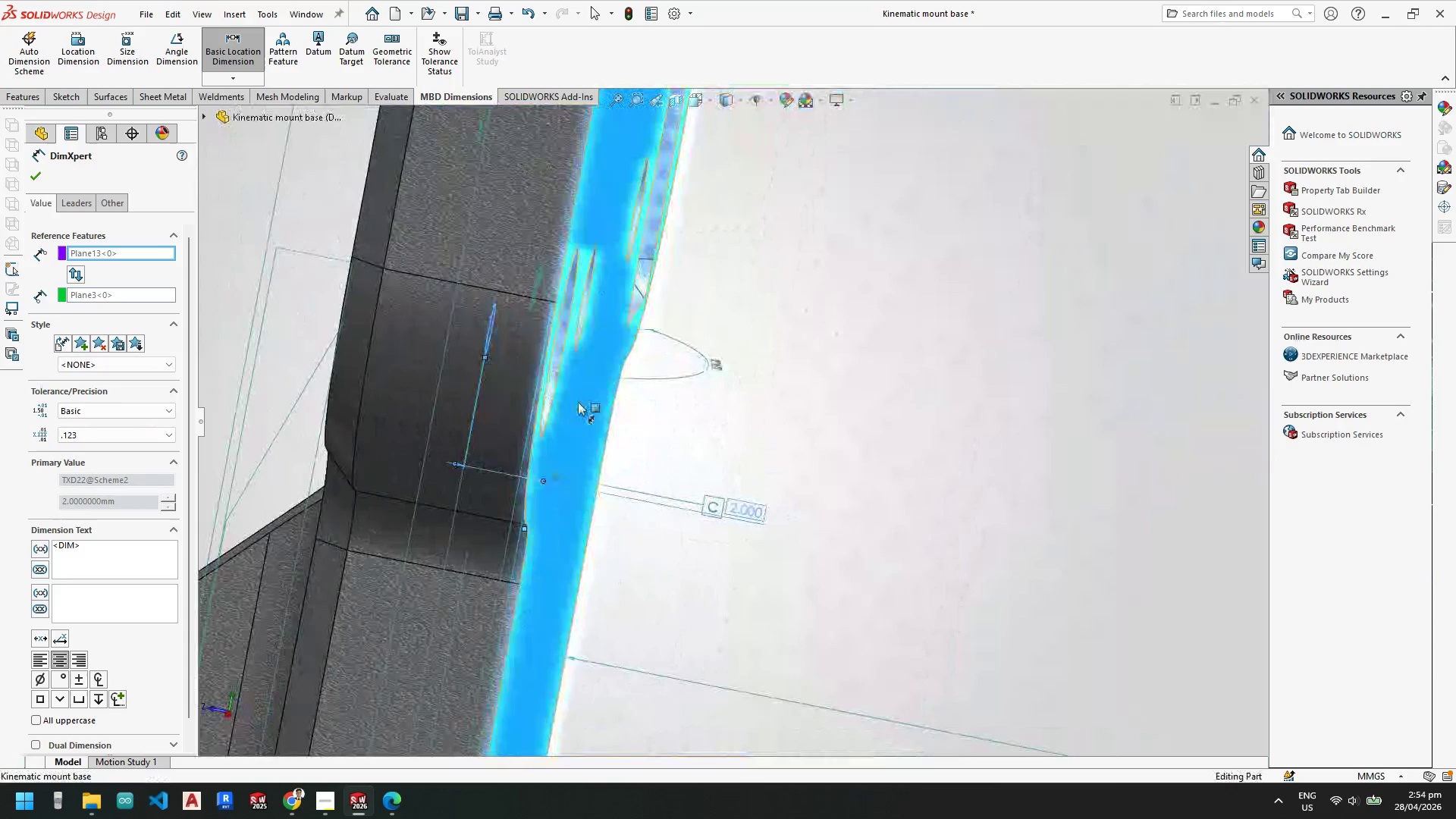 
mouse_move([134, 391])
 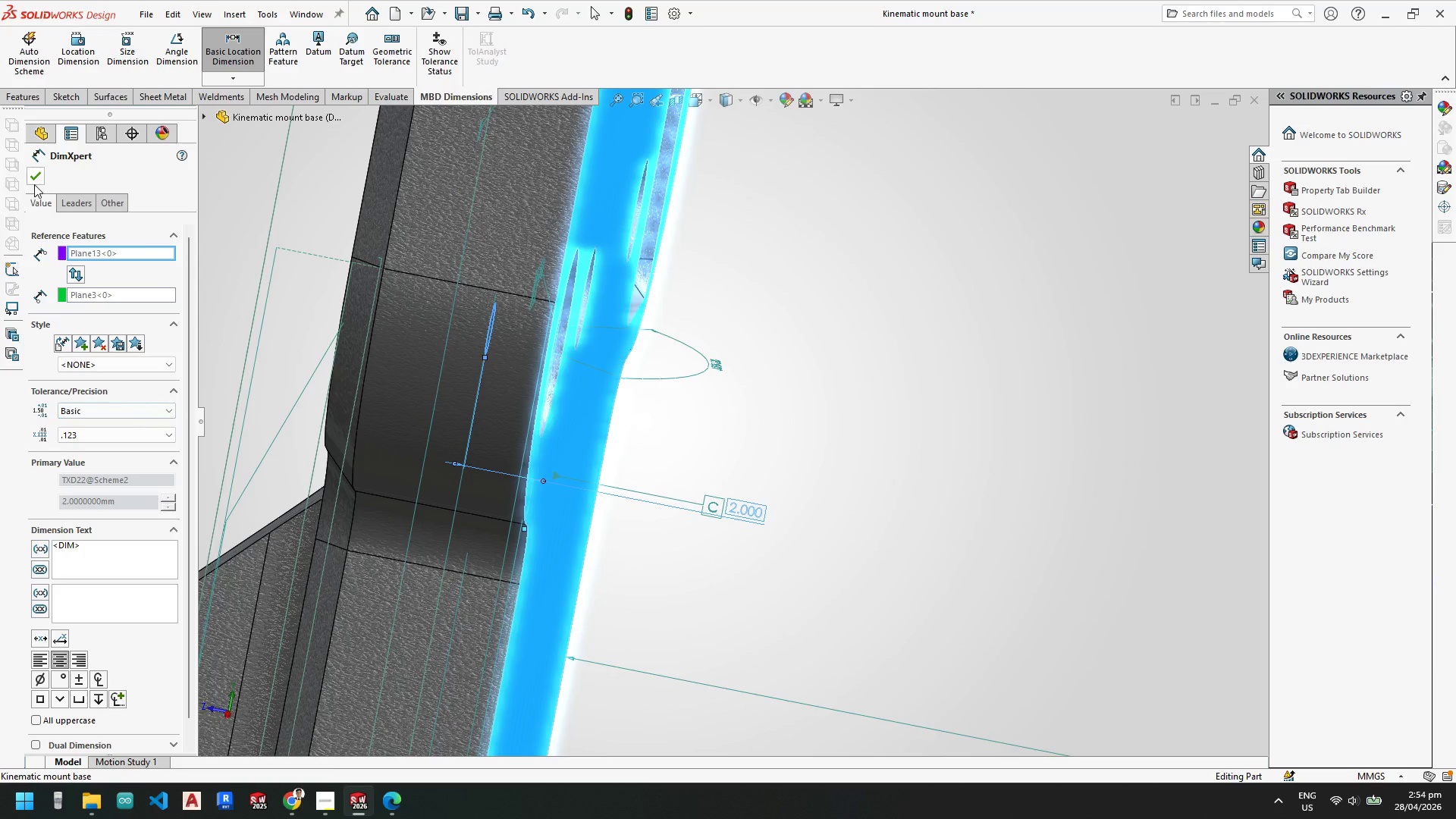 
left_click([35, 180])
 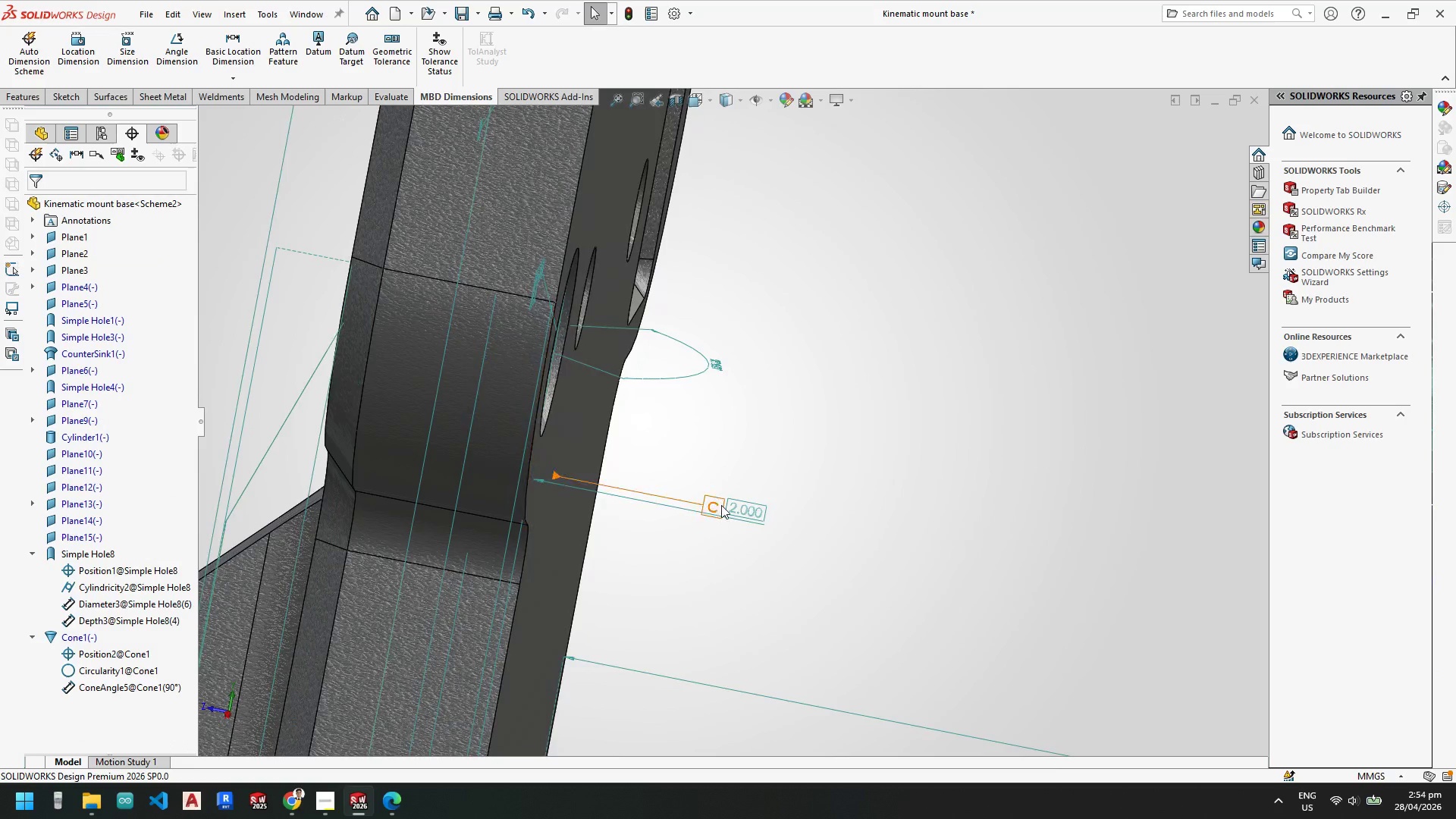 
key(Escape)
 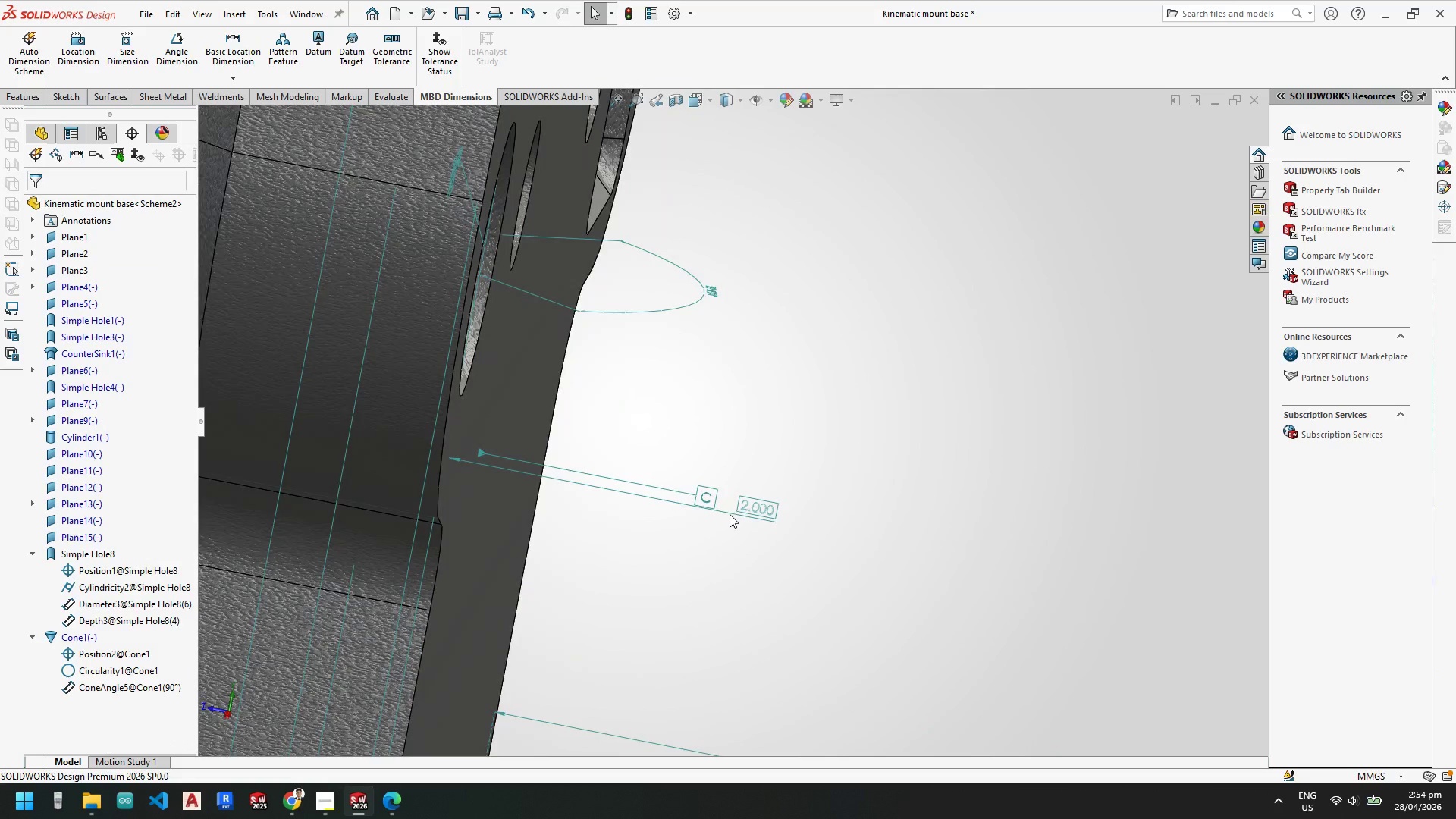 
key(Escape)
 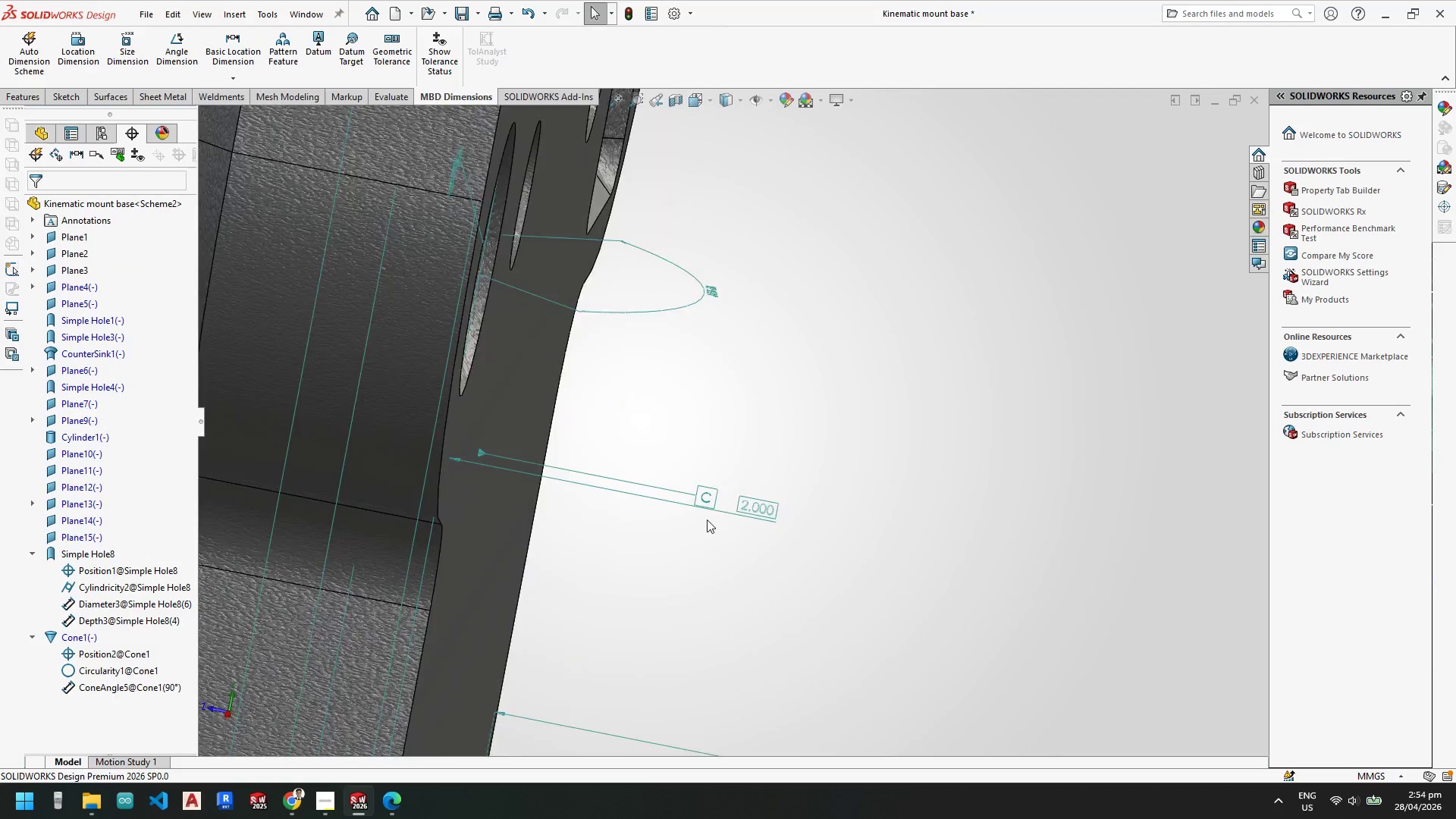 
scroll: coordinate [721, 506], scroll_direction: down, amount: 2.0
 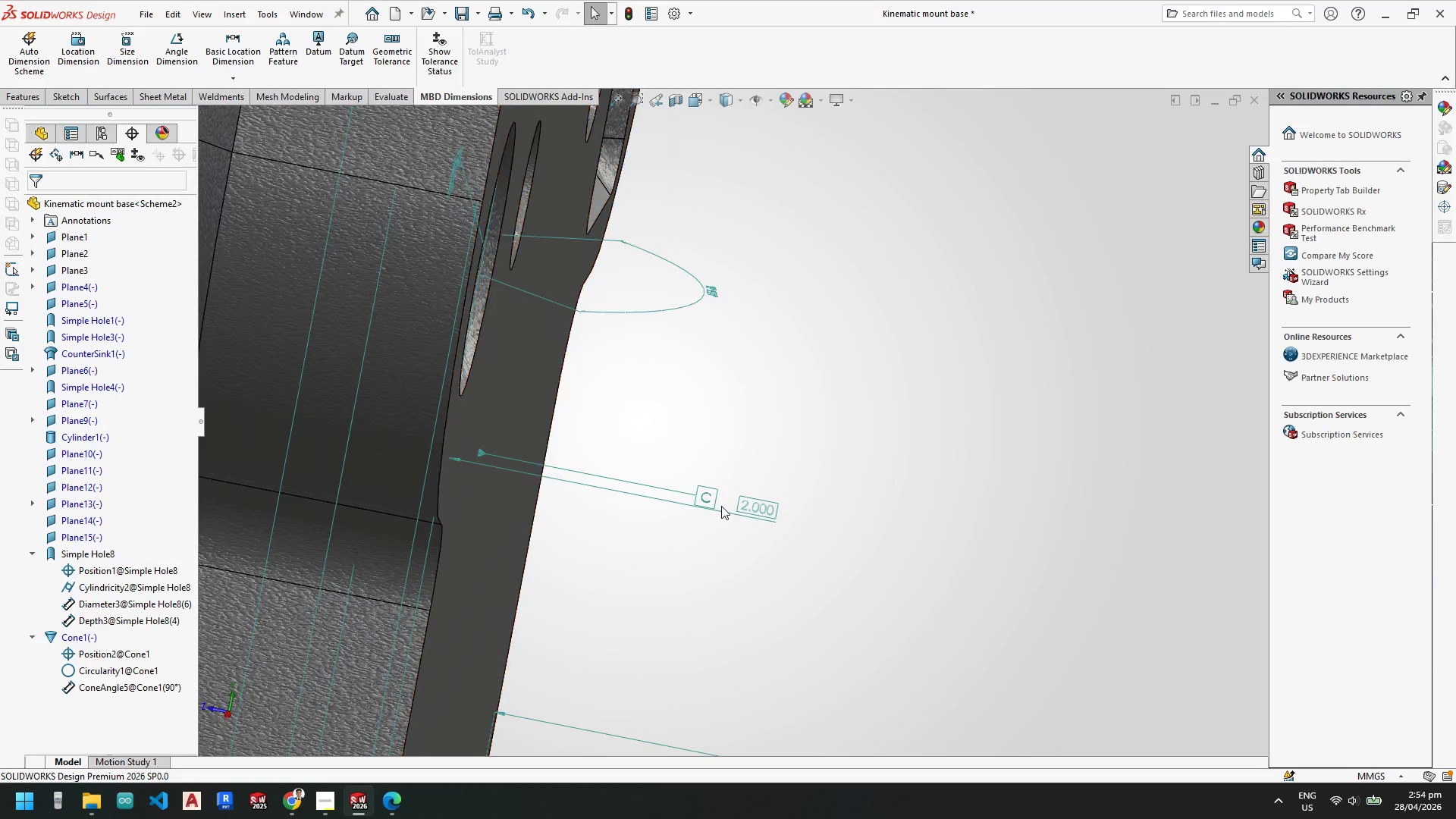 
scroll: coordinate [686, 500], scroll_direction: up, amount: 4.0
 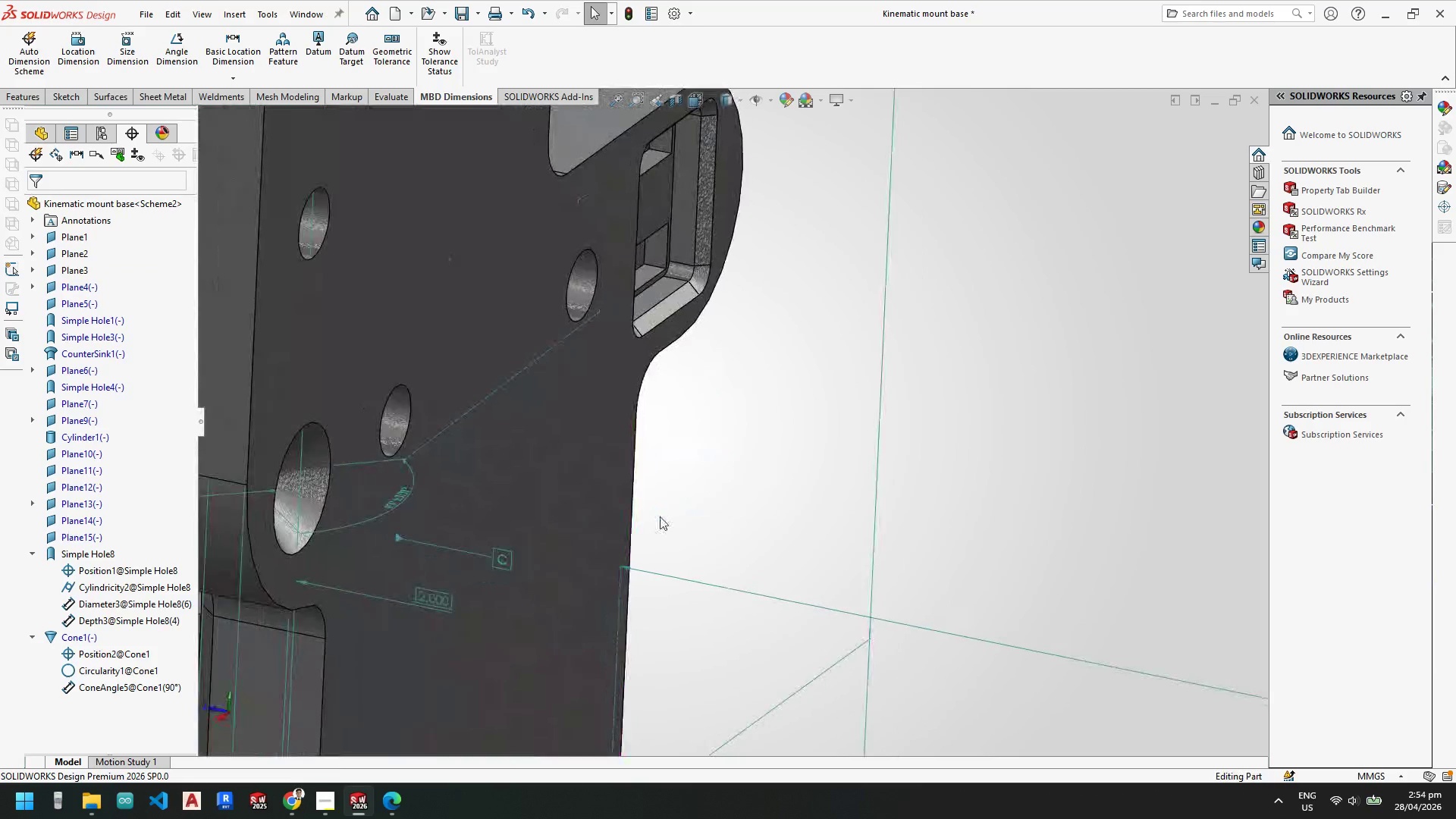 
key(Escape)
 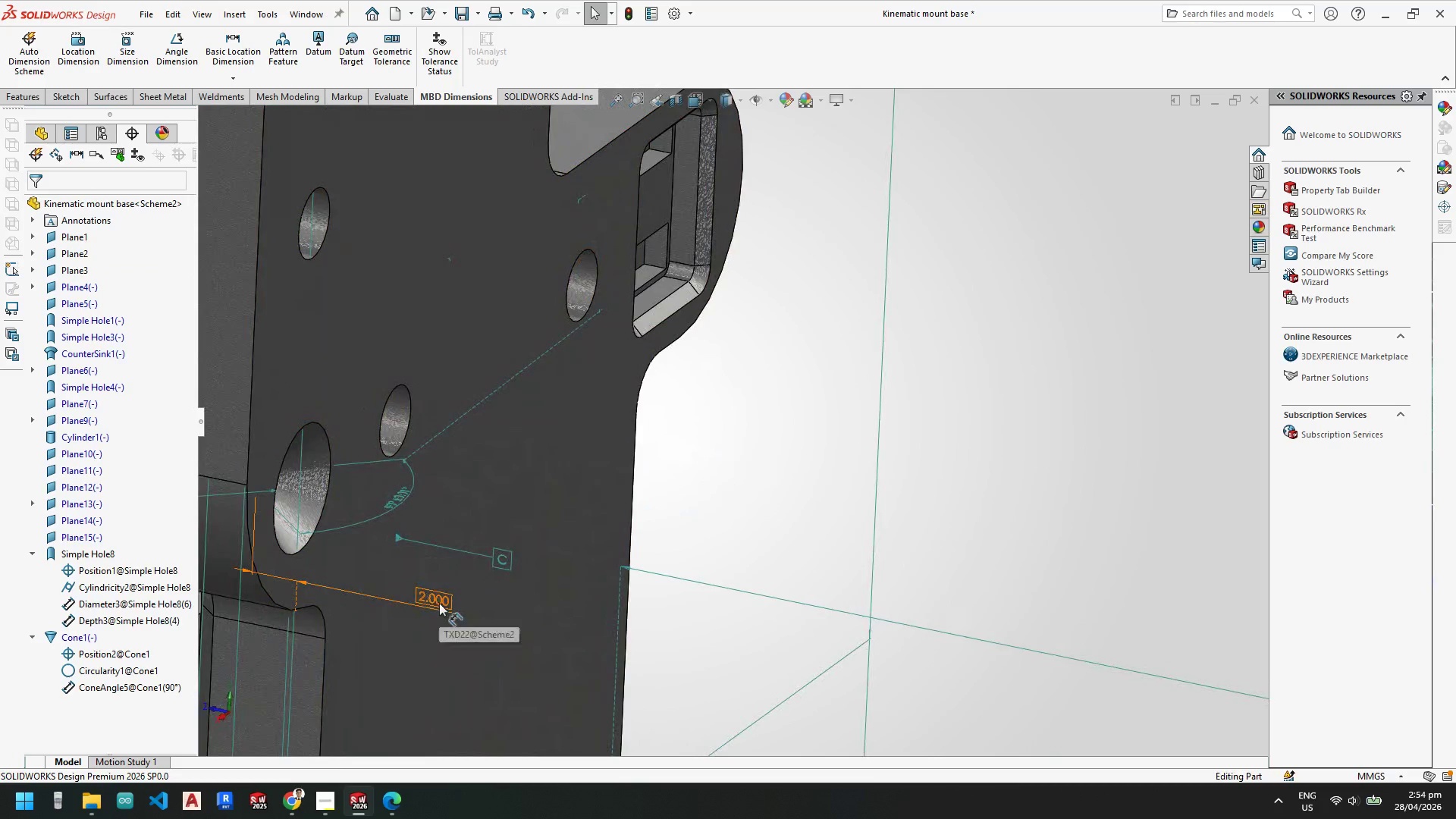 
left_click([439, 603])
 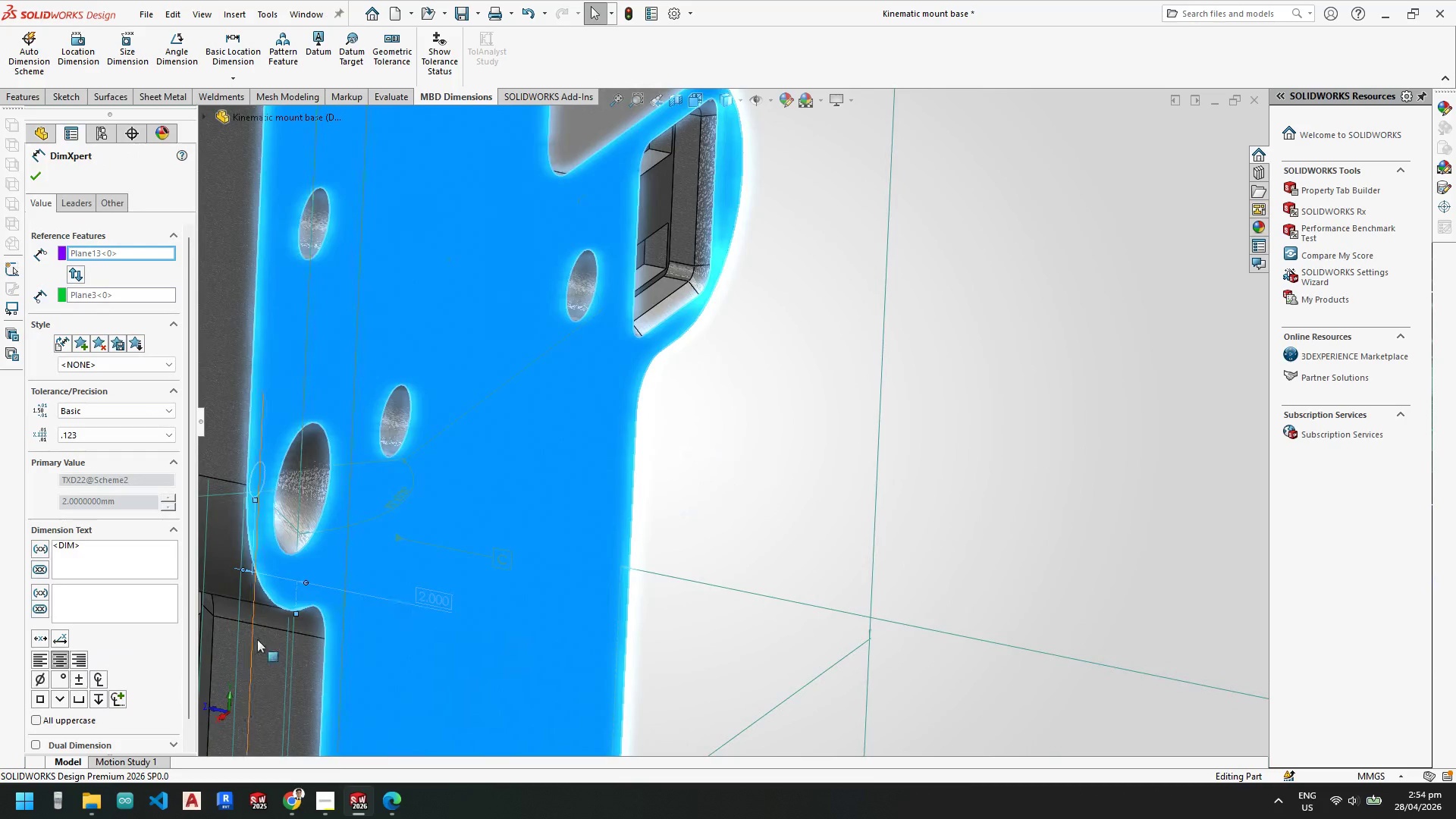 
key(Escape)
 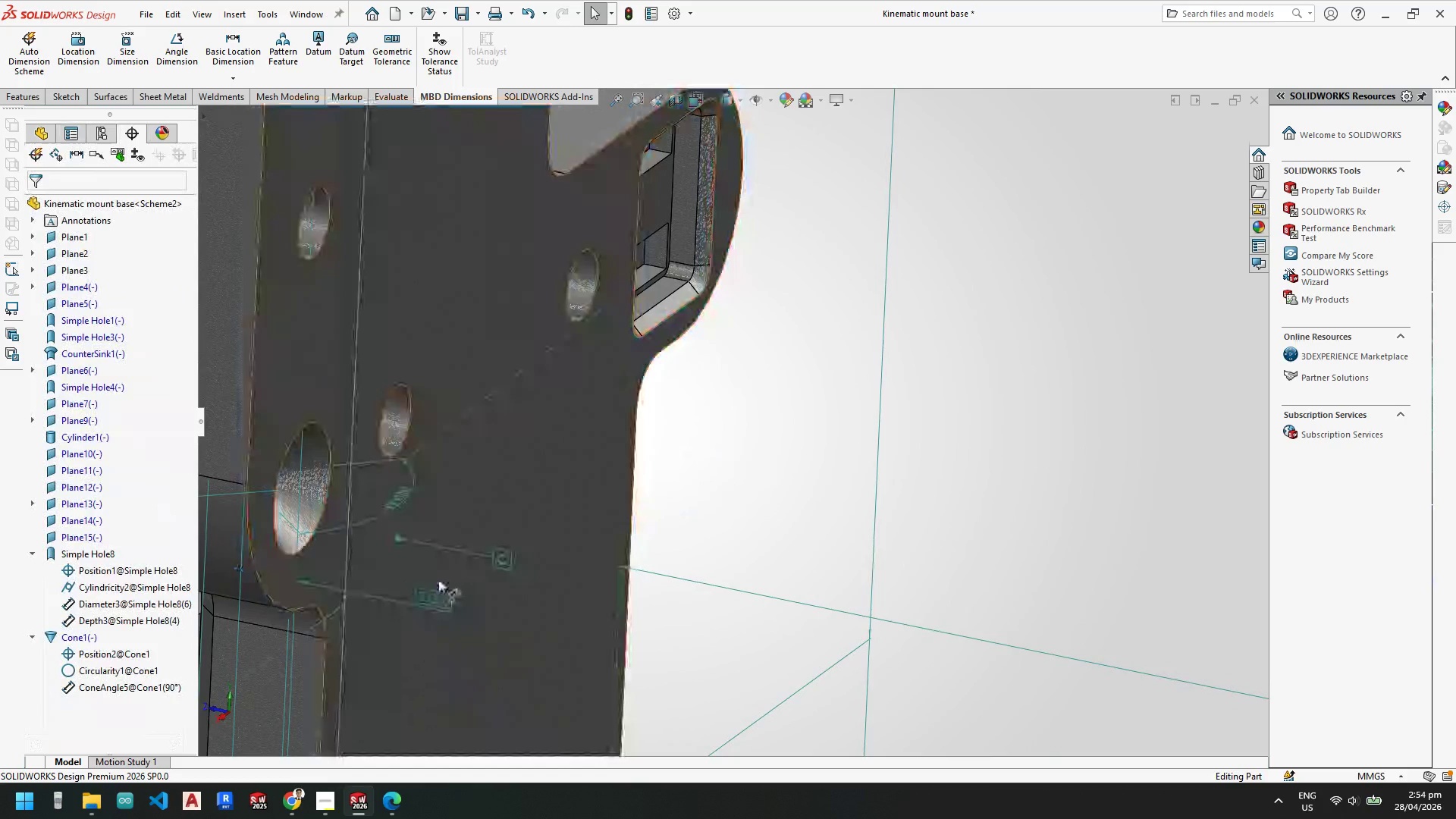 
key(Escape)
 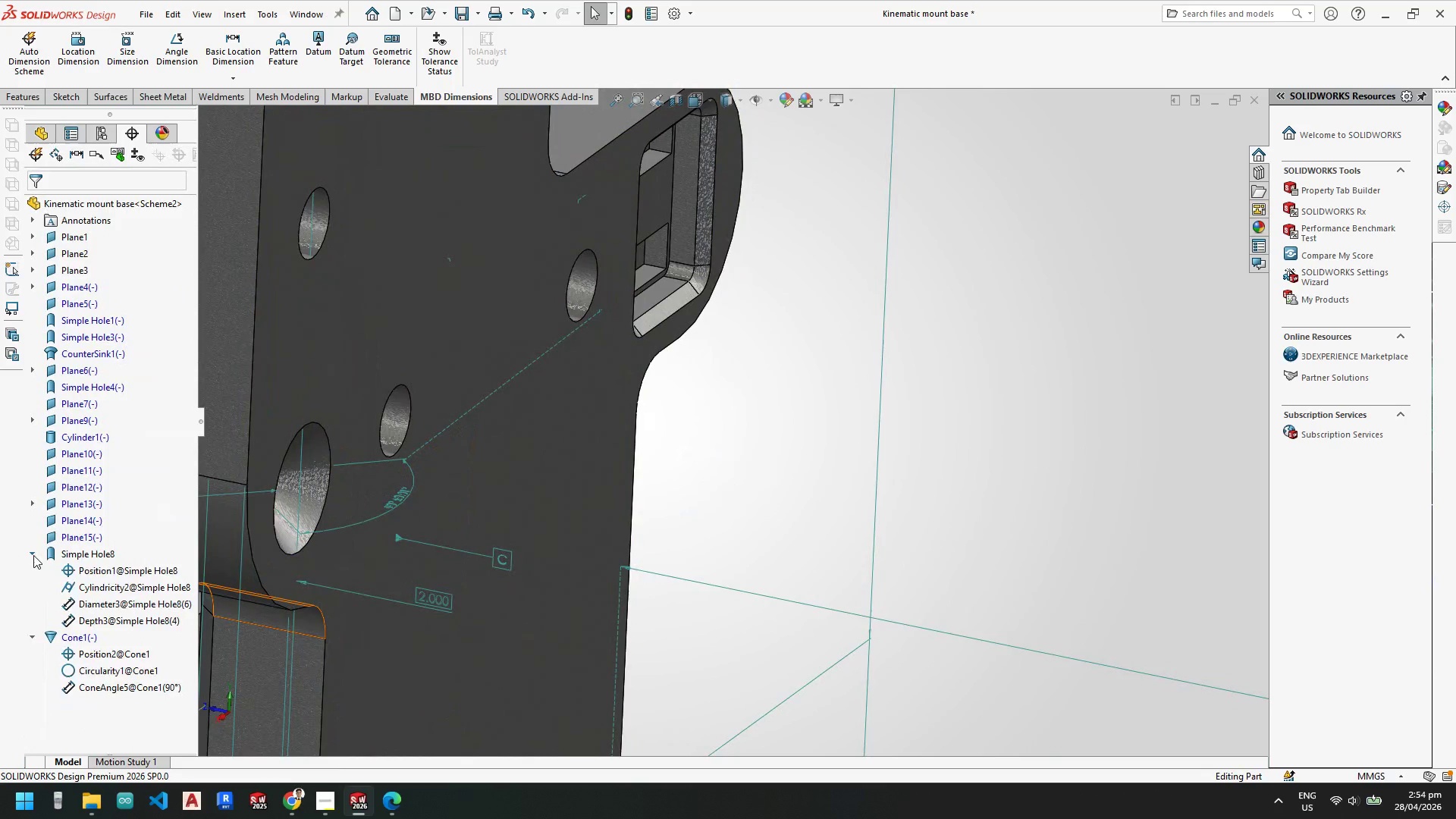 
left_click([34, 570])
 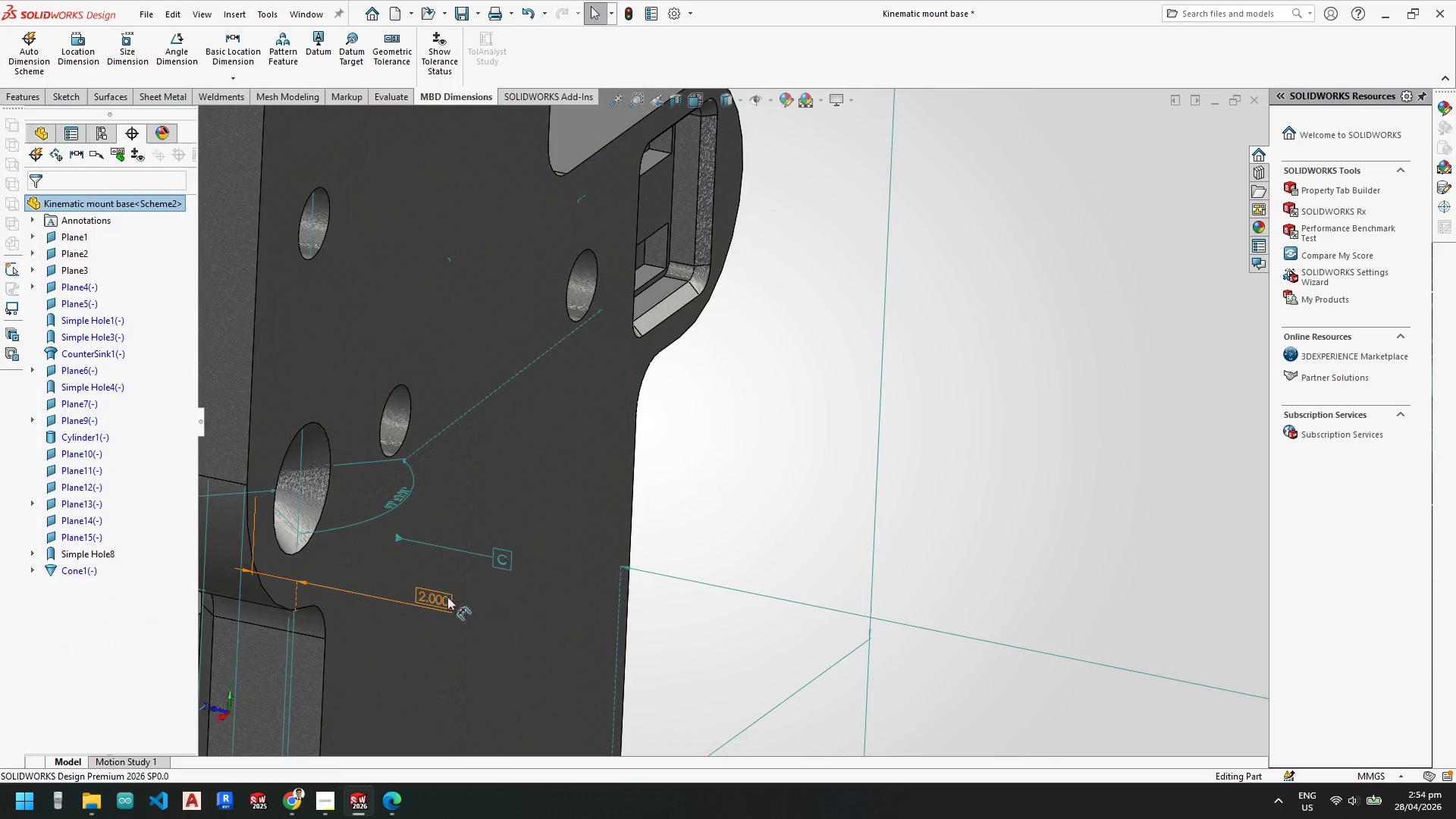 
left_click([446, 598])
 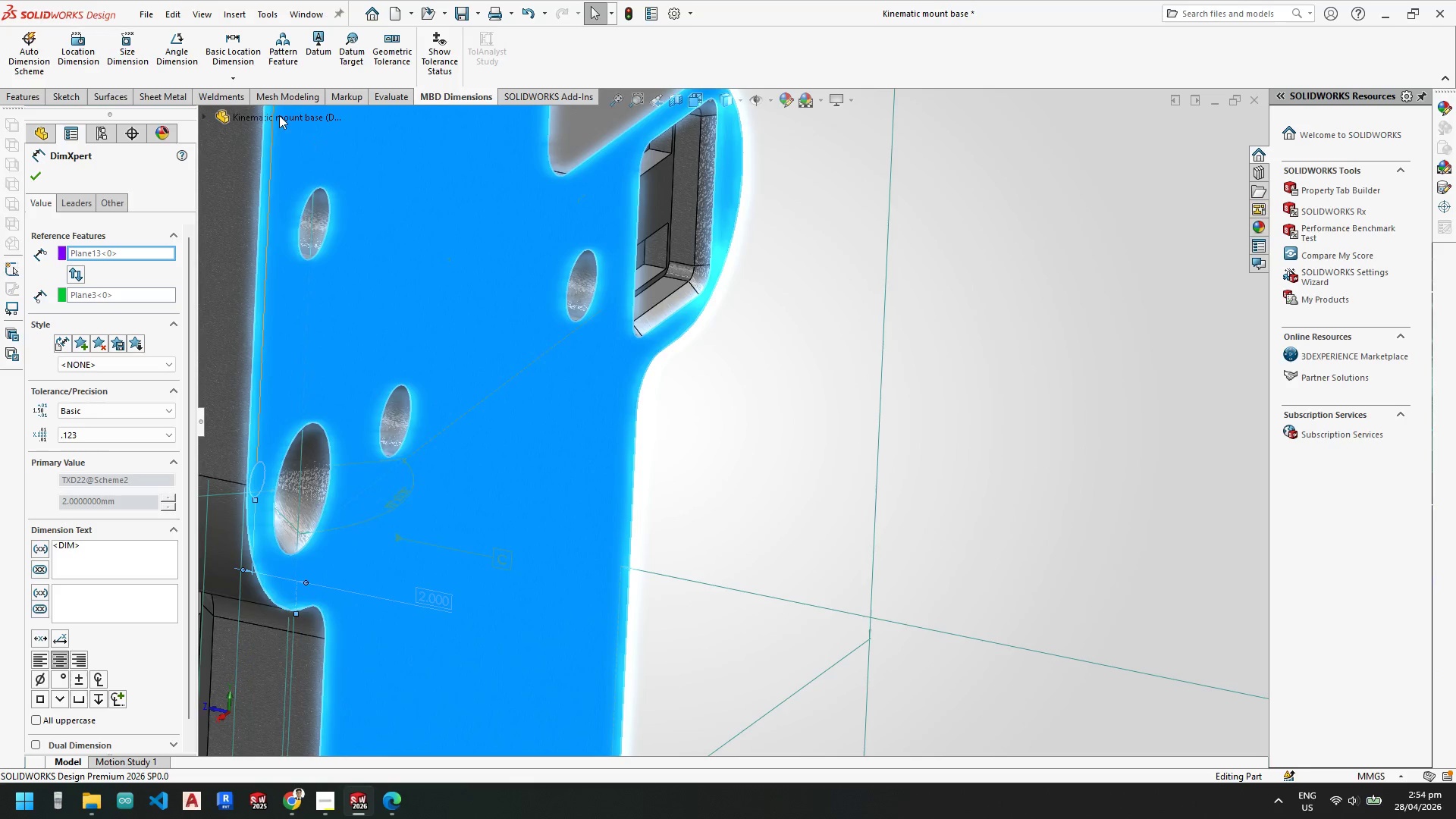 
left_click([403, 59])
 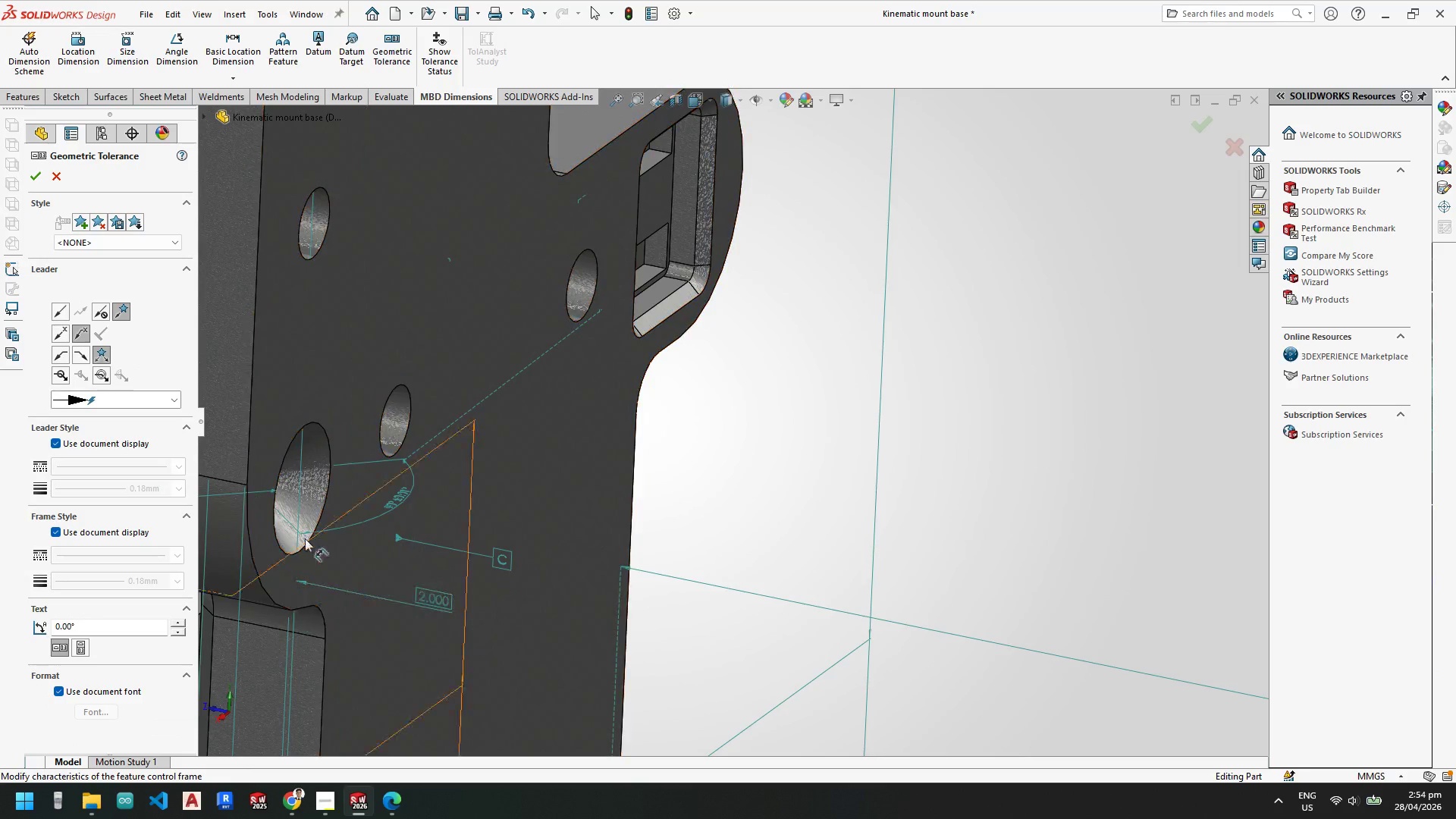 
scroll: coordinate [327, 504], scroll_direction: down, amount: 2.0
 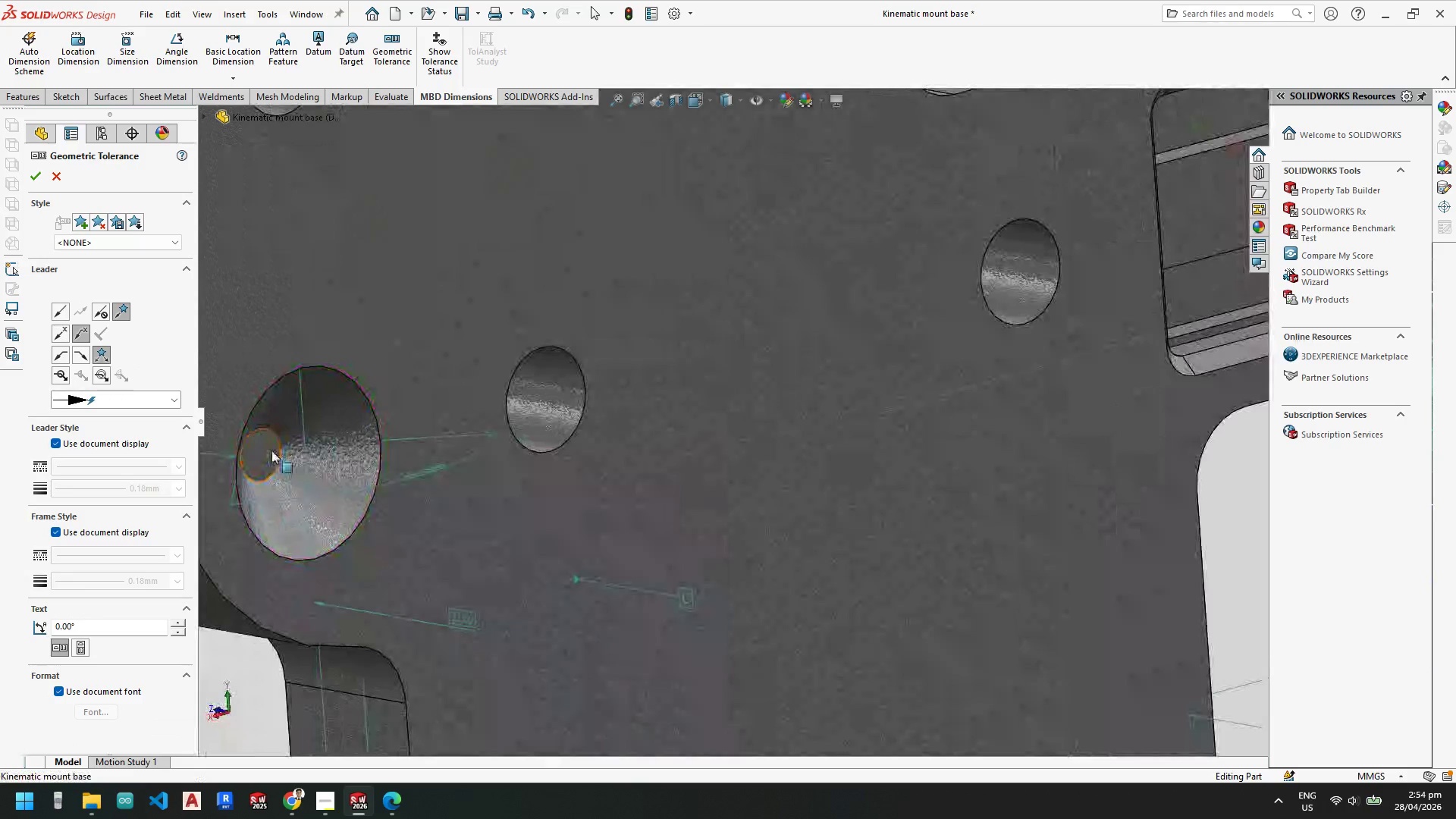 
left_click_drag(start_coordinate=[266, 450], to_coordinate=[332, 356])
 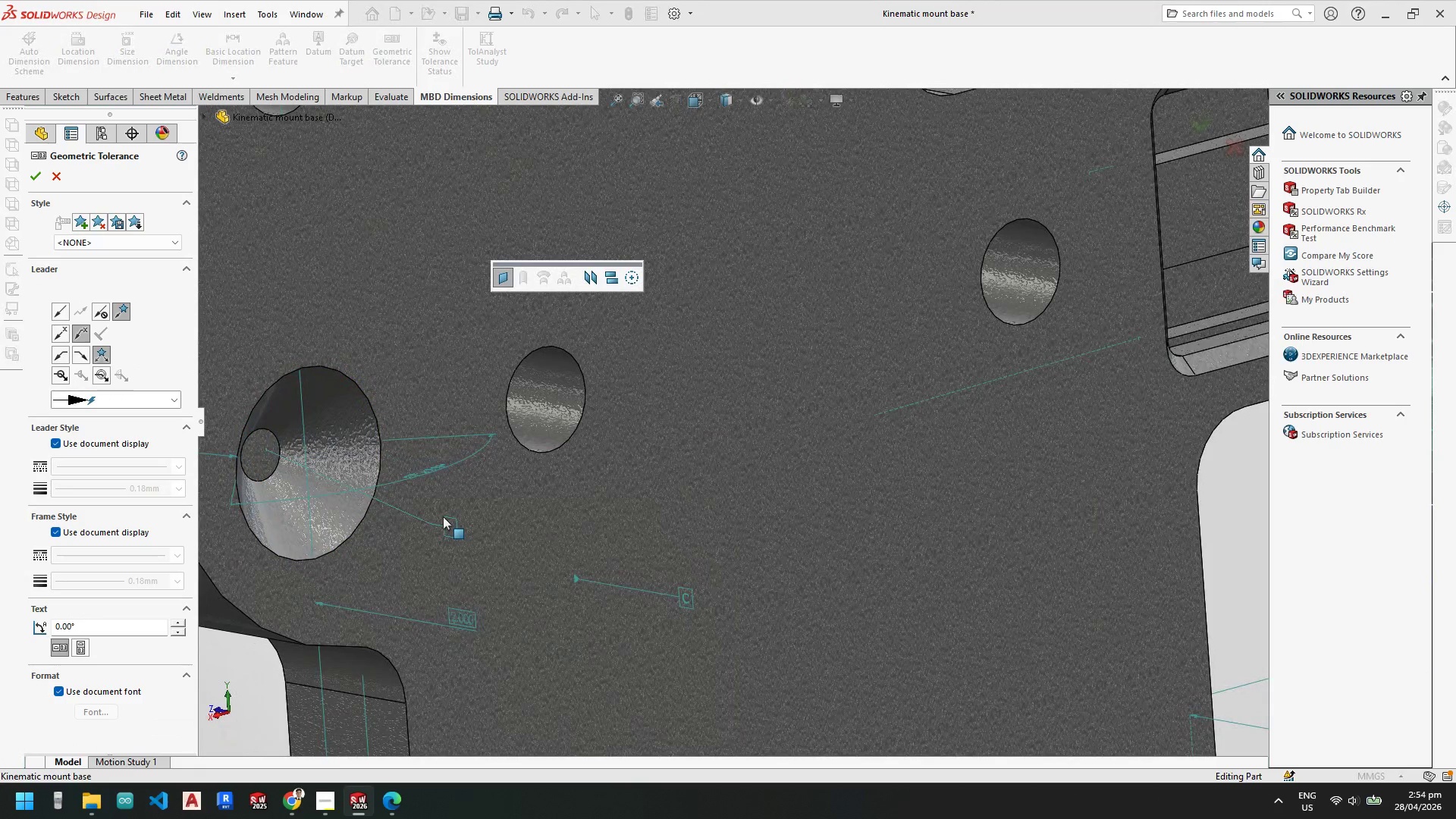 
key(Escape)
 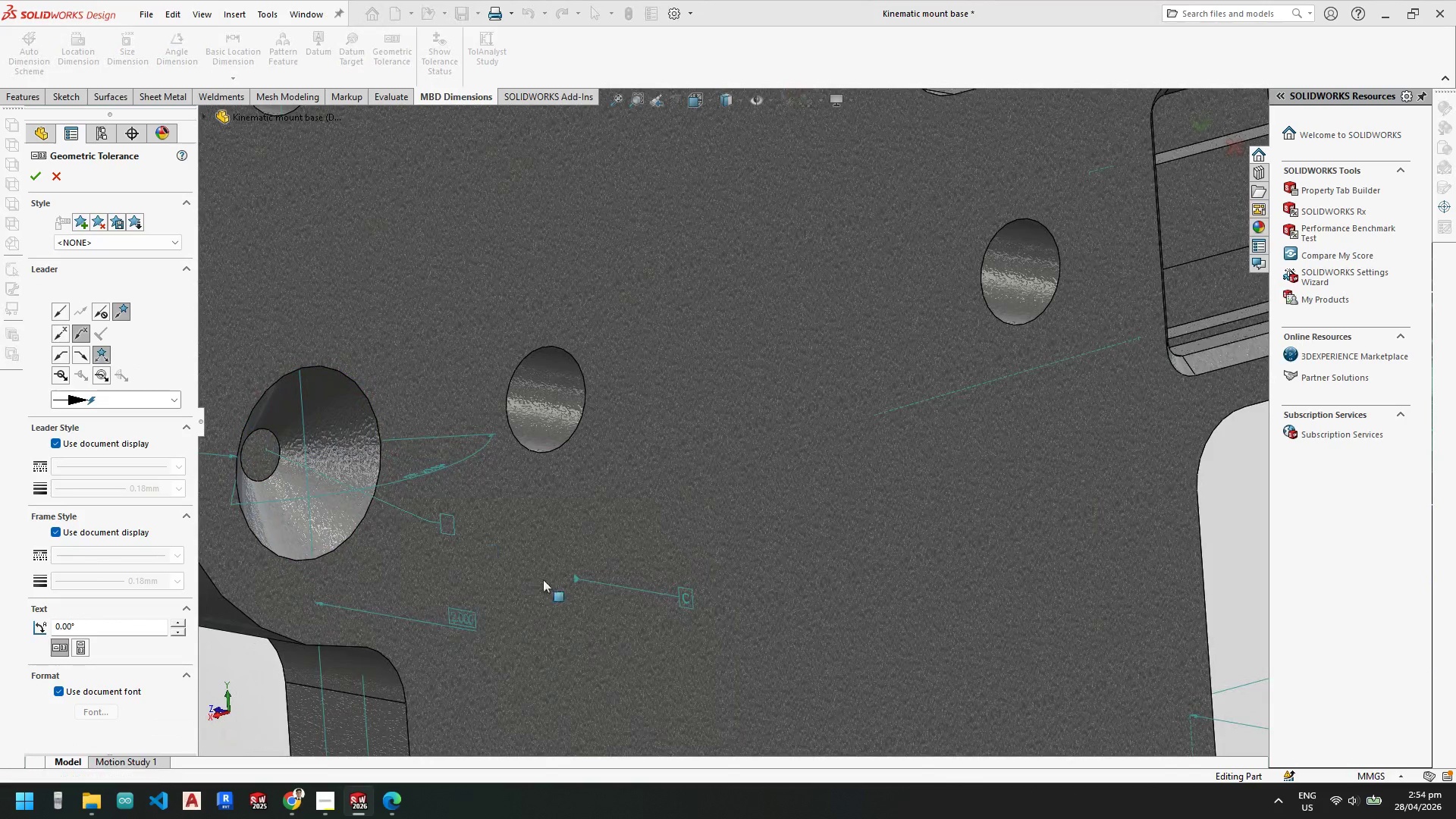 
key(Escape)
 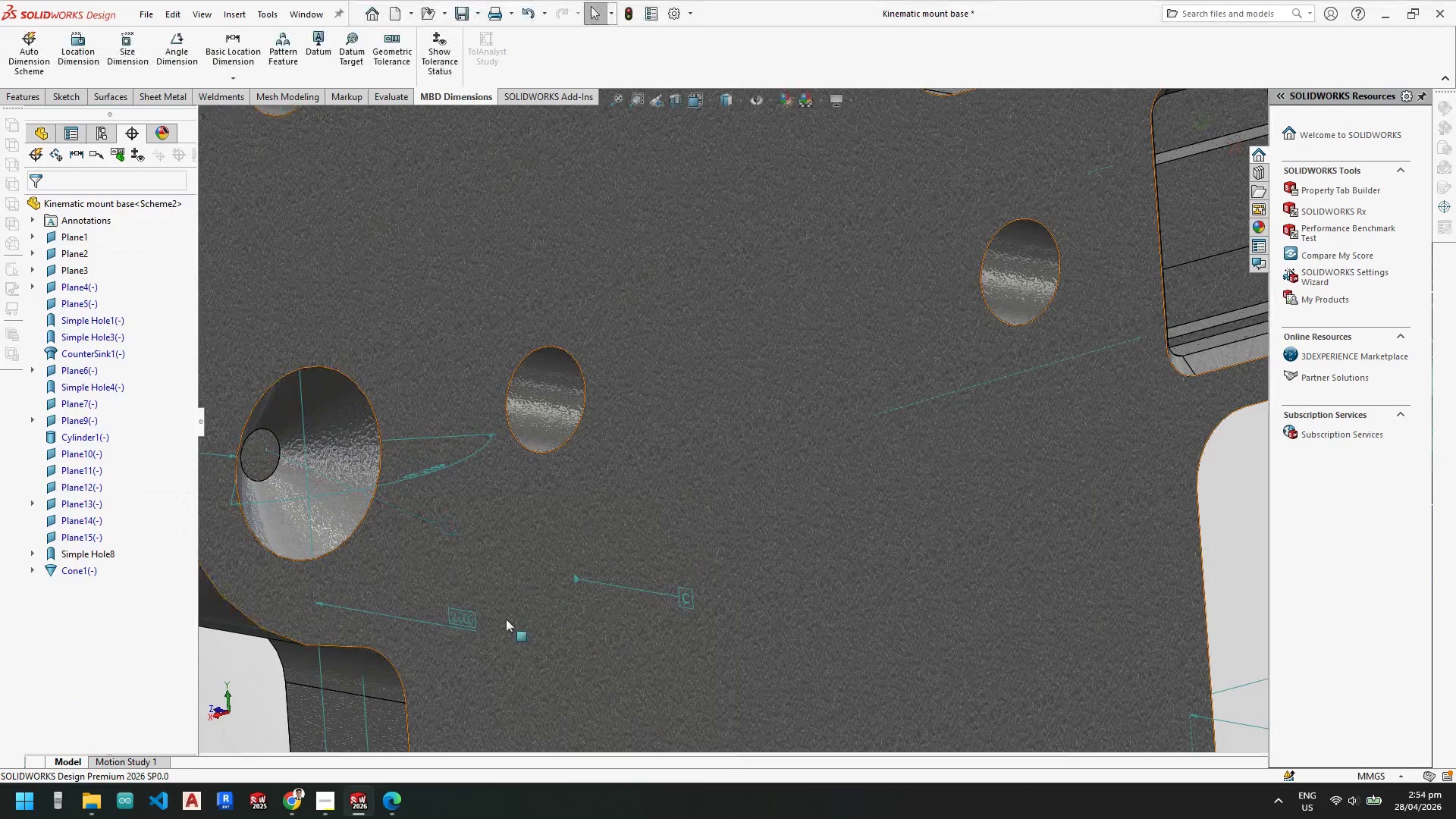 
key(Escape)
 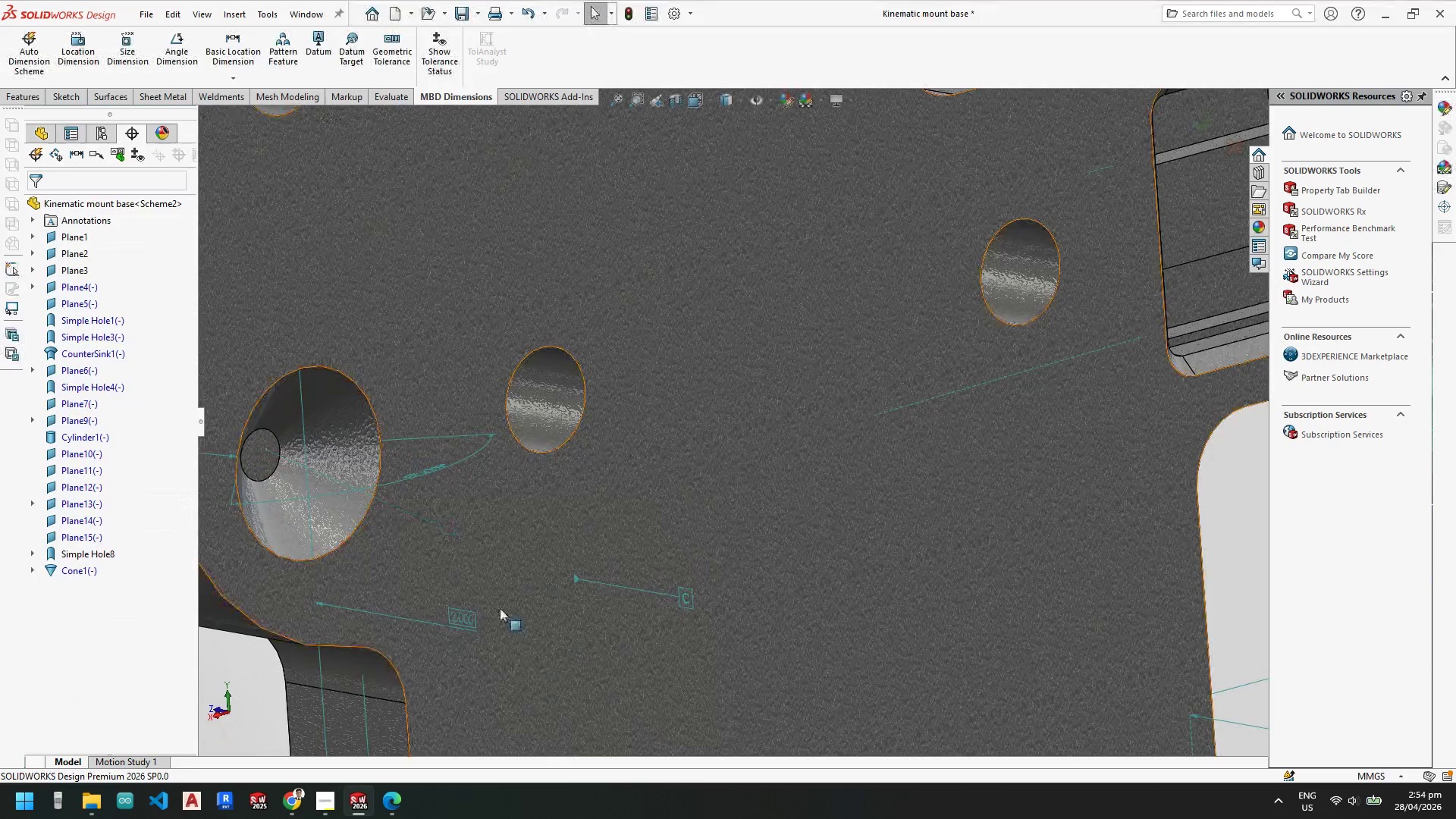 
key(Escape)
 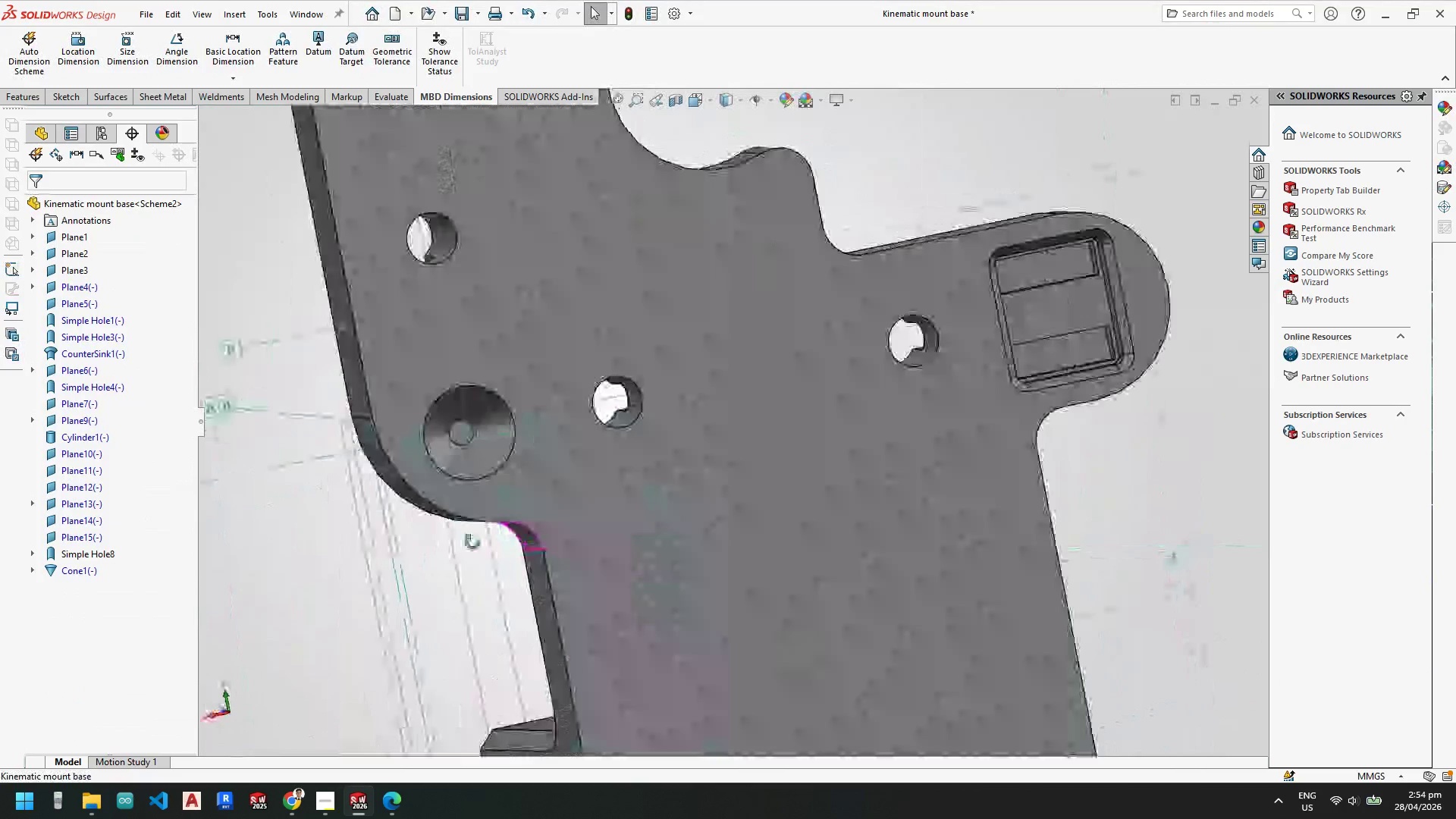 
scroll: coordinate [479, 521], scroll_direction: up, amount: 9.0
 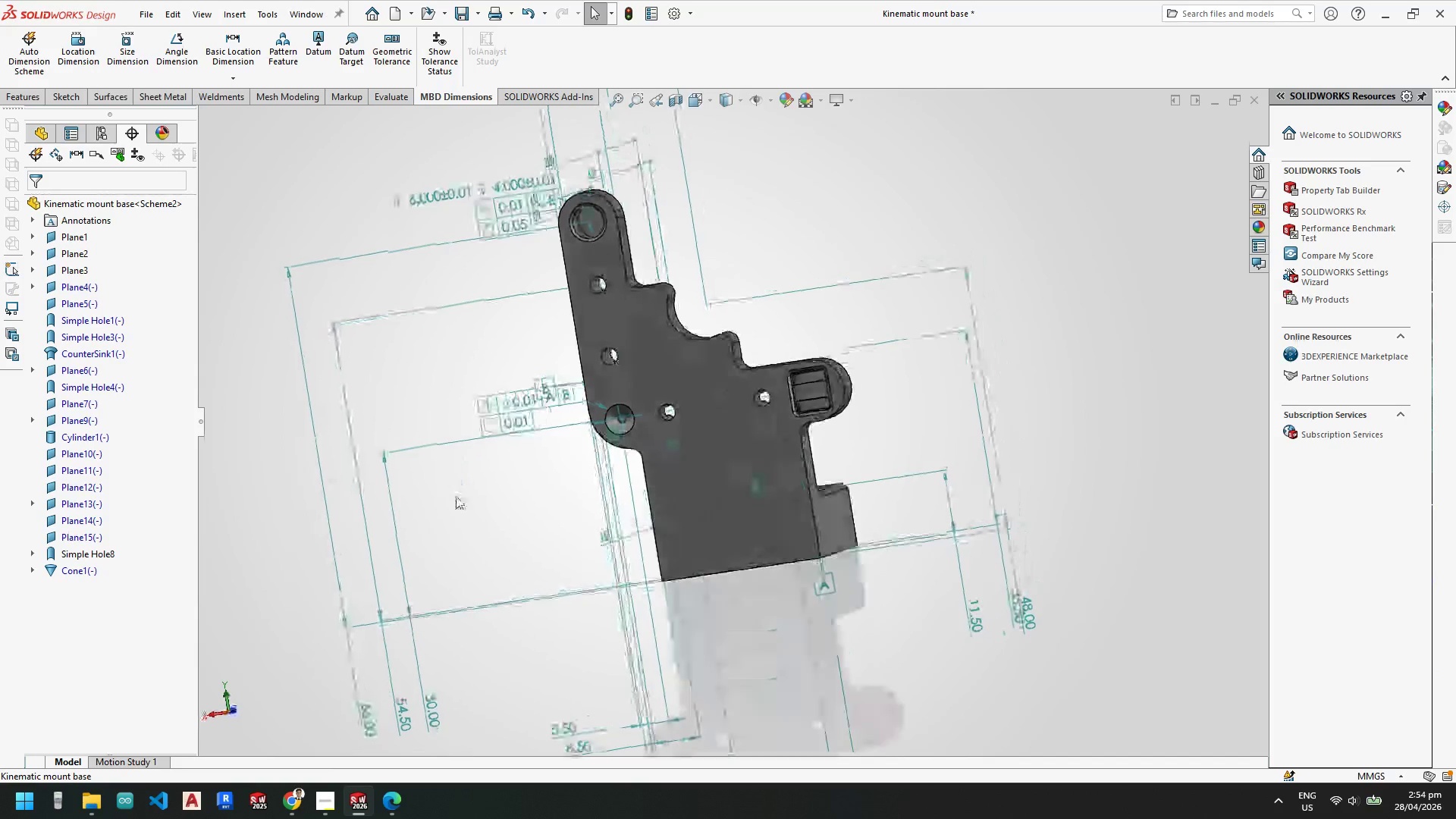 
key(Space)
 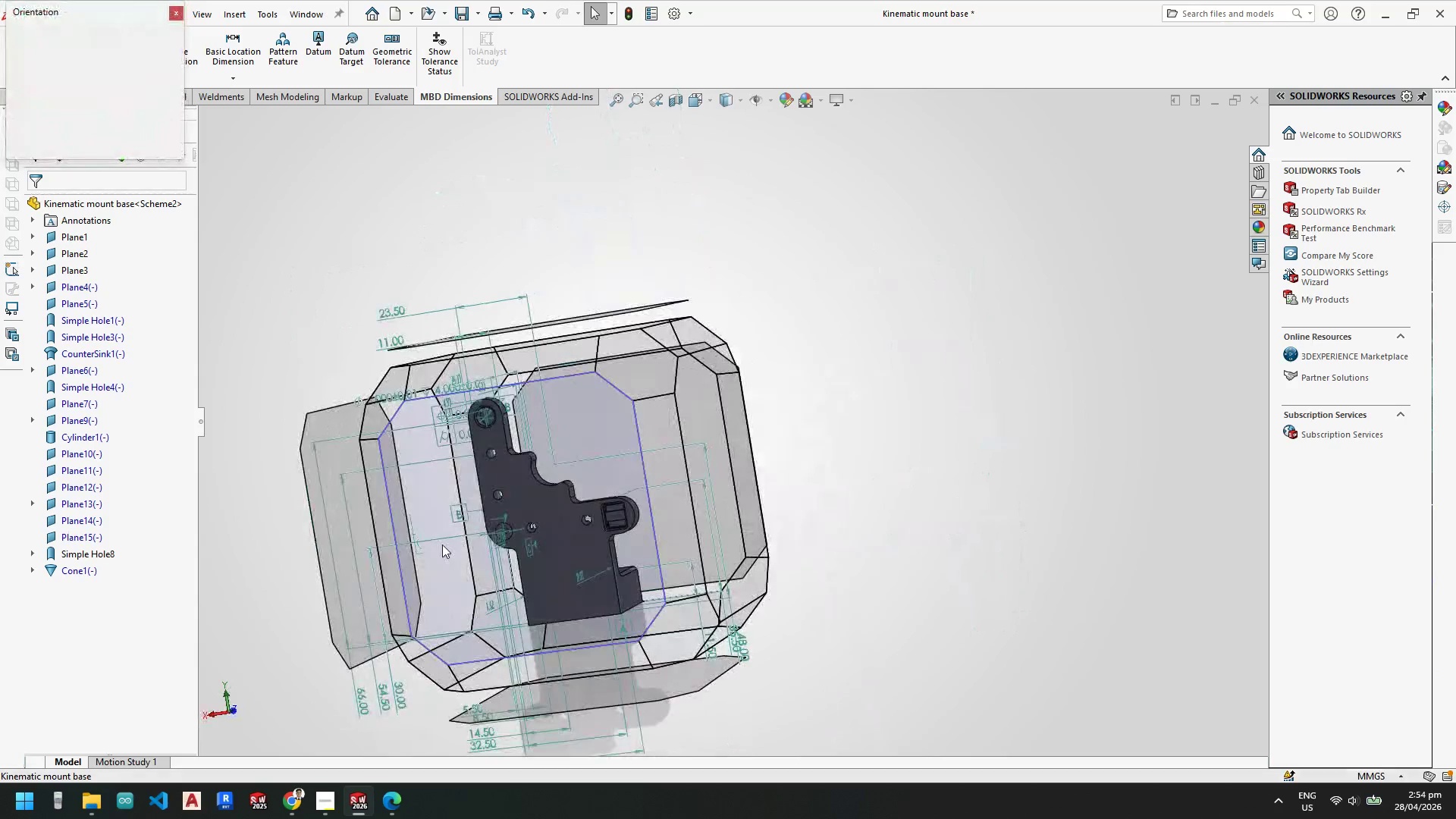 
left_click([442, 544])
 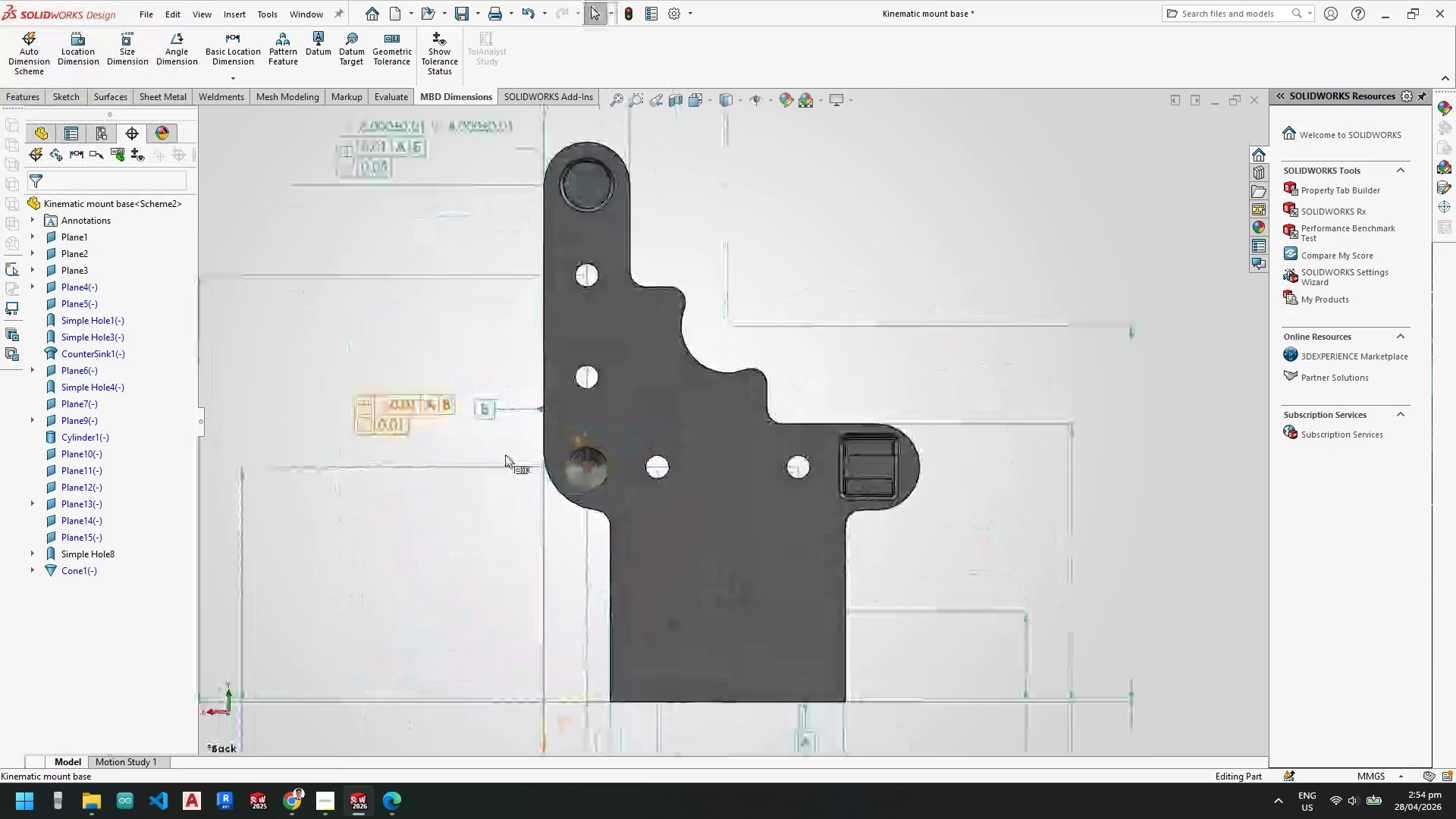 
scroll: coordinate [460, 415], scroll_direction: down, amount: 2.0
 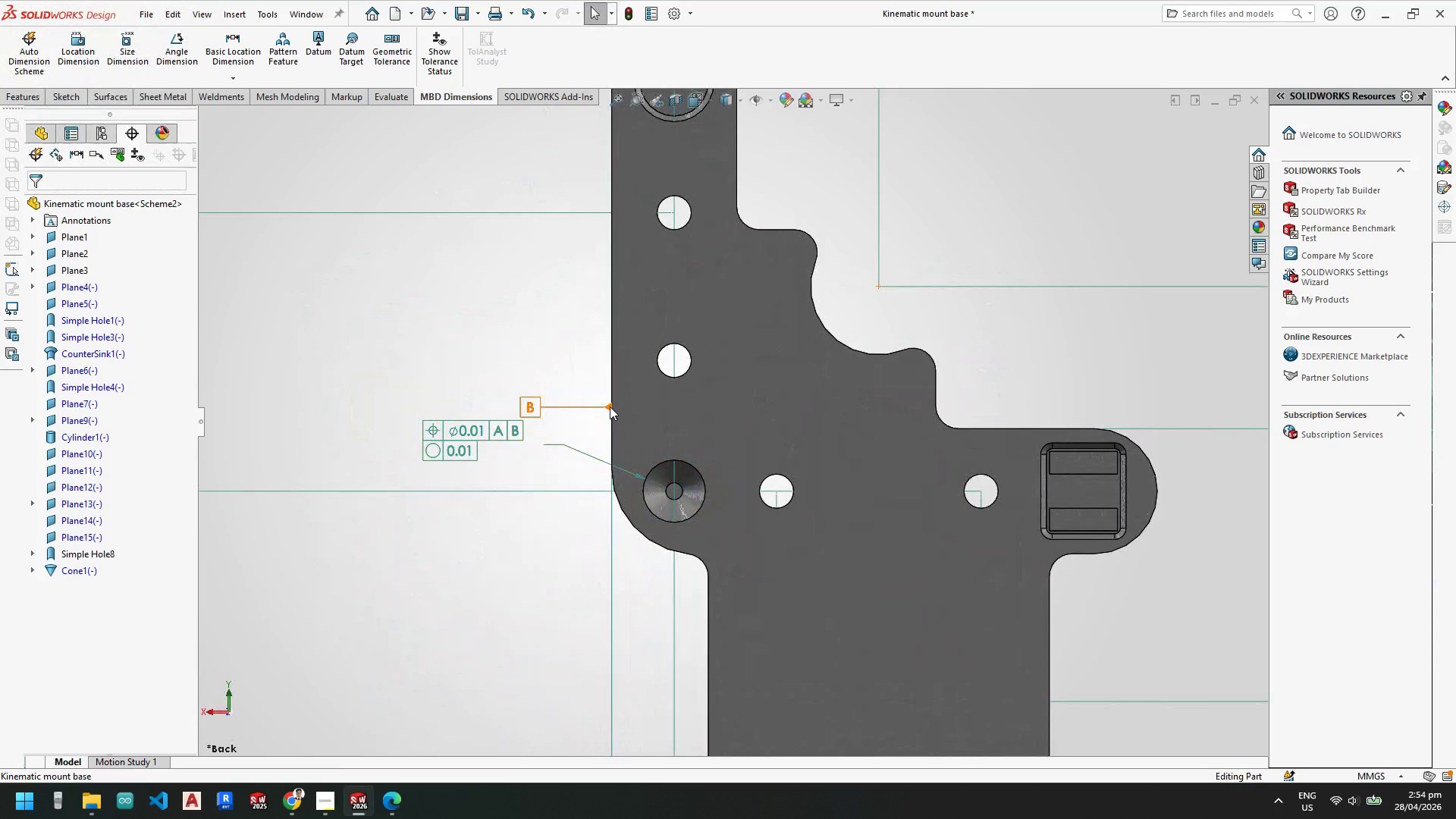 
left_click_drag(start_coordinate=[609, 406], to_coordinate=[611, 382])
 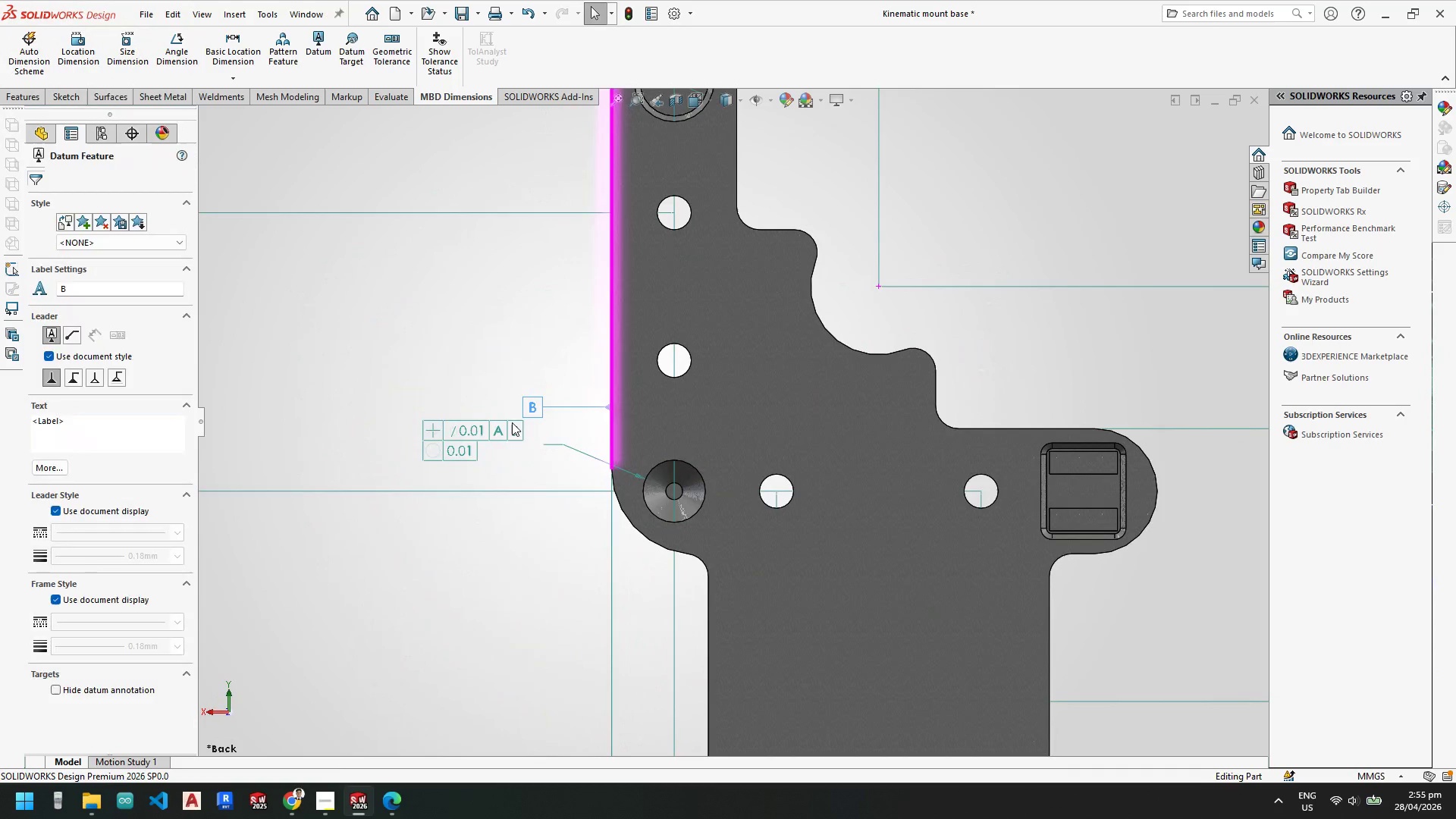 
key(Escape)
 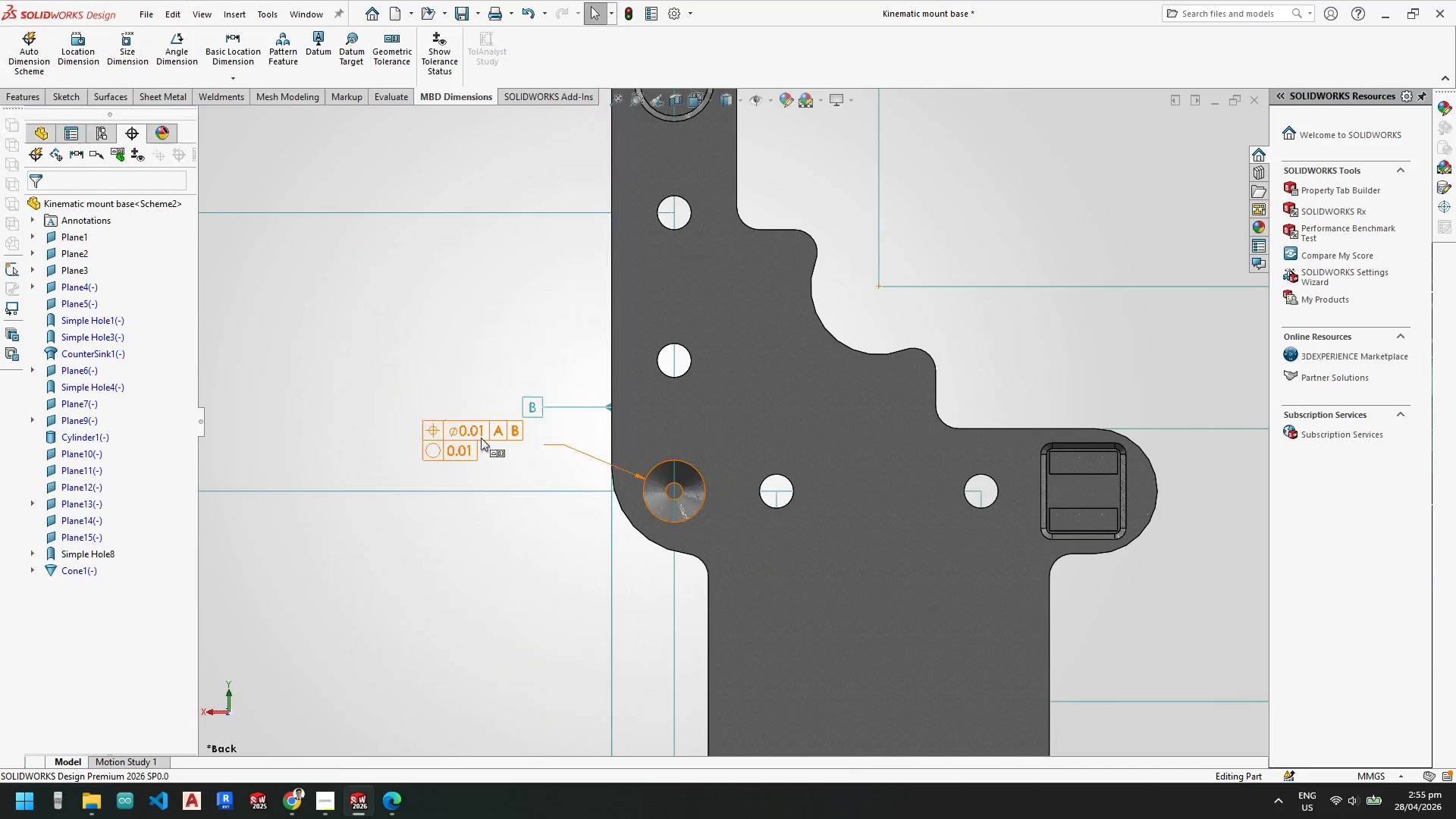 
key(Escape)
 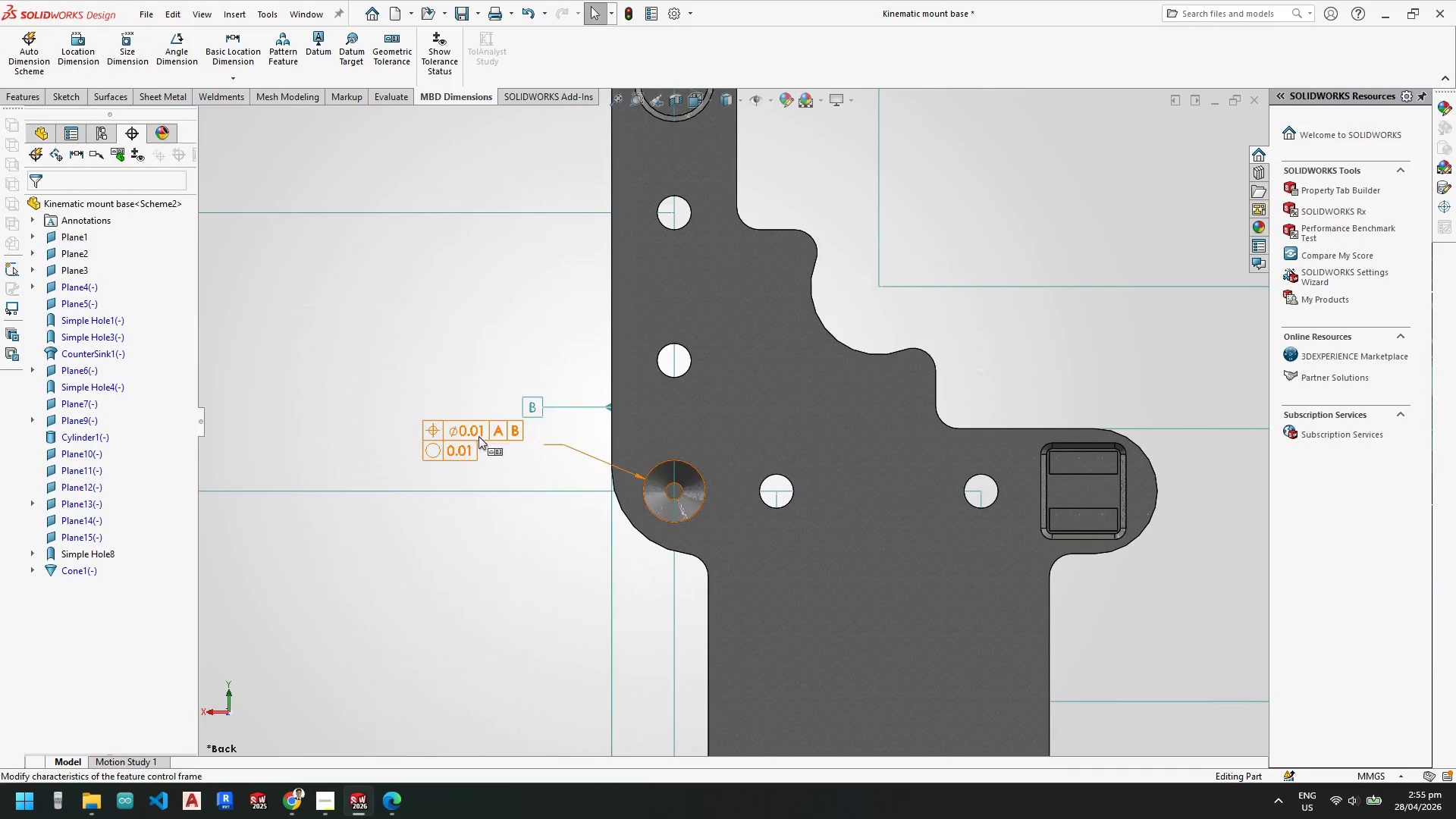 
left_click_drag(start_coordinate=[480, 433], to_coordinate=[538, 582])
 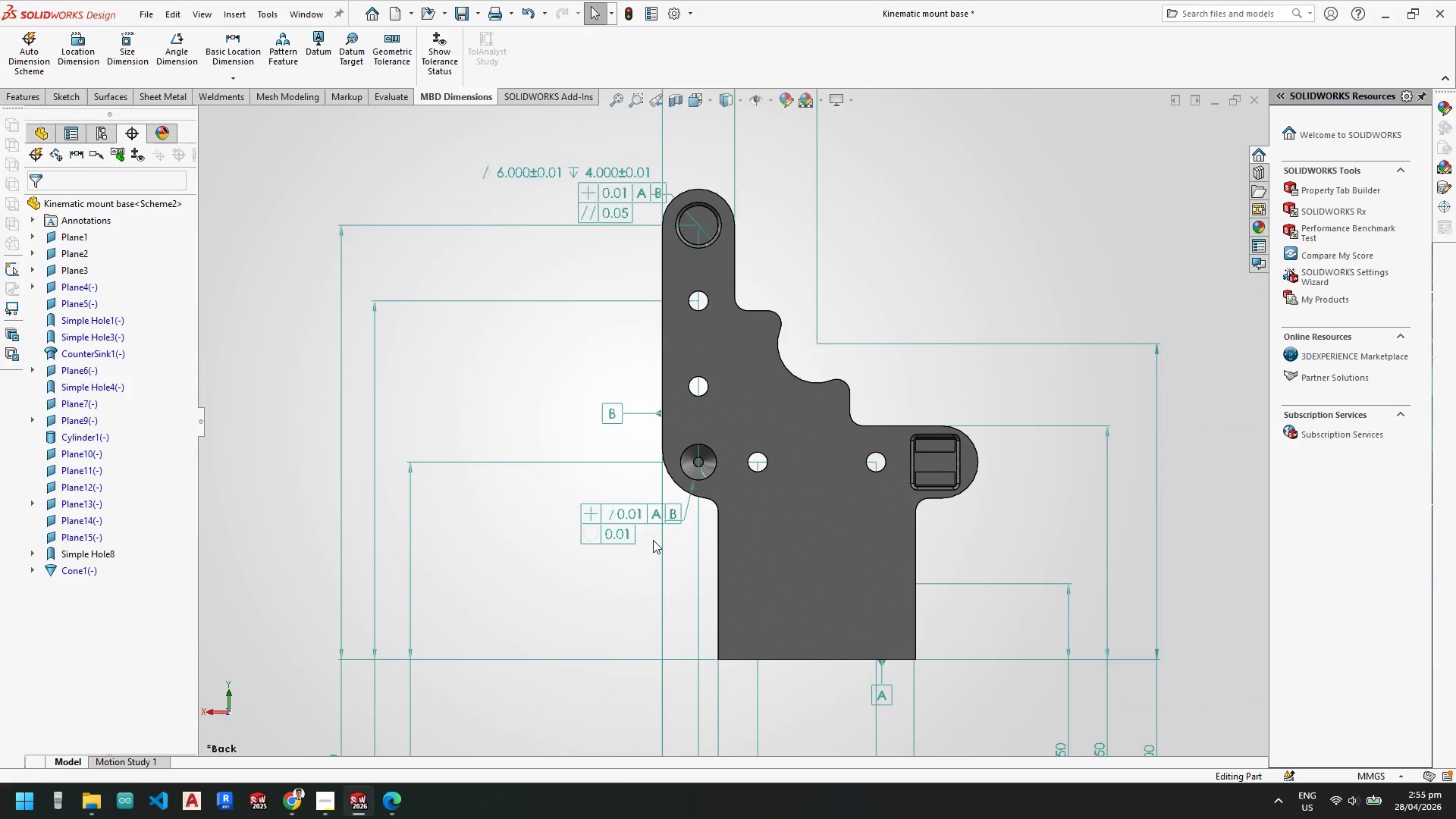 
key(Escape)
 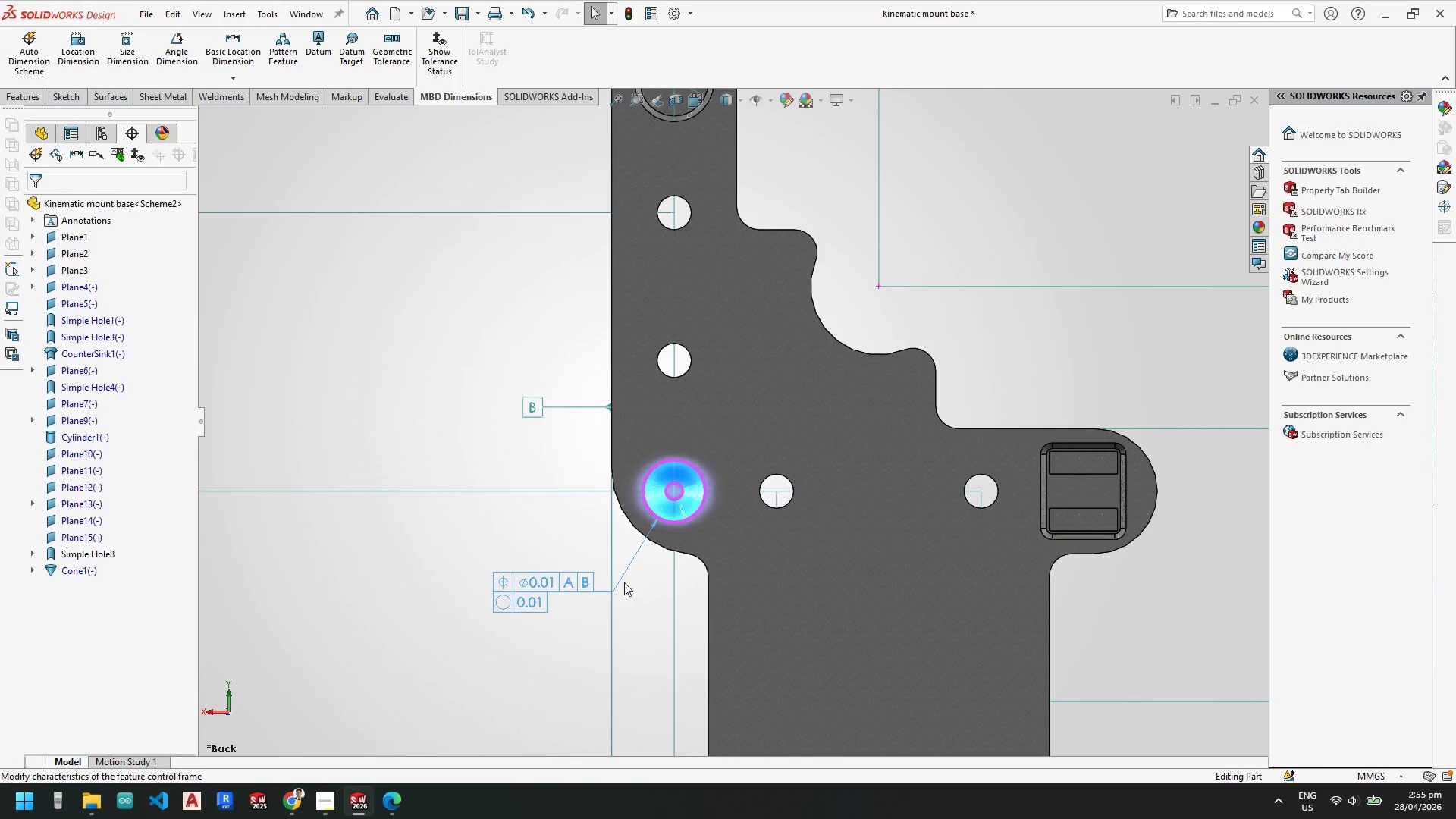 
key(Escape)
 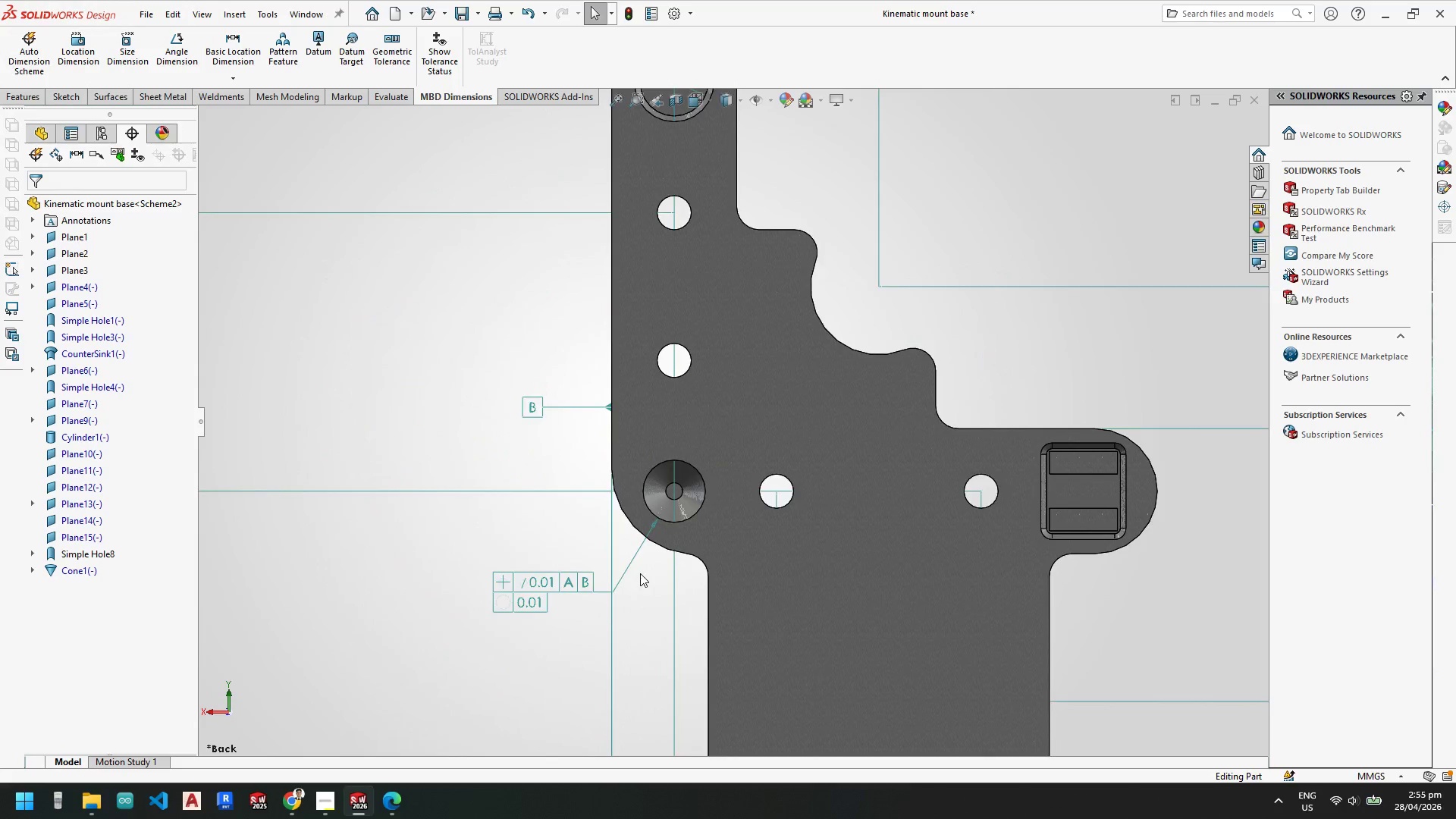 
key(Escape)
 